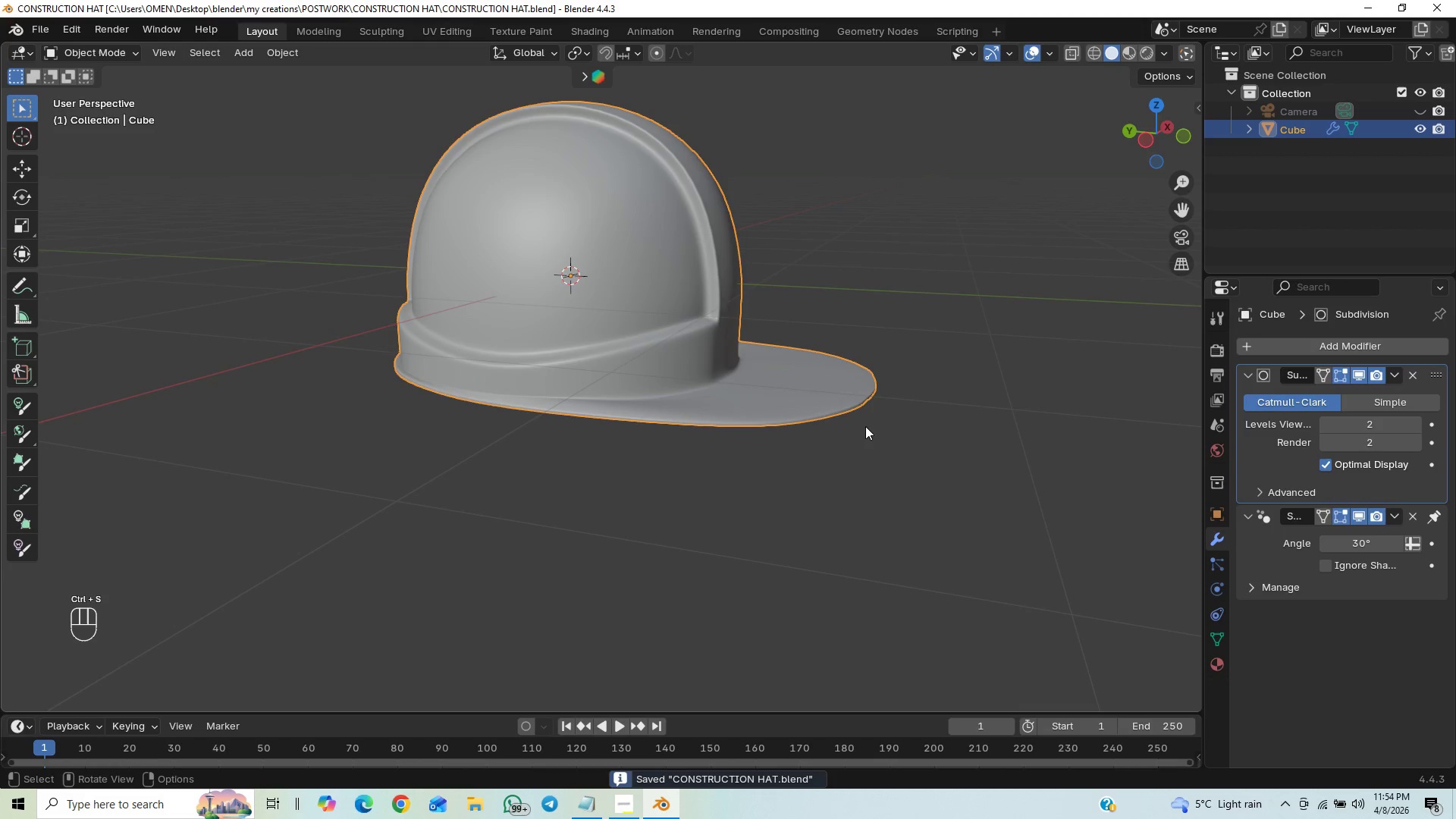 
scroll: coordinate [863, 414], scroll_direction: down, amount: 2.0
 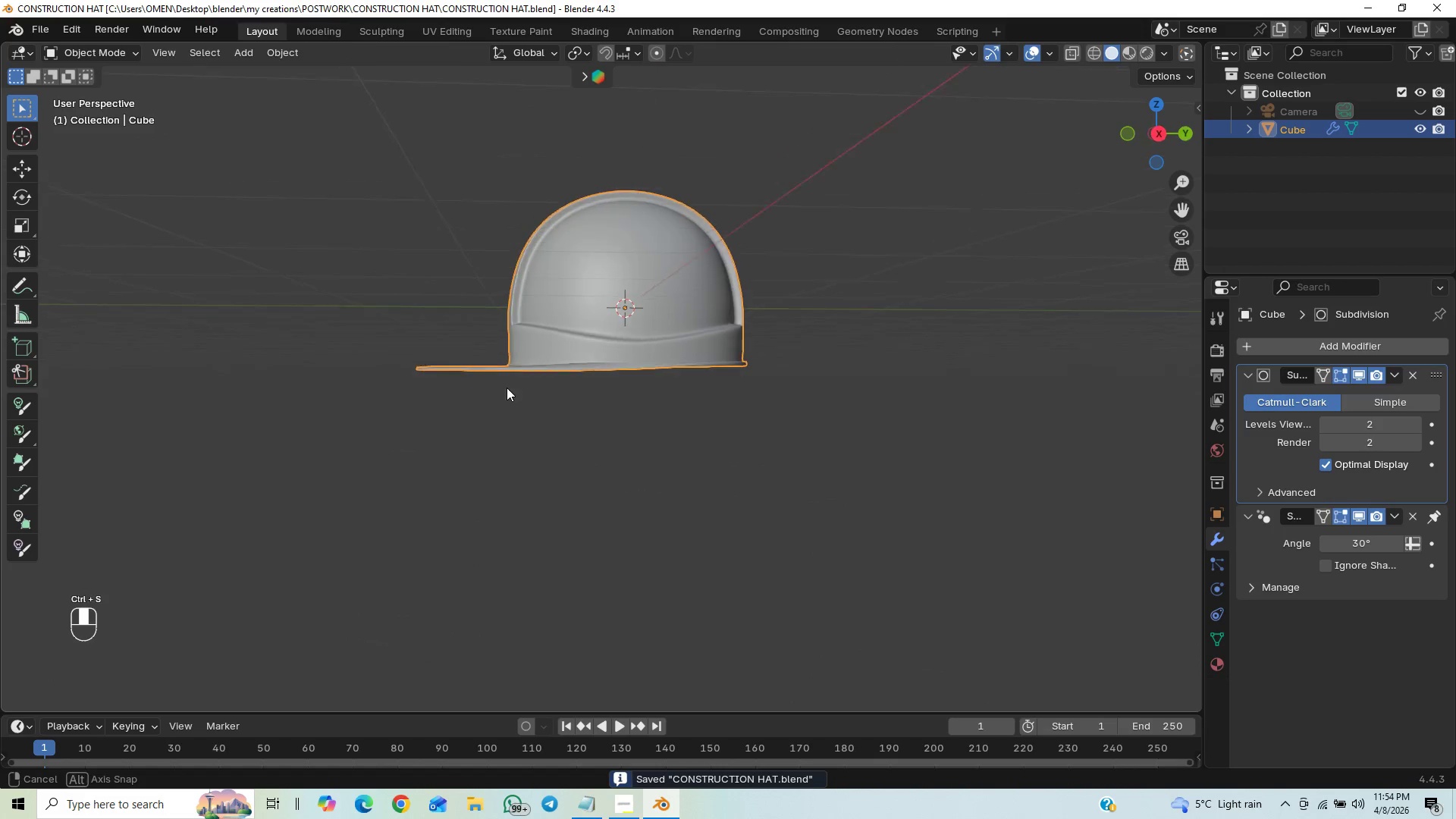 
key(End)
 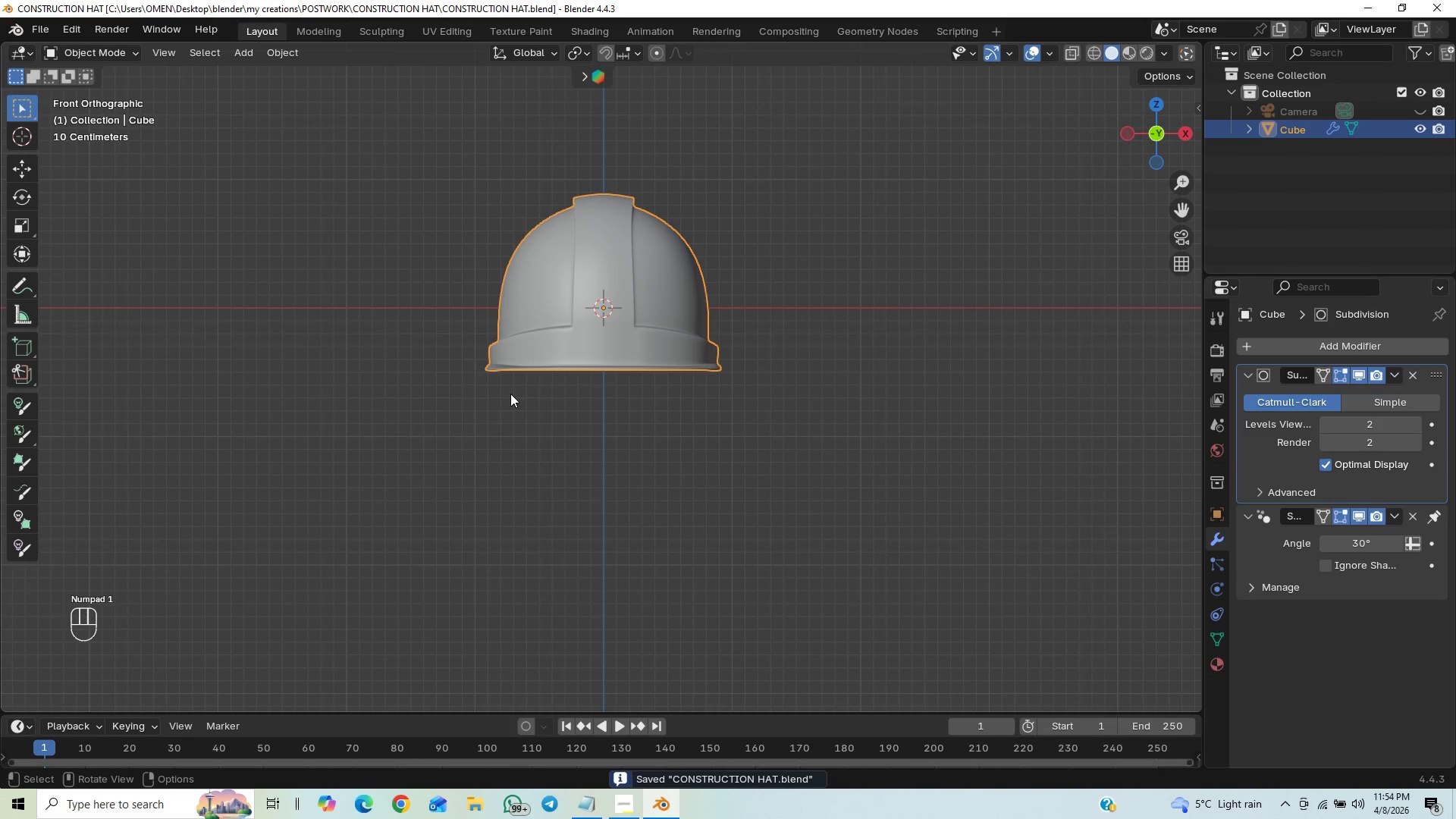 
key(PageDown)
 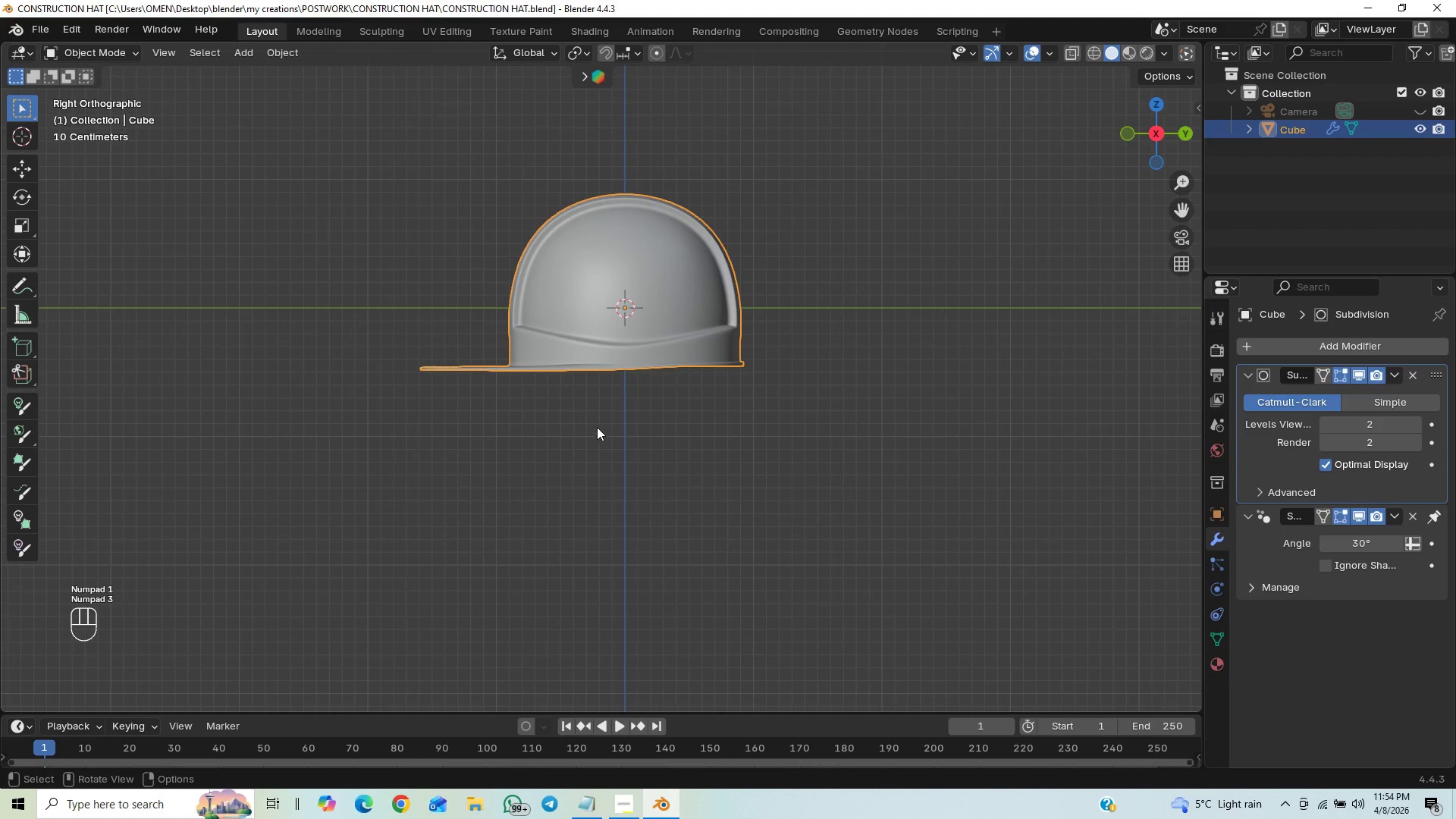 
hold_key(key=ControlLeft, duration=0.48)
 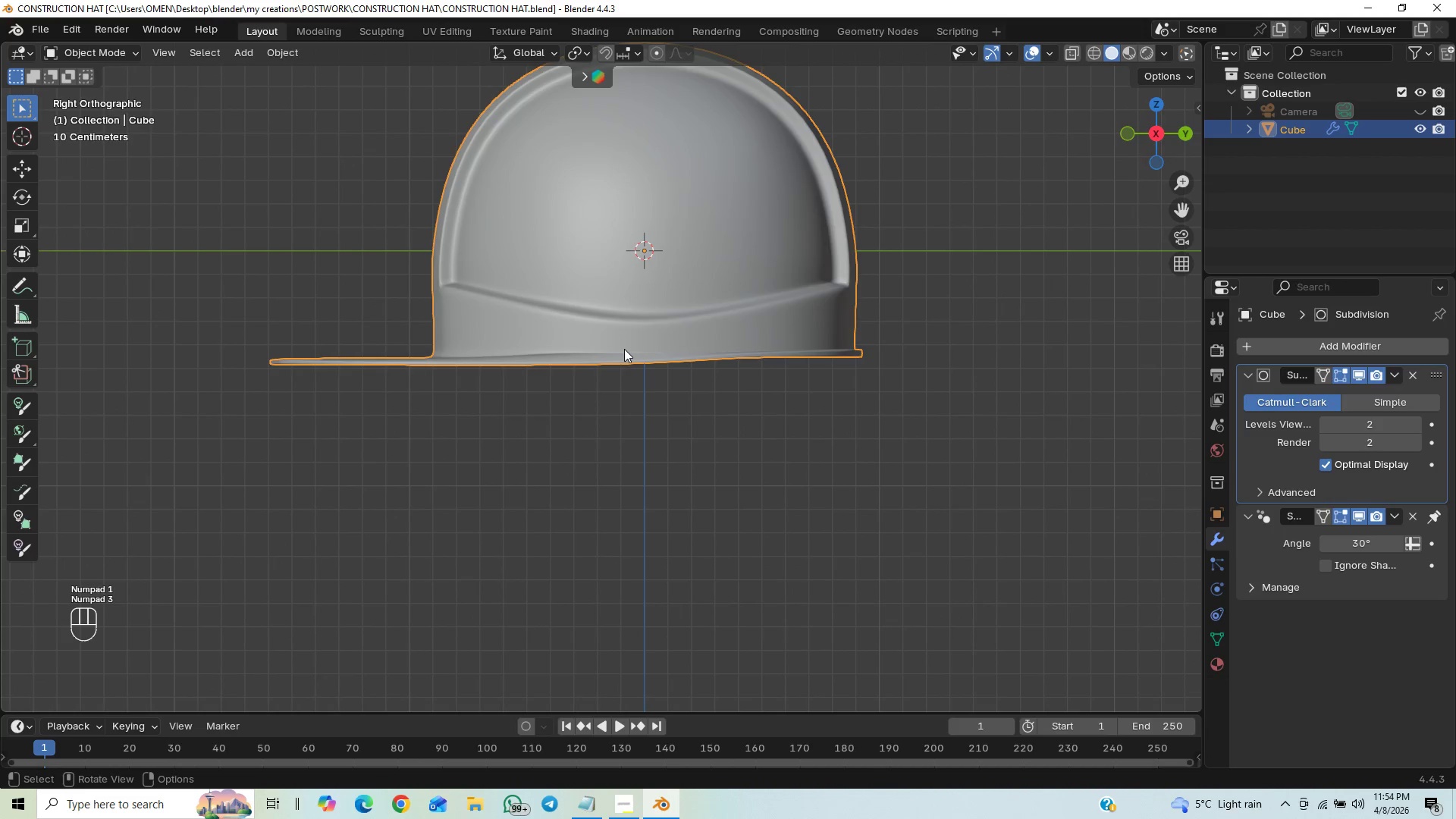 
hold_key(key=ShiftLeft, duration=0.47)
 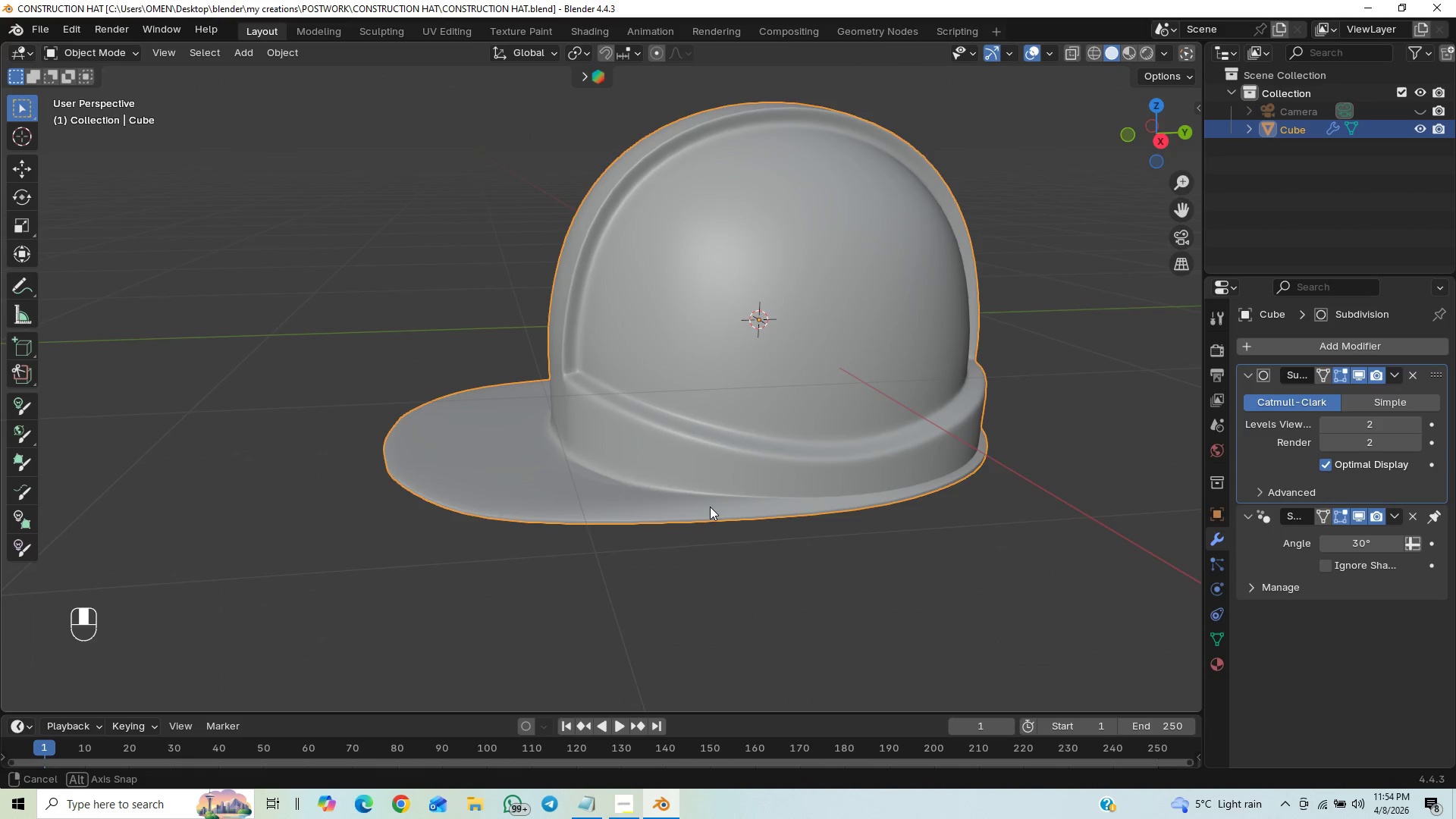 
key(Control+Z)
 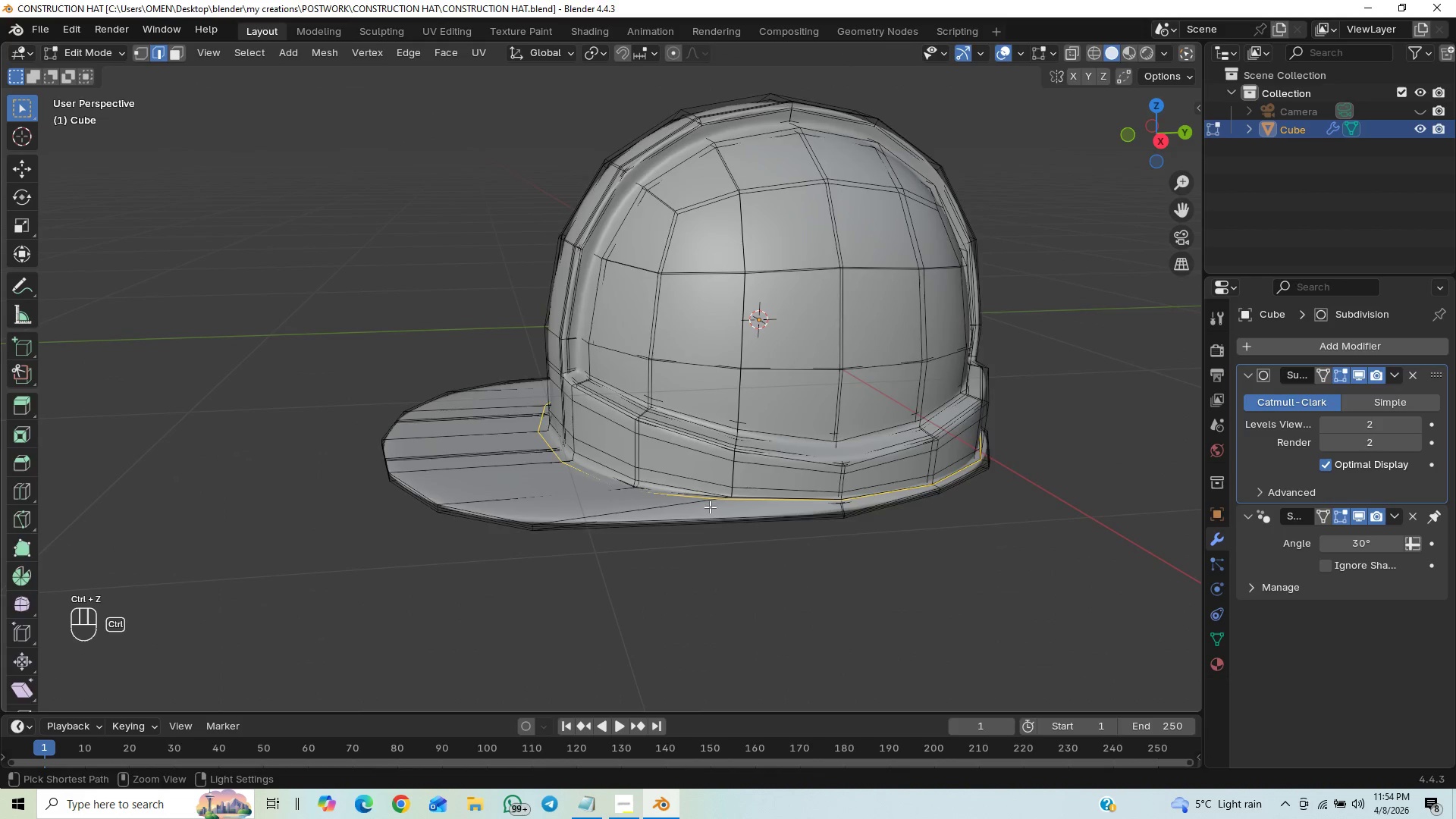 
key(Control+Z)
 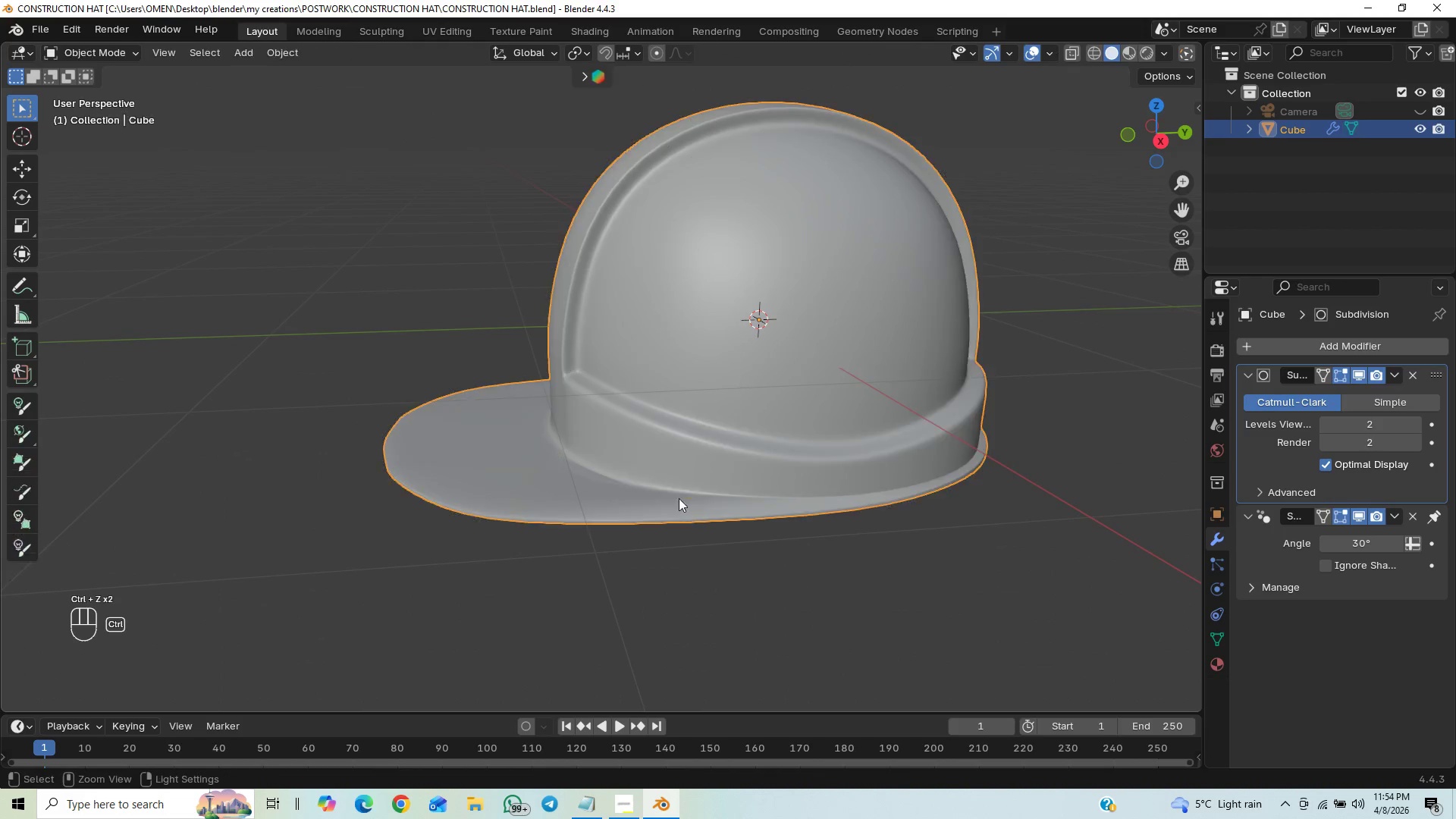 
key(Control+Z)
 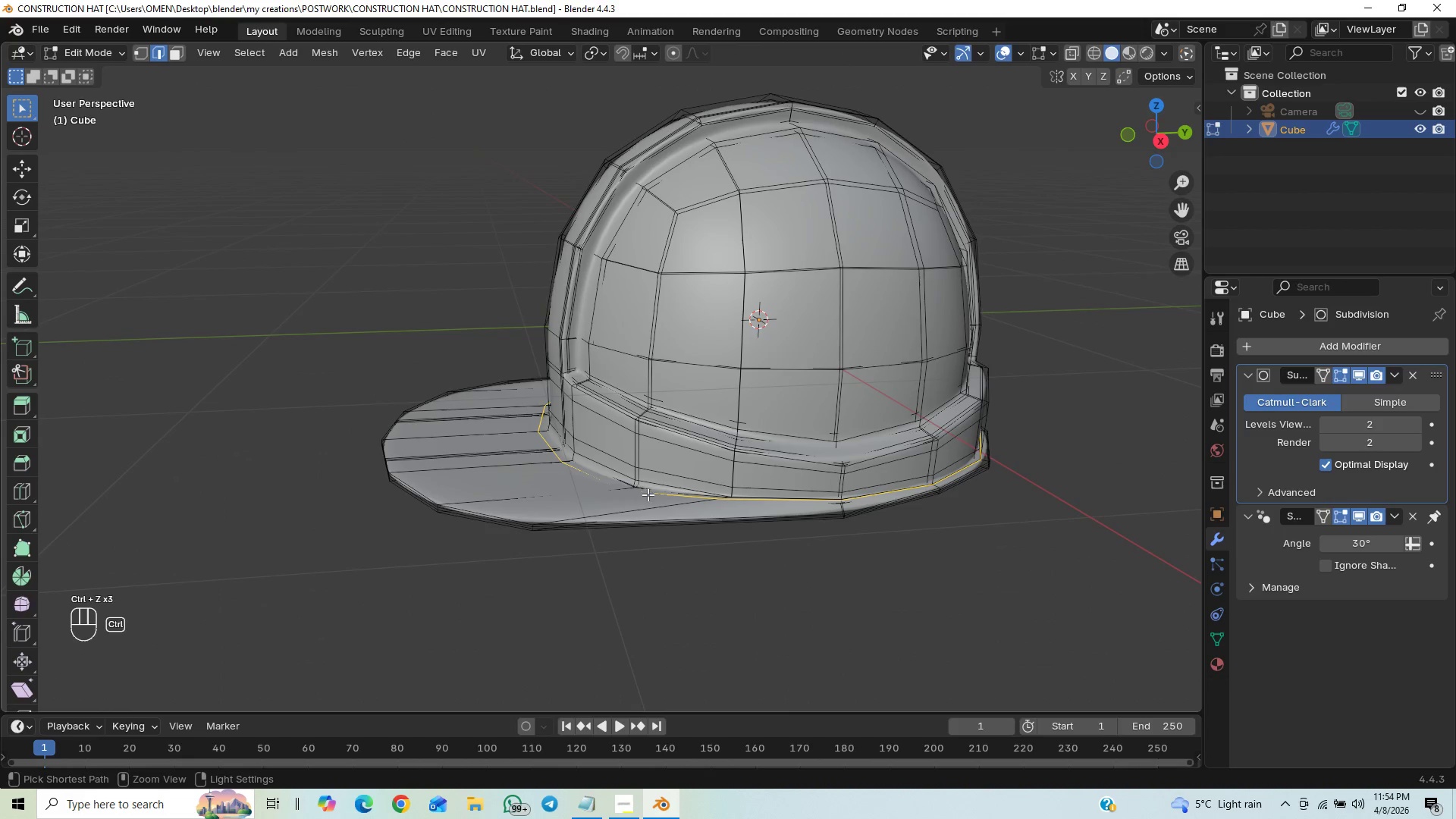 
key(Control+Z)
 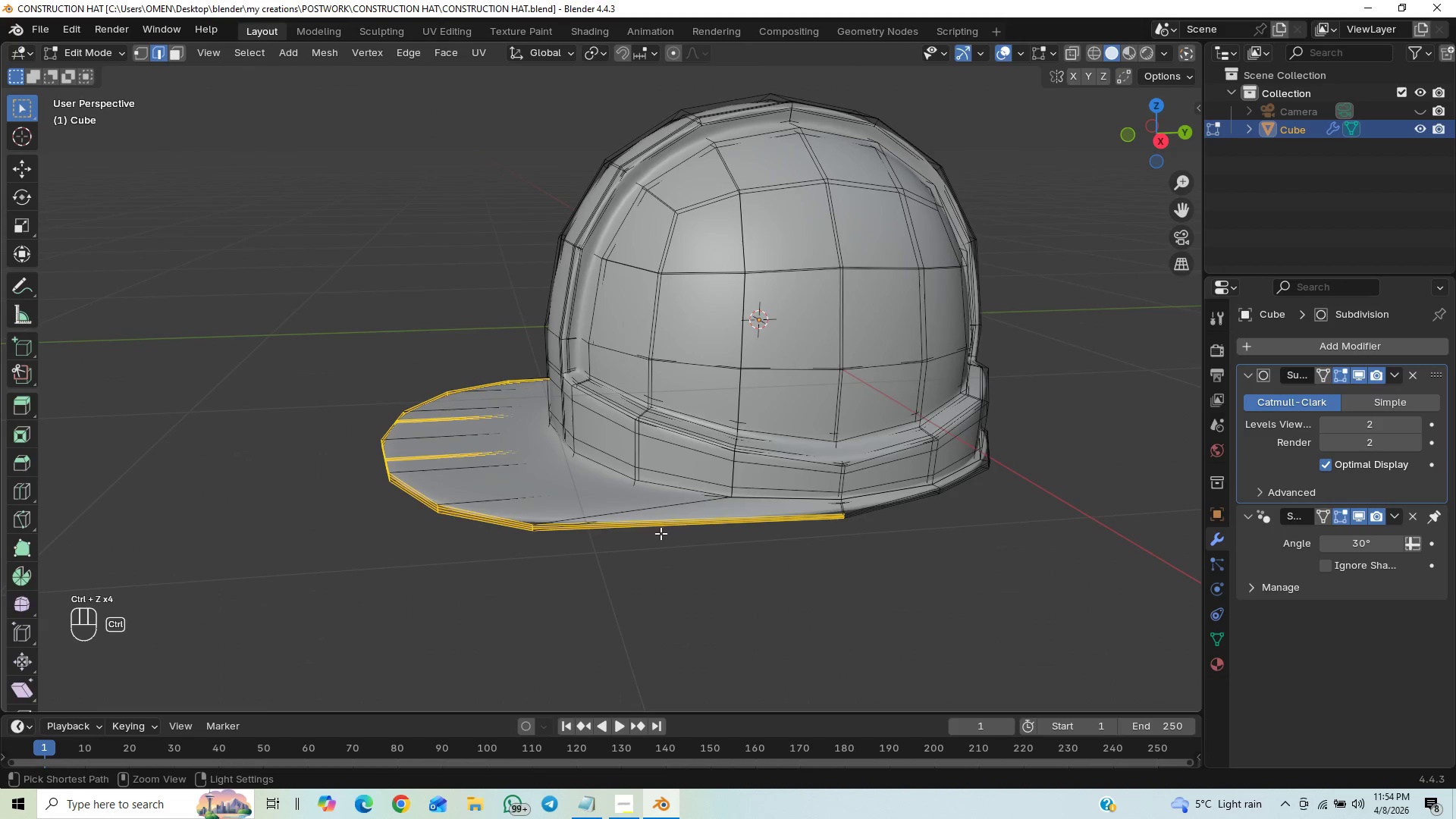 
key(Control+Z)
 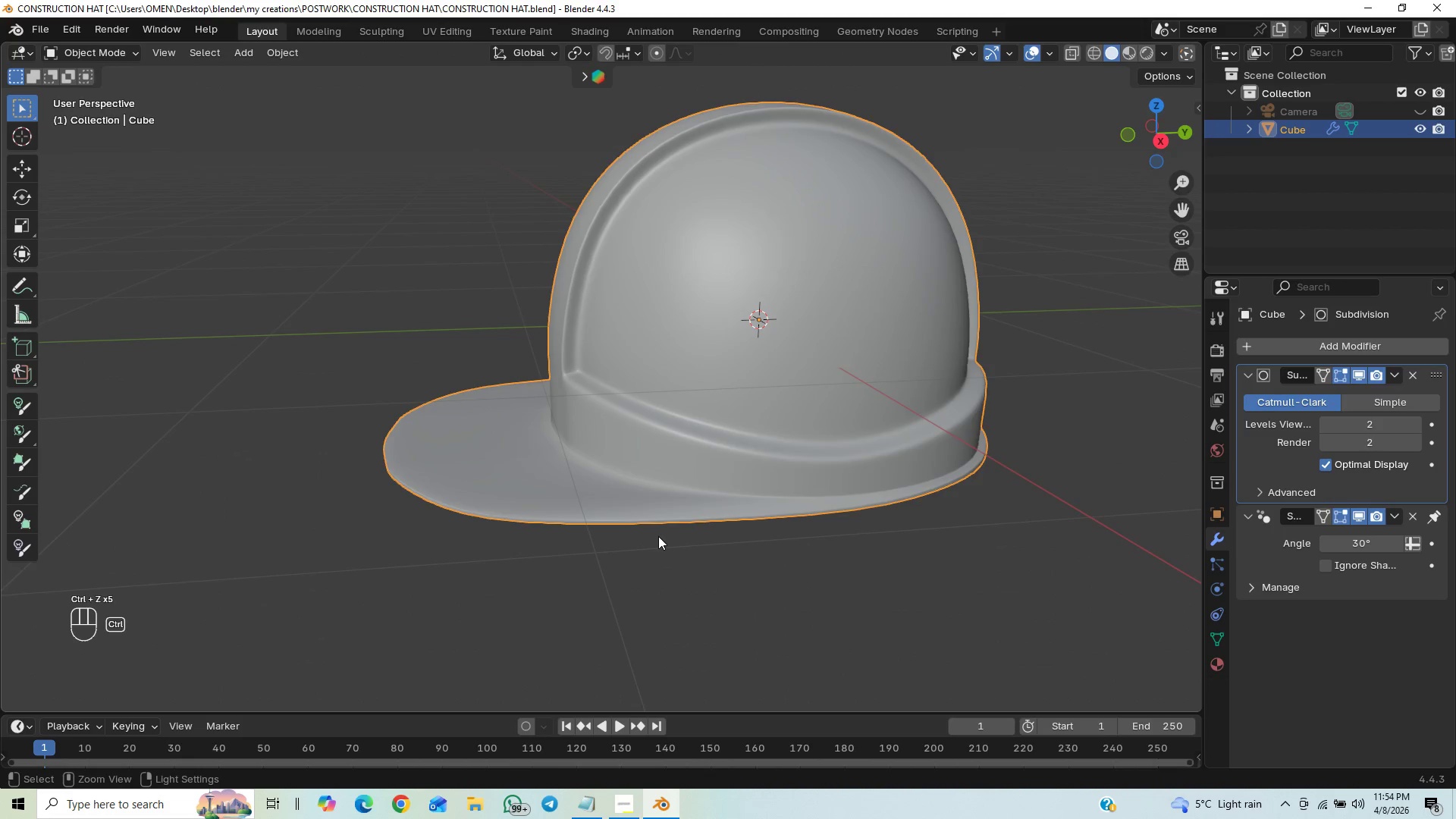 
key(Control+Z)
 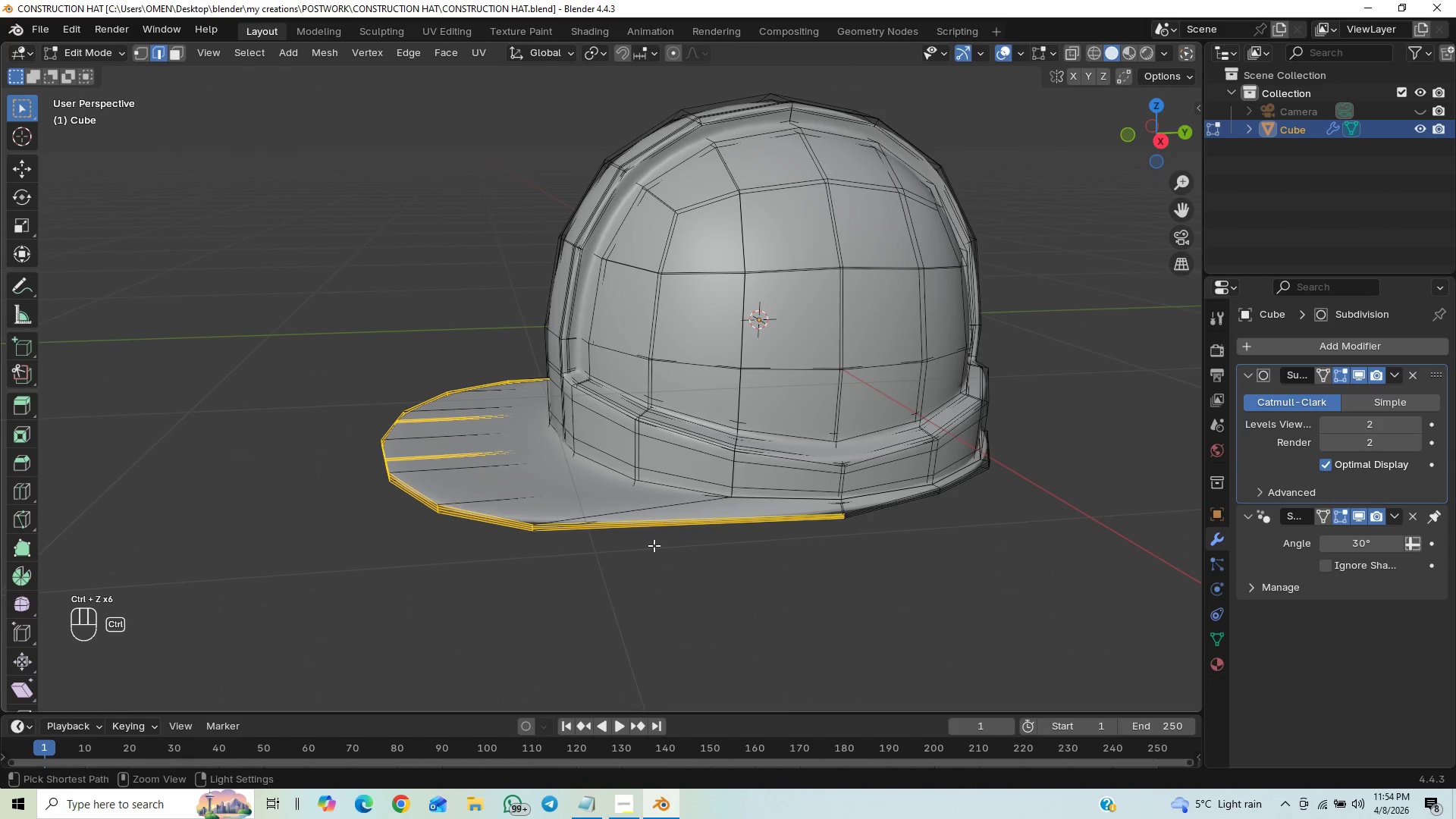 
key(Control+Z)
 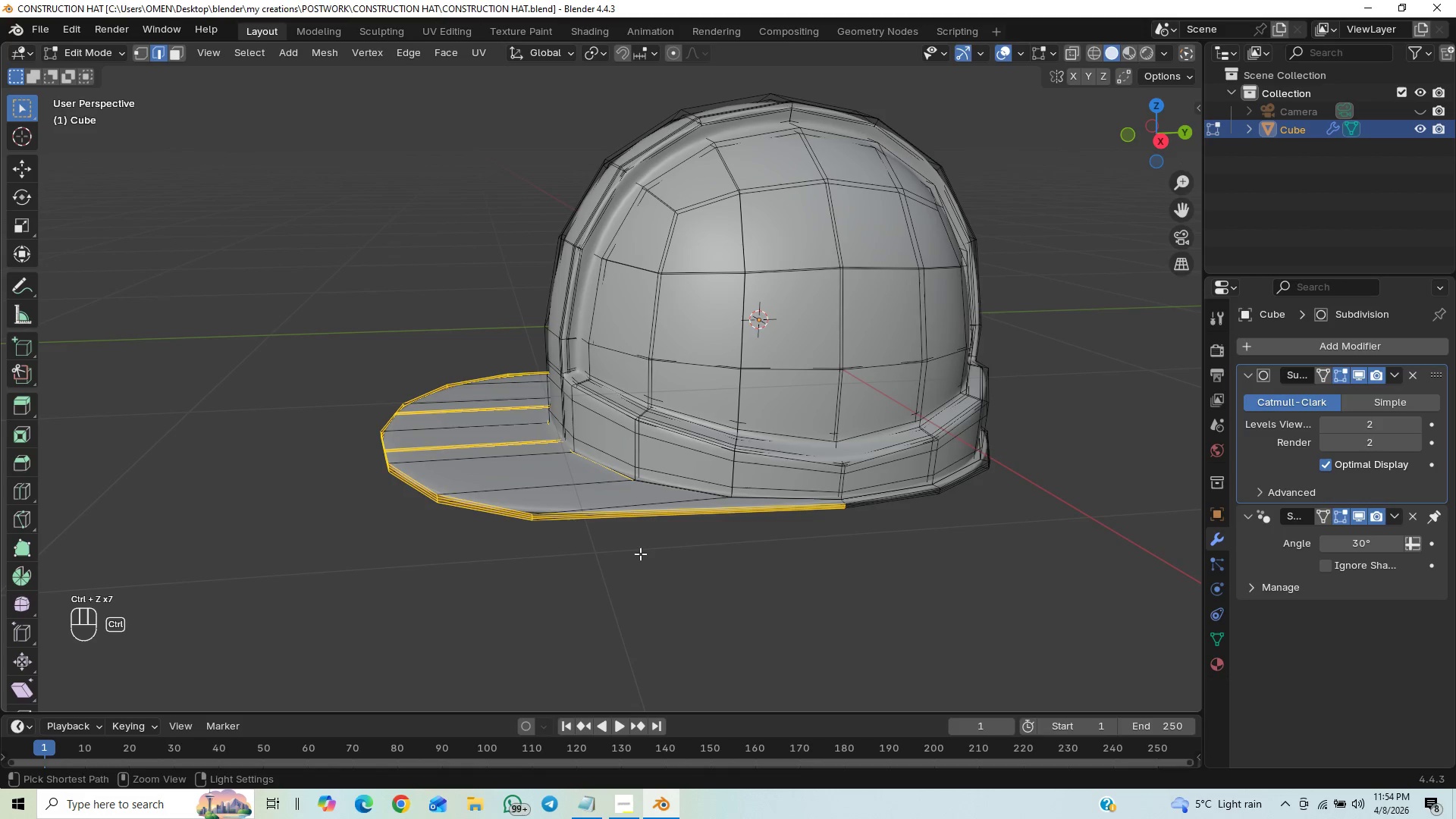 
key(Control+Shift+Z)
 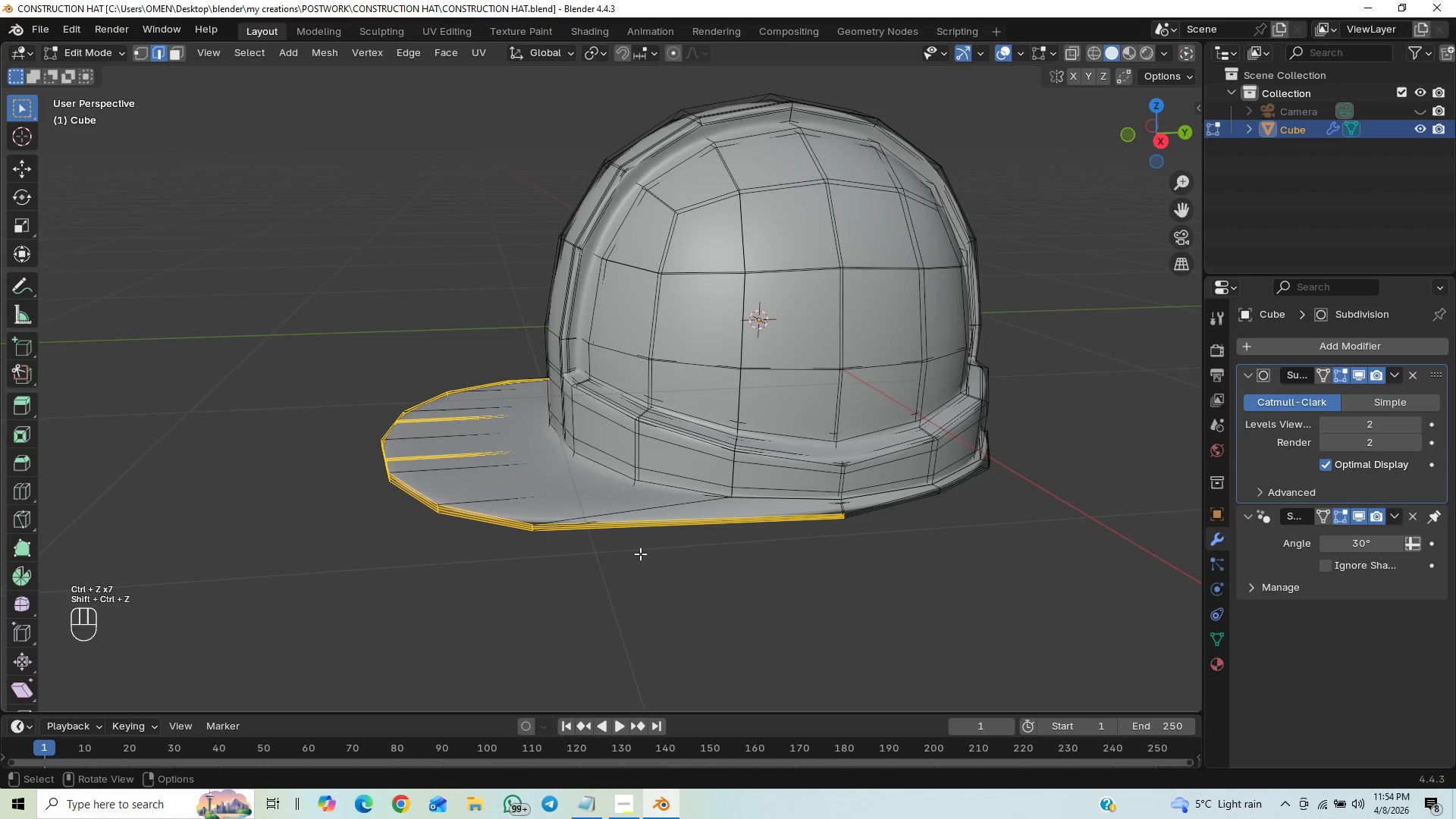 
key(Control+Z)
 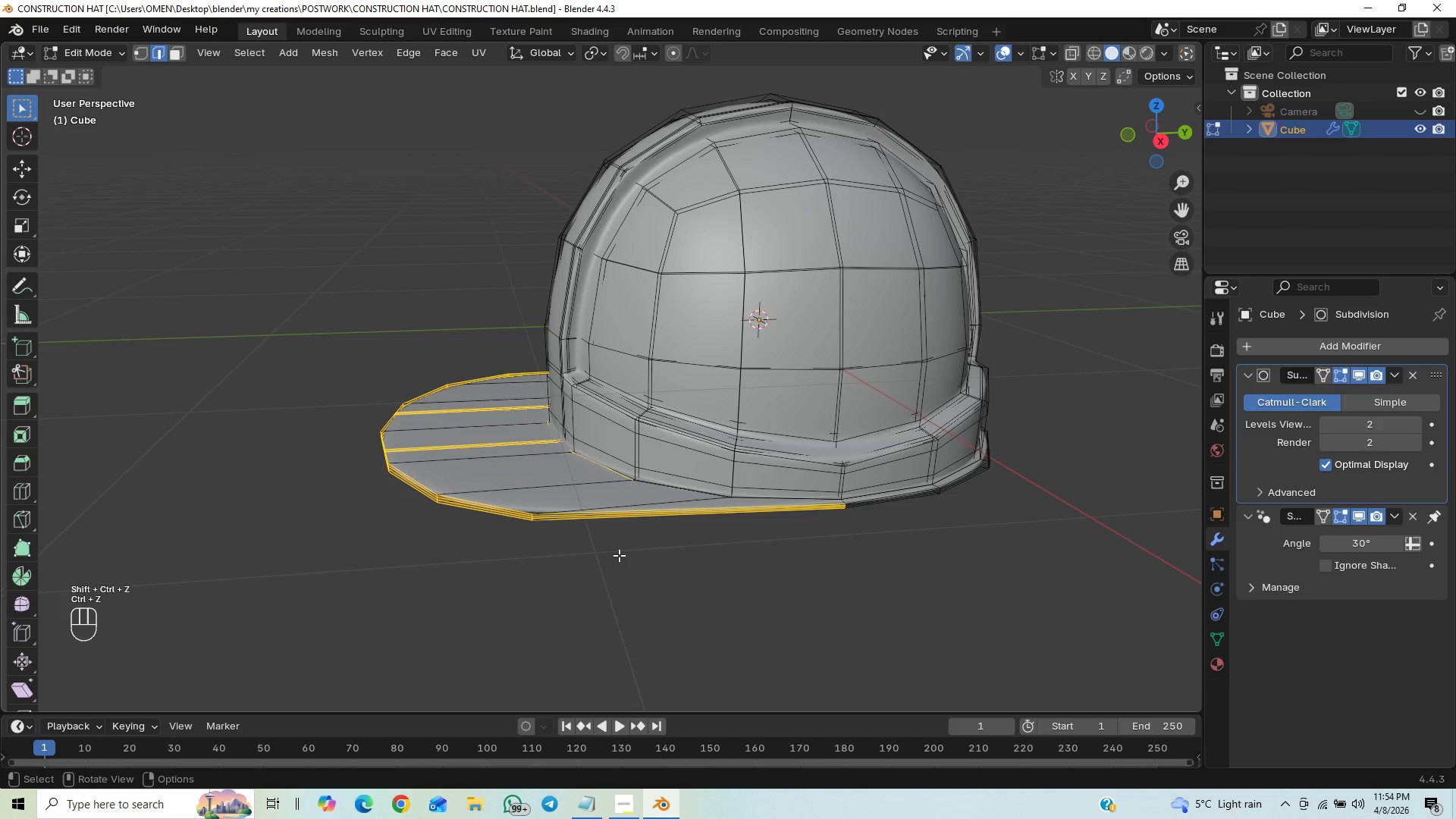 
key(PageDown)
 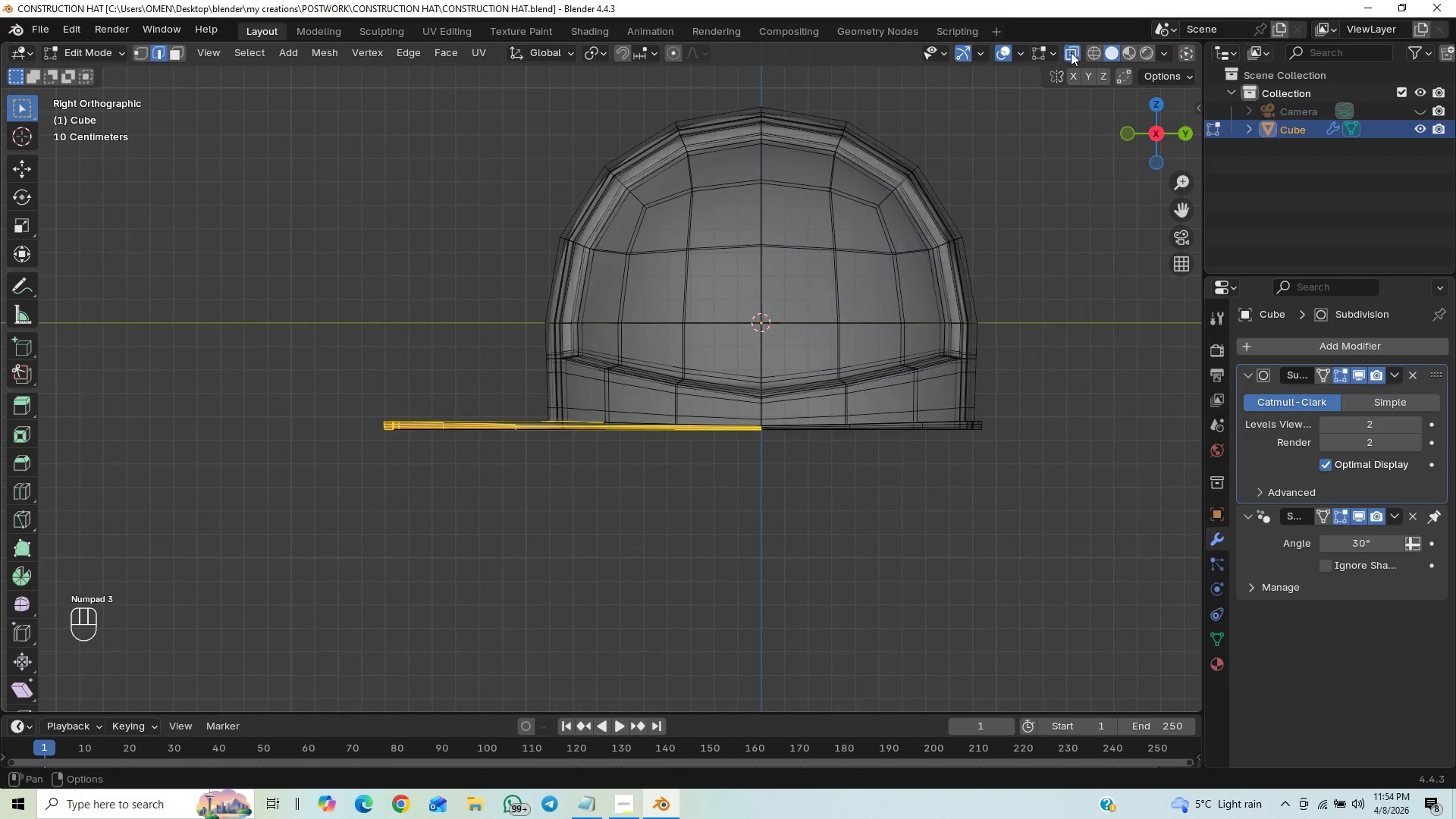 
left_click_drag(start_coordinate=[309, 353], to_coordinate=[445, 502])
 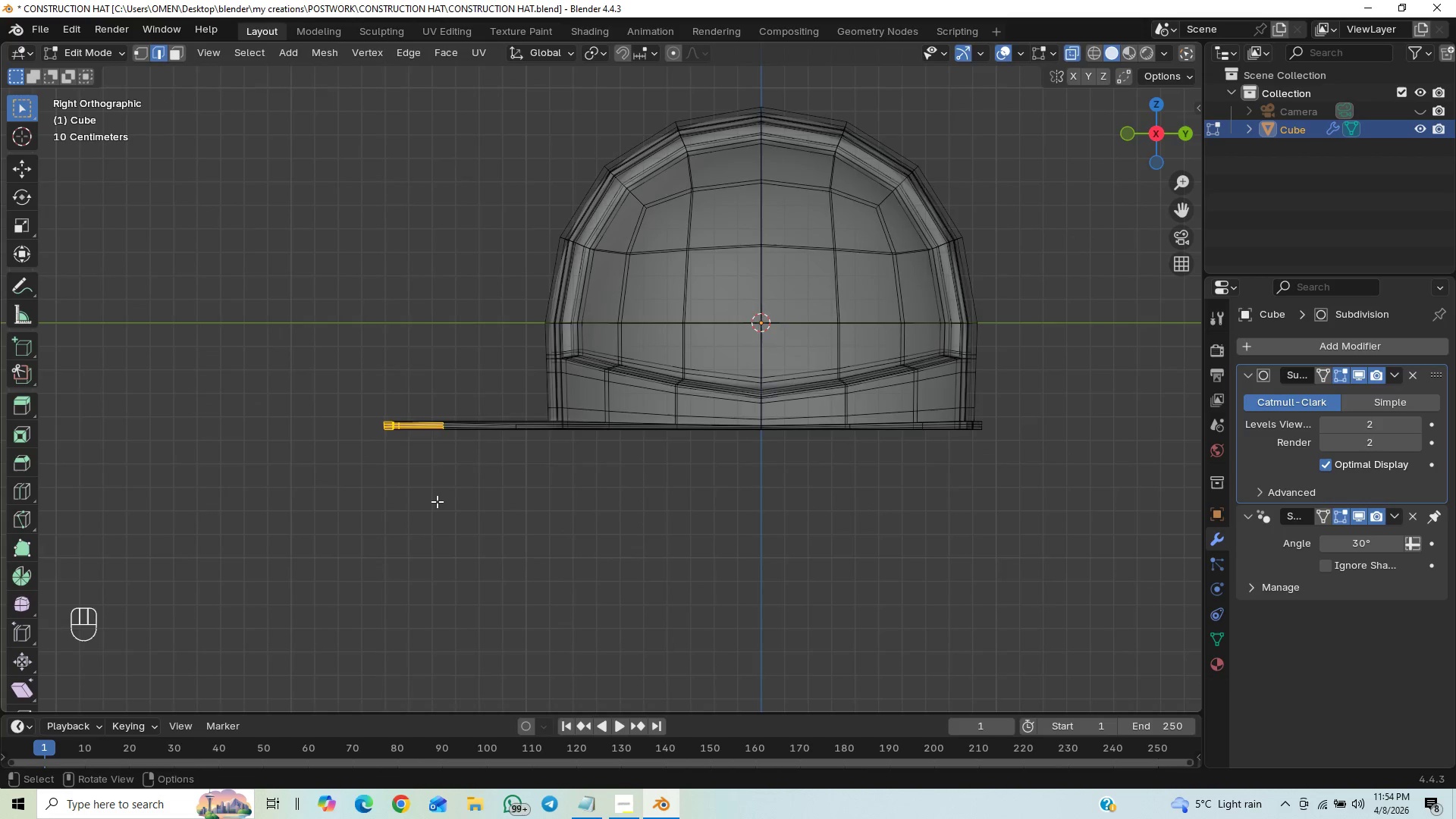 
scroll: coordinate [437, 502], scroll_direction: down, amount: 1.0
 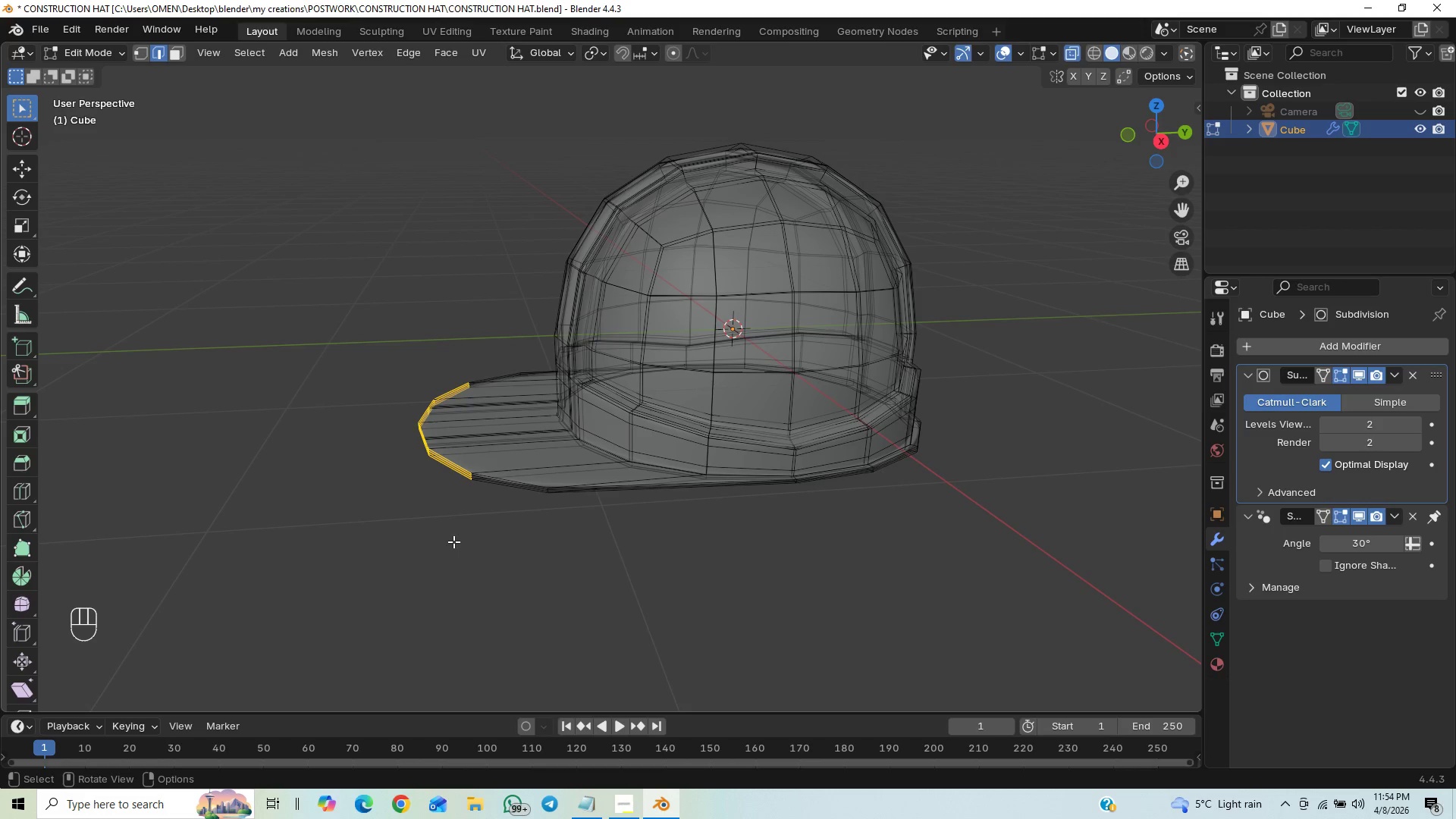 
type(GZ)
 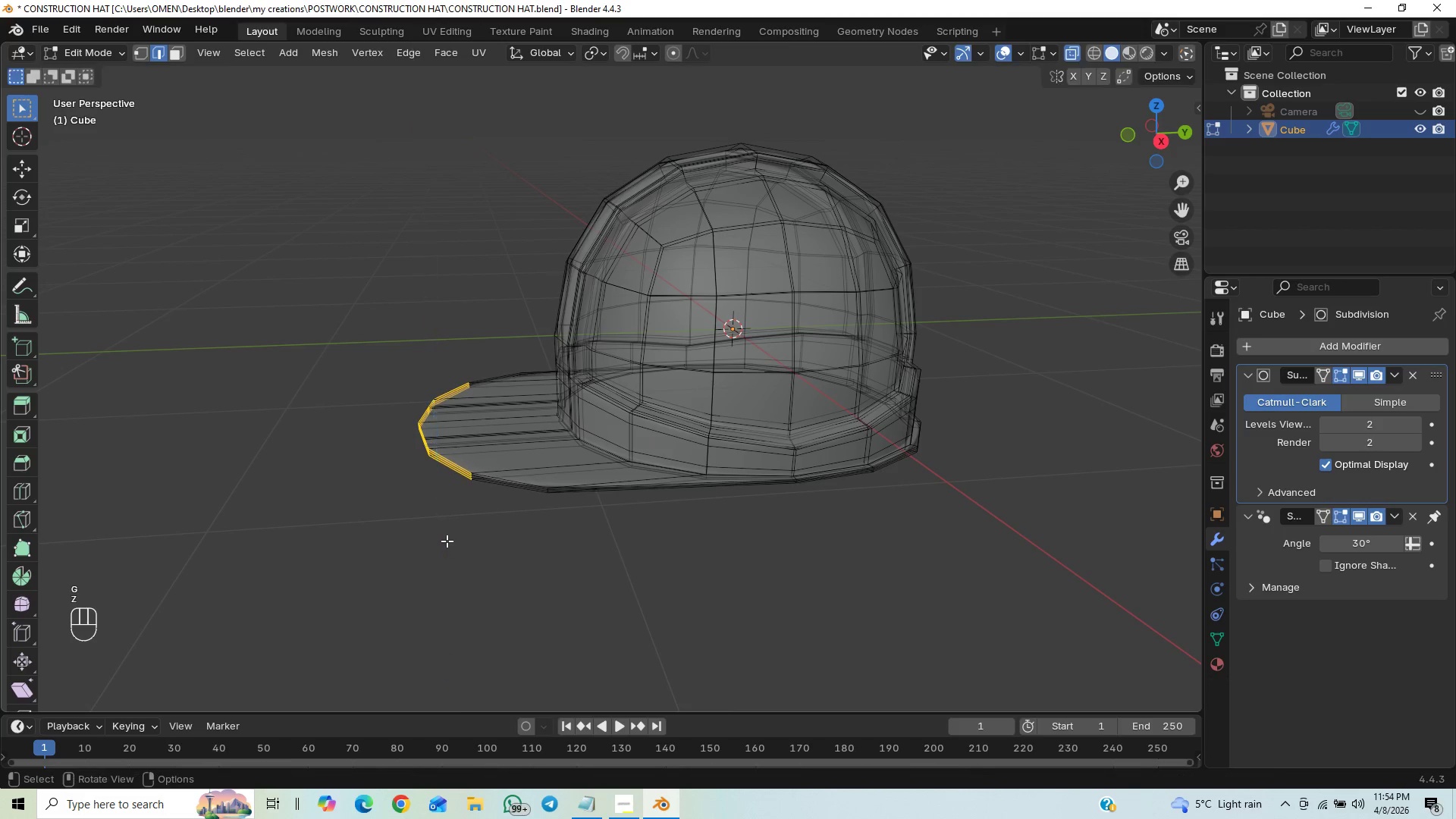 
key(PageDown)
 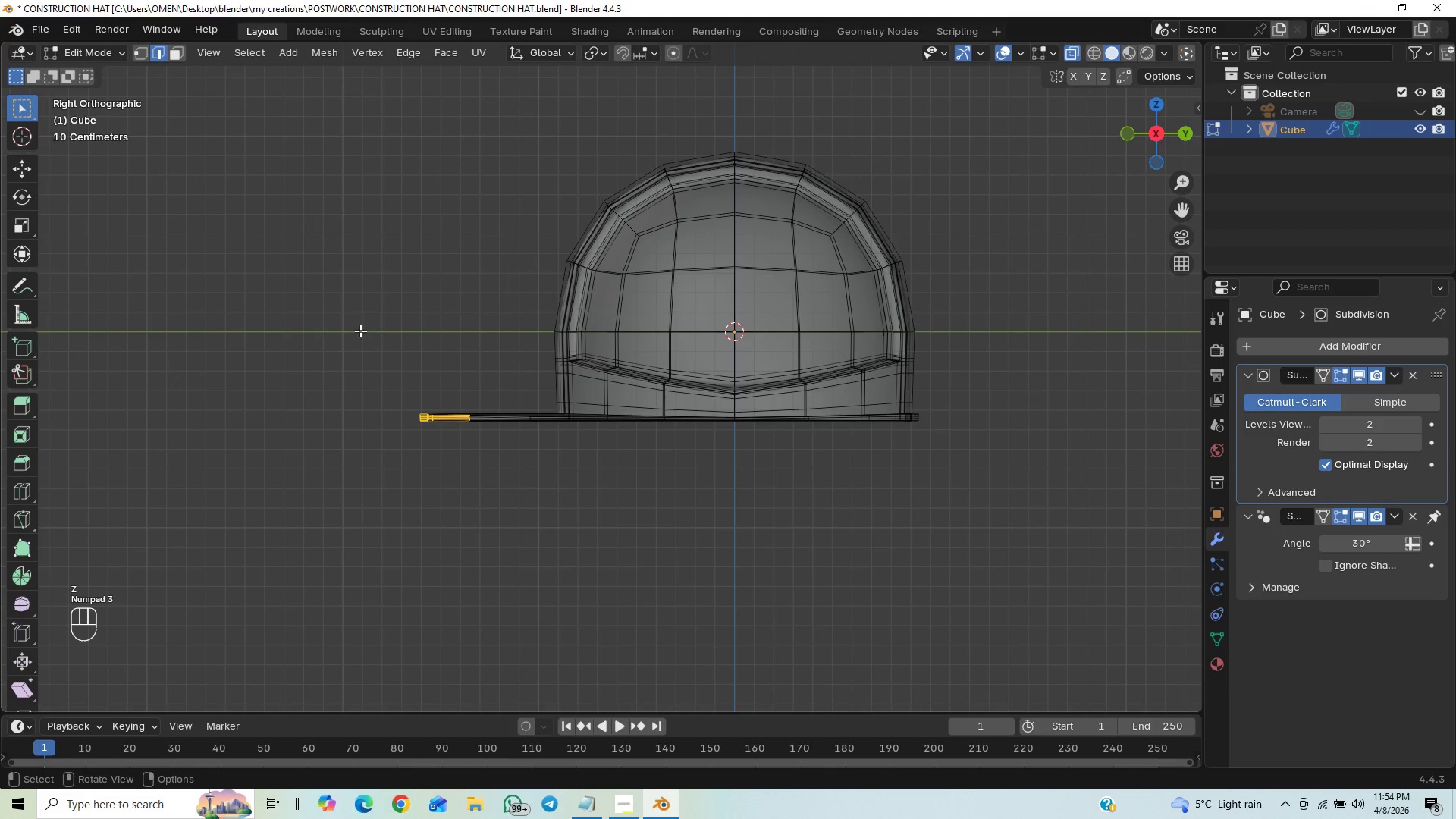 
left_click_drag(start_coordinate=[359, 323], to_coordinate=[554, 535])
 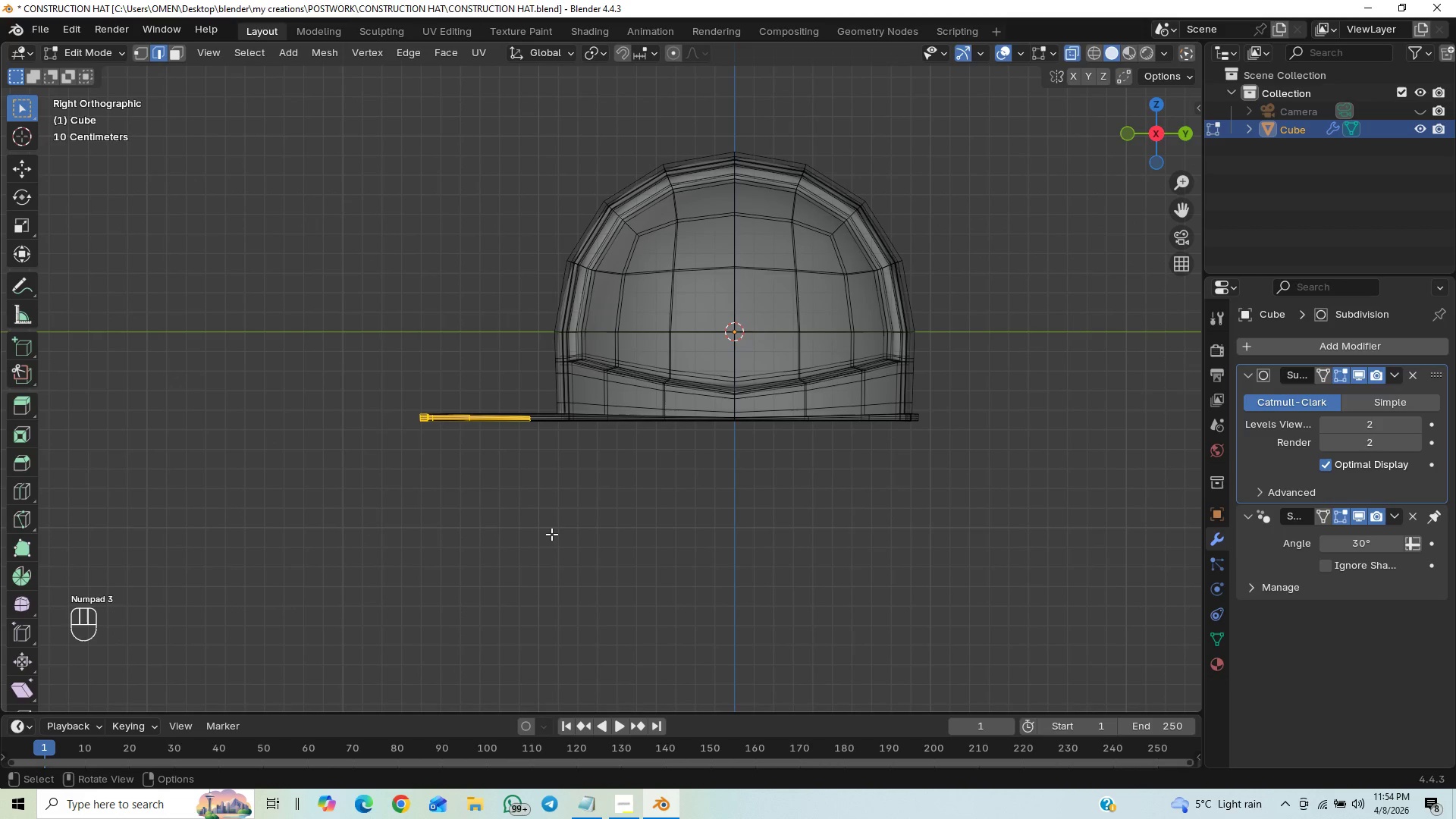 
type(GZ)
 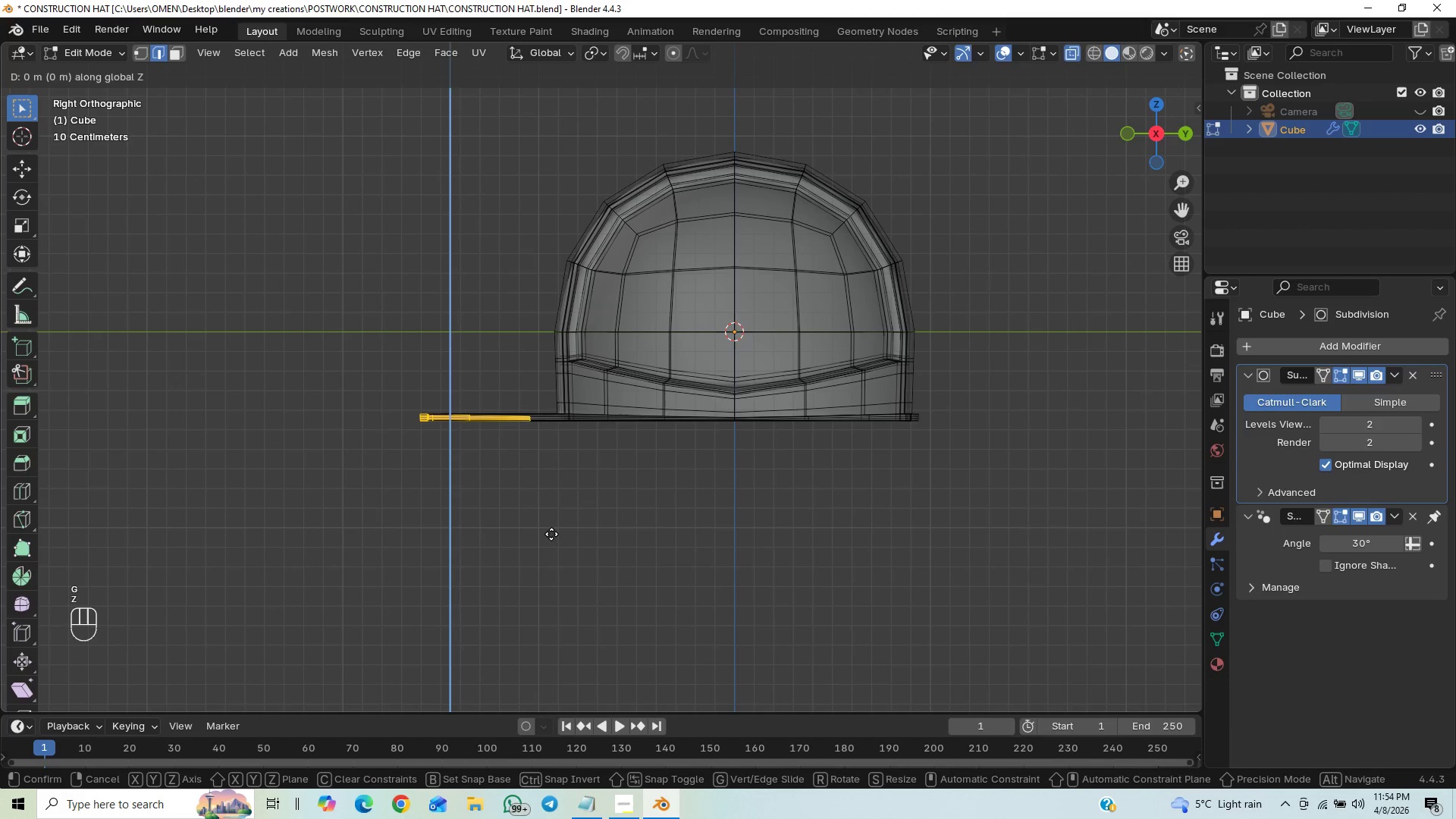 
hold_key(key=ShiftLeft, duration=1.5)
 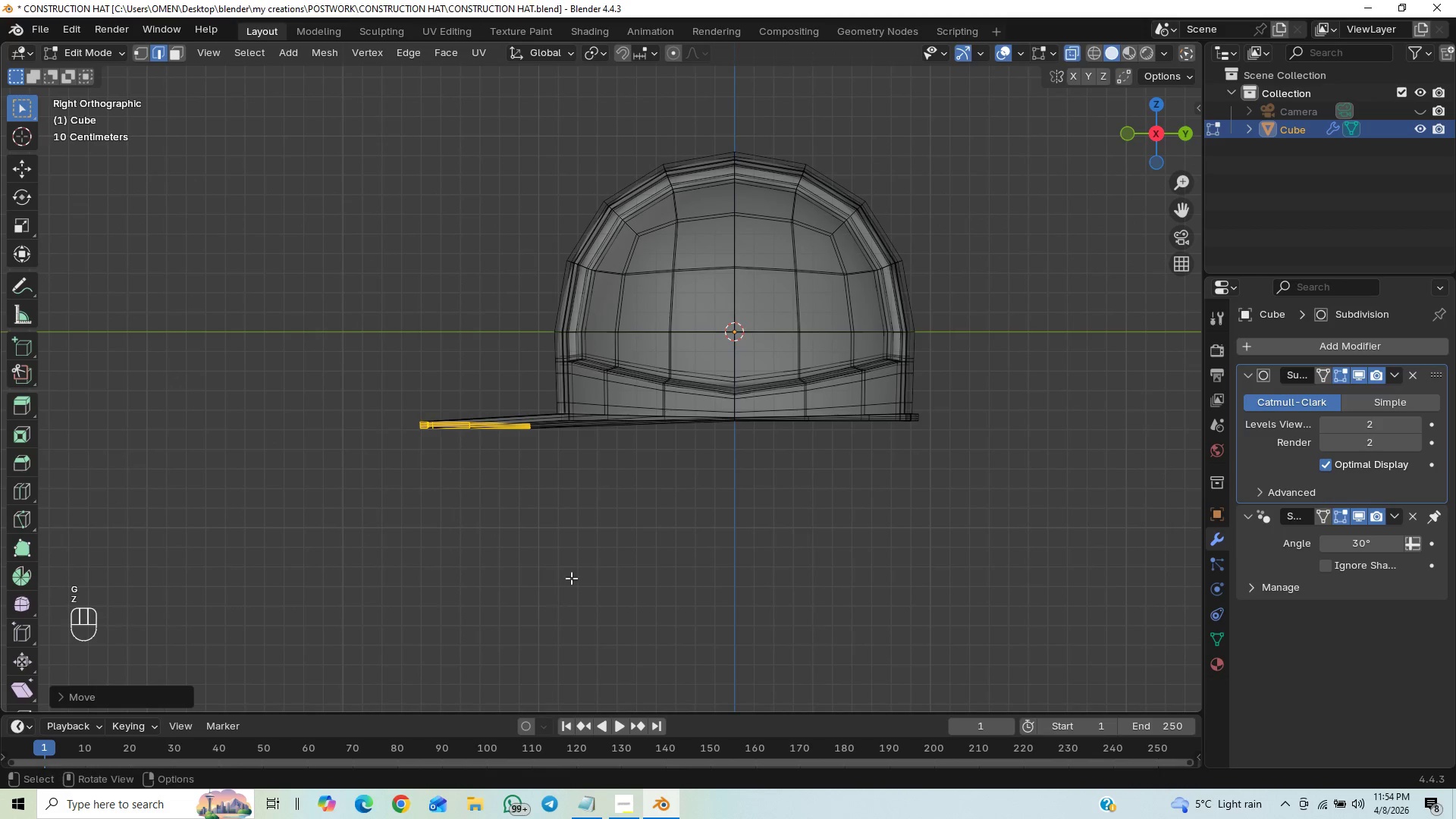 
hold_key(key=ShiftLeft, duration=0.42)
left_click([551, 608])
 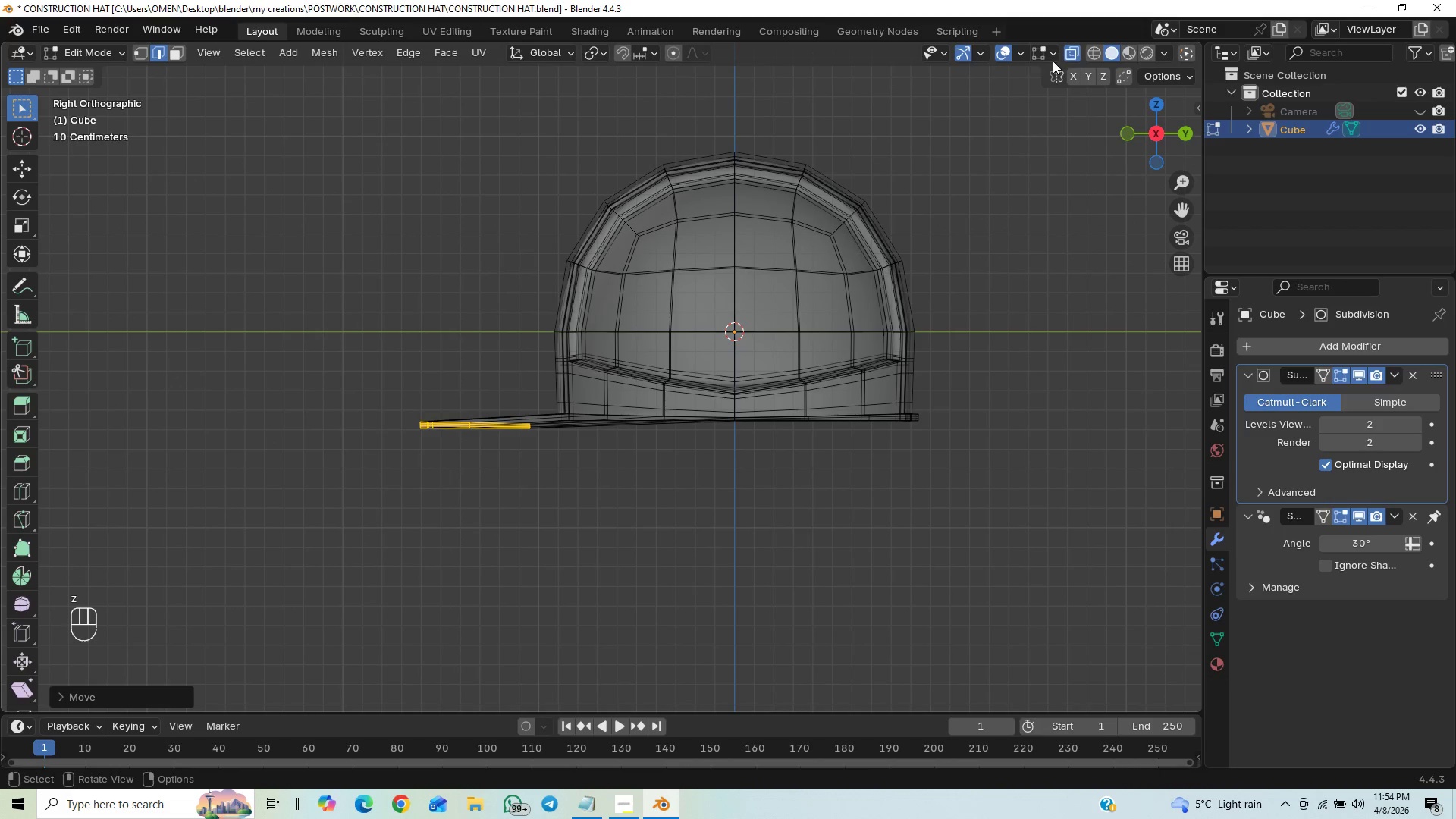 
left_click([1068, 52])
 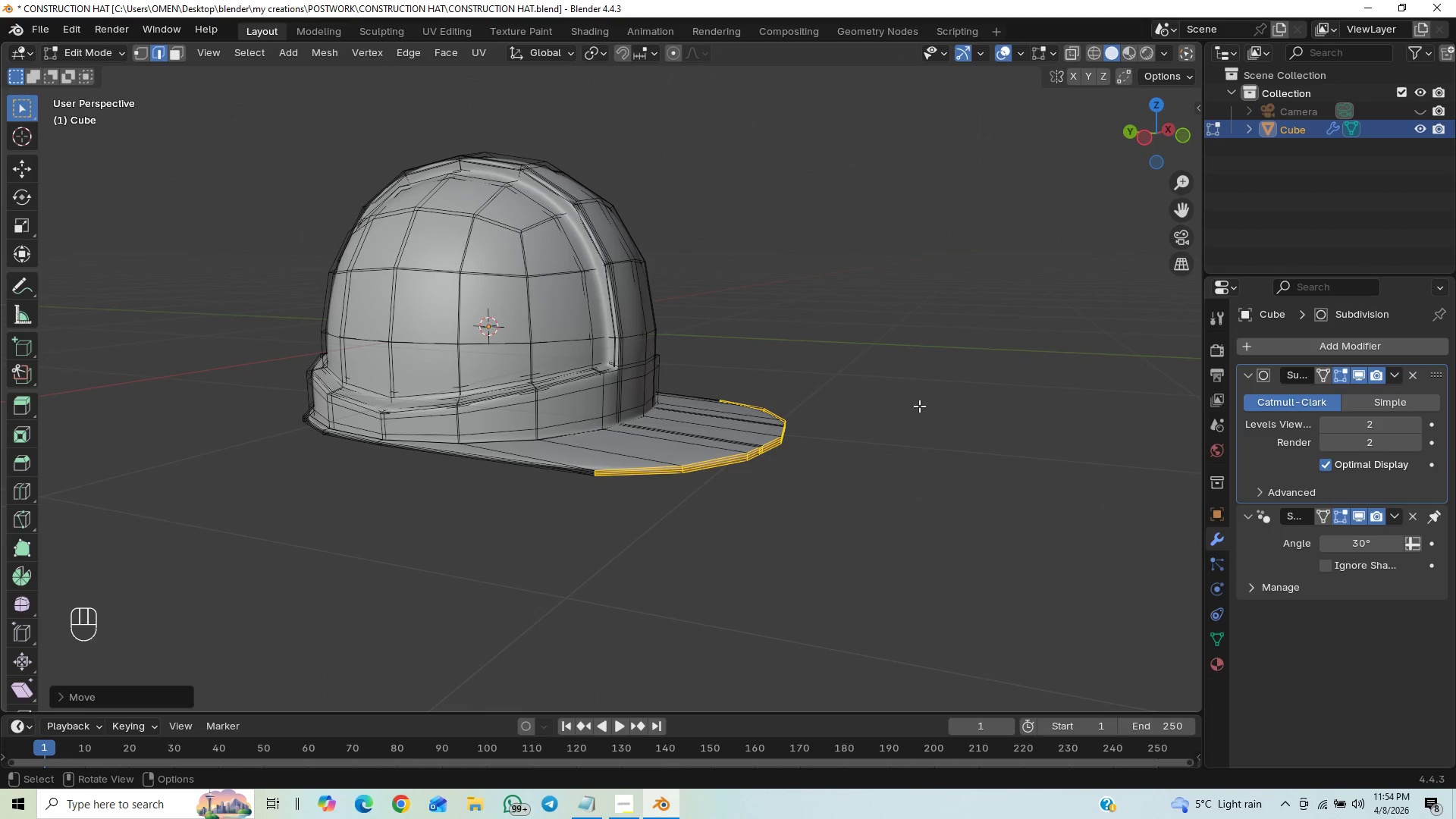 
key(Tab)
 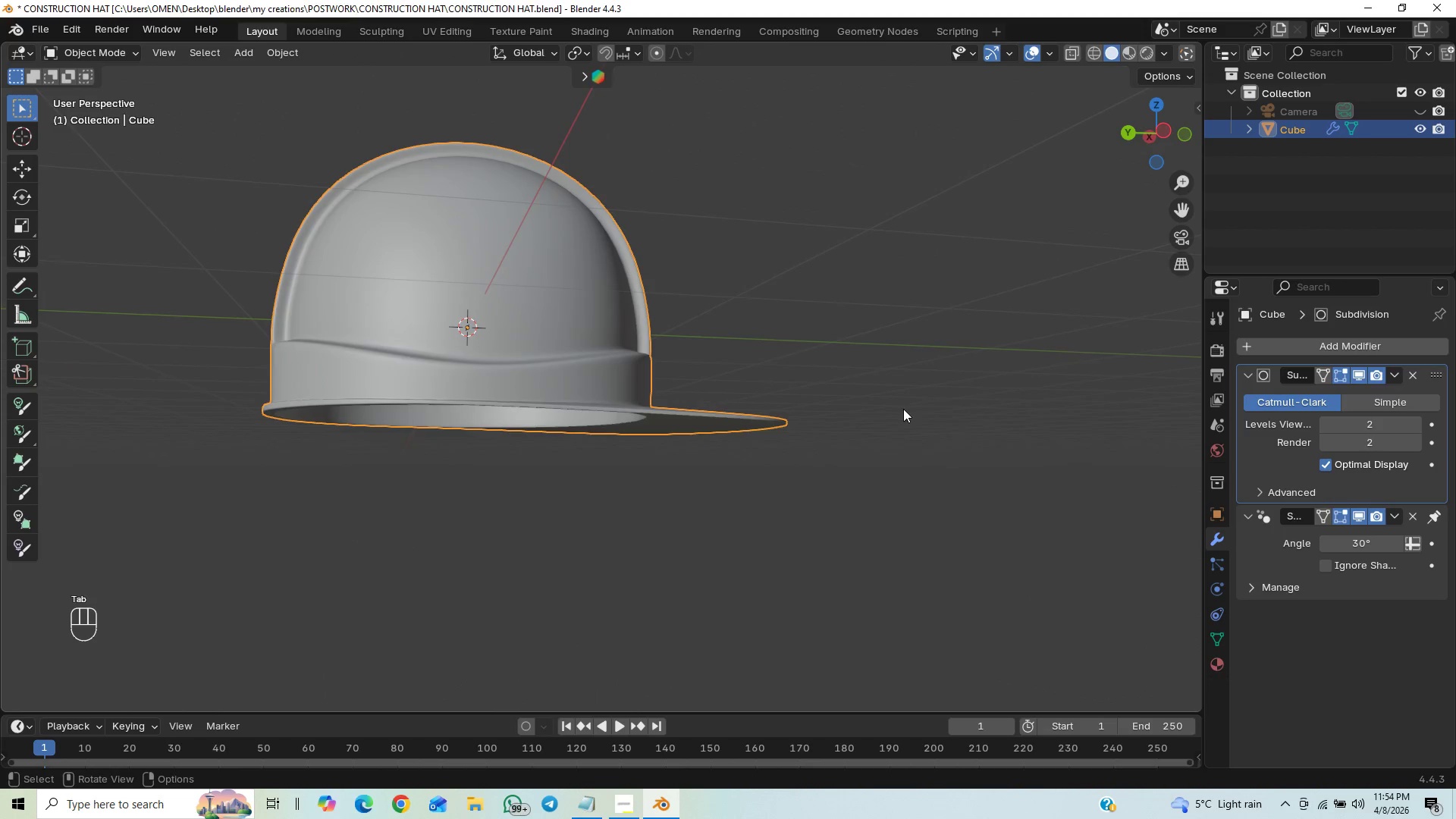 
hold_key(key=ControlLeft, duration=0.61)
 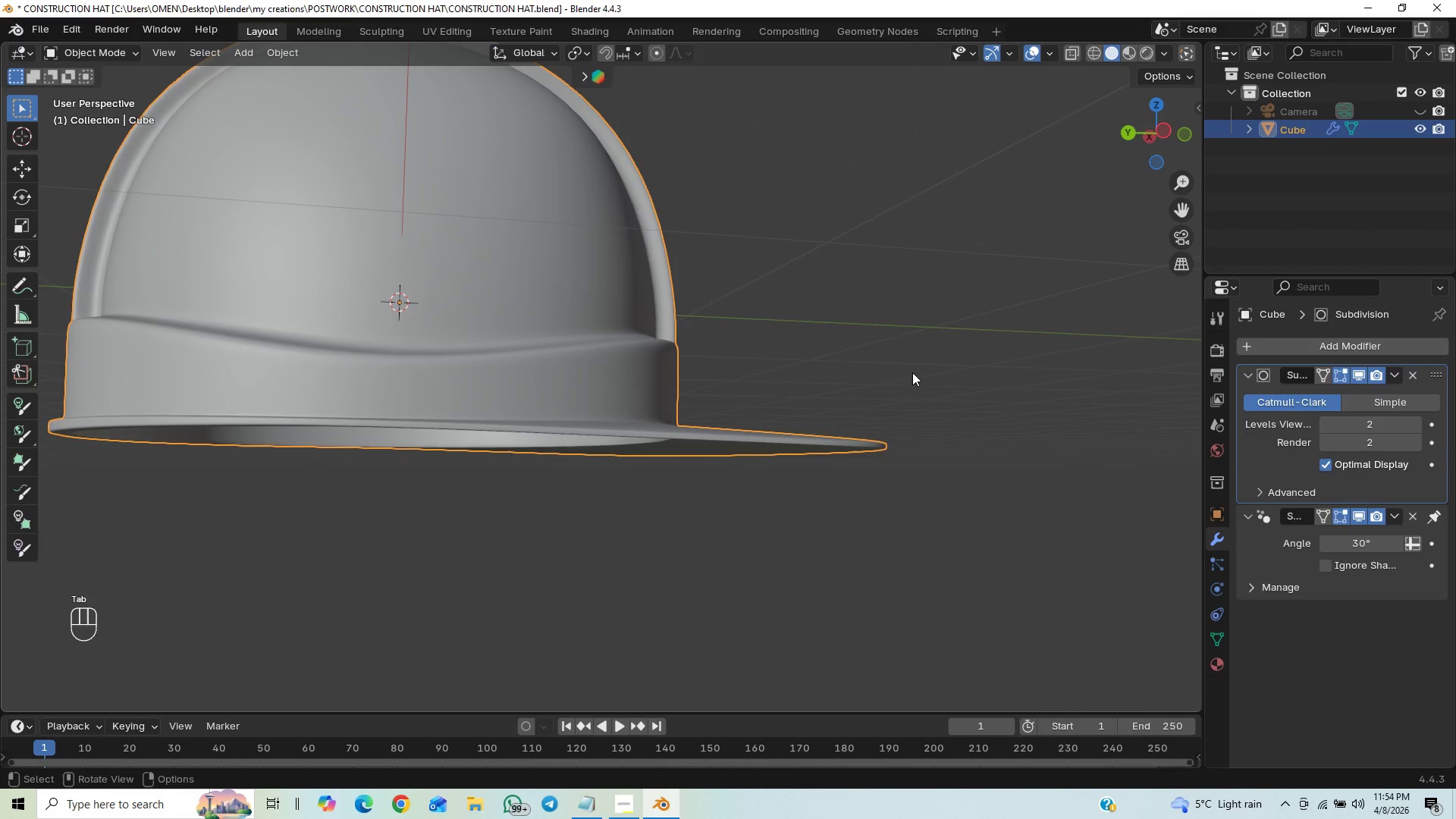 
key(Control+ControlLeft)
 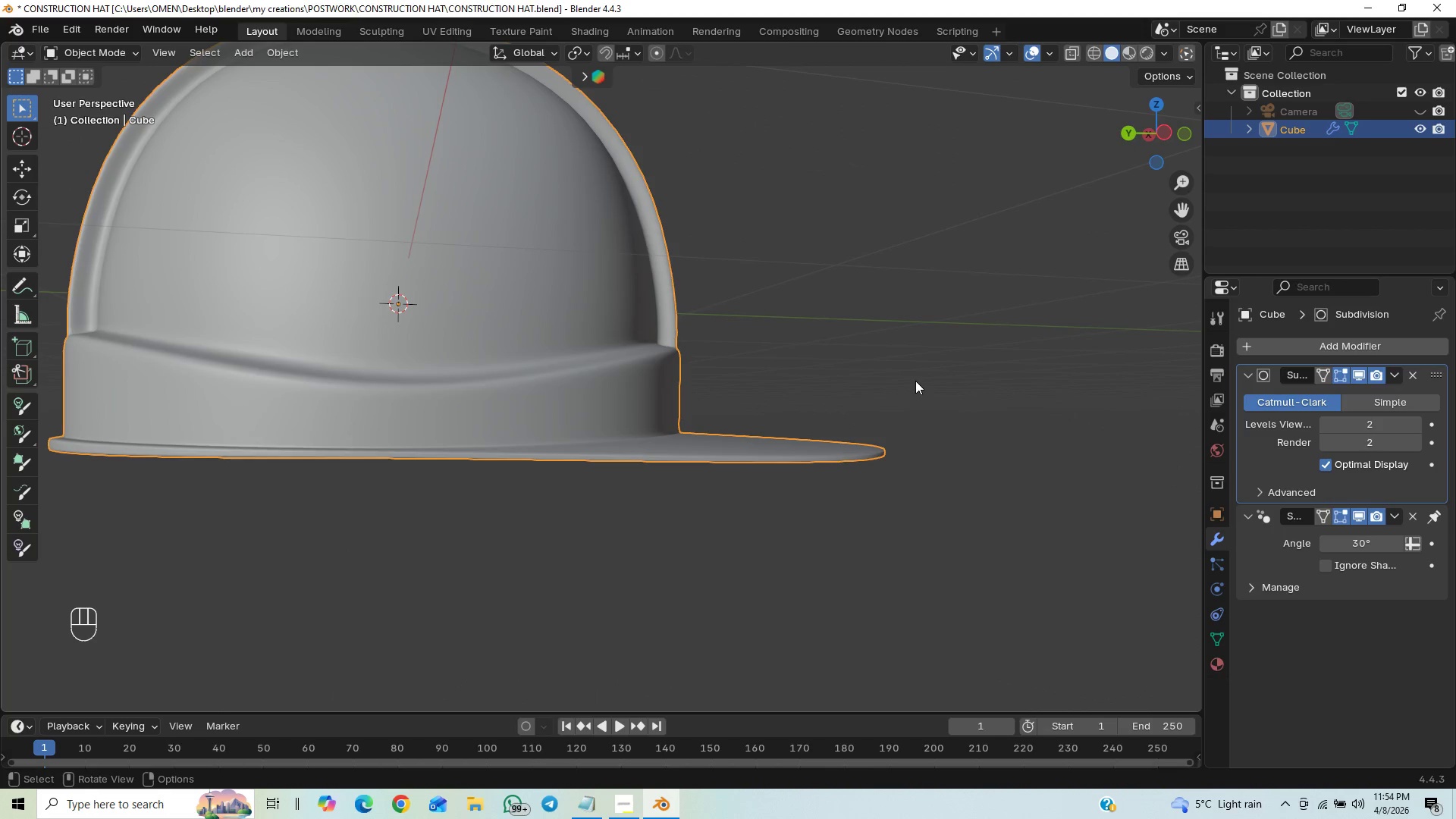 
key(Tab)
 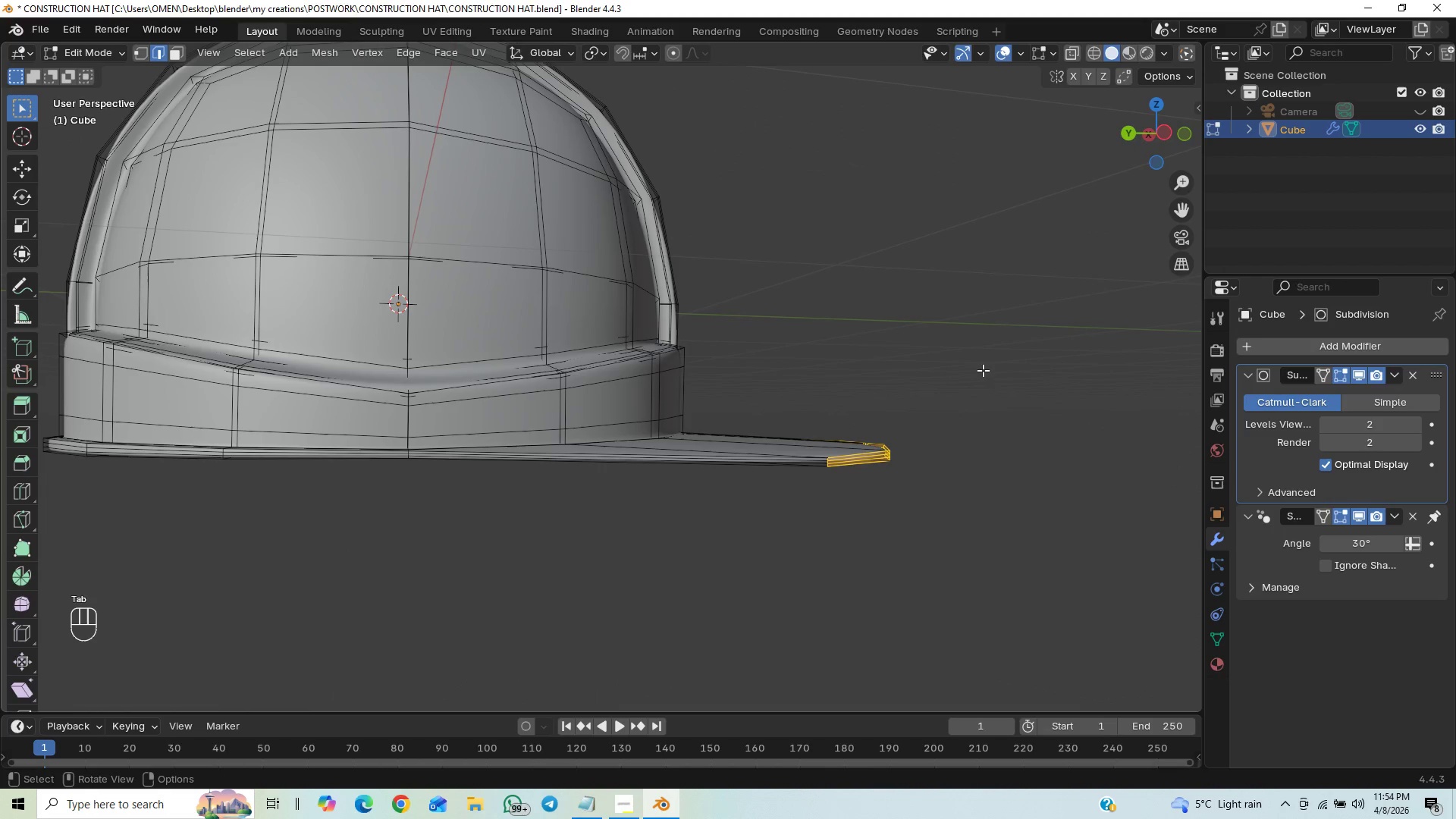 
type(GZ)
 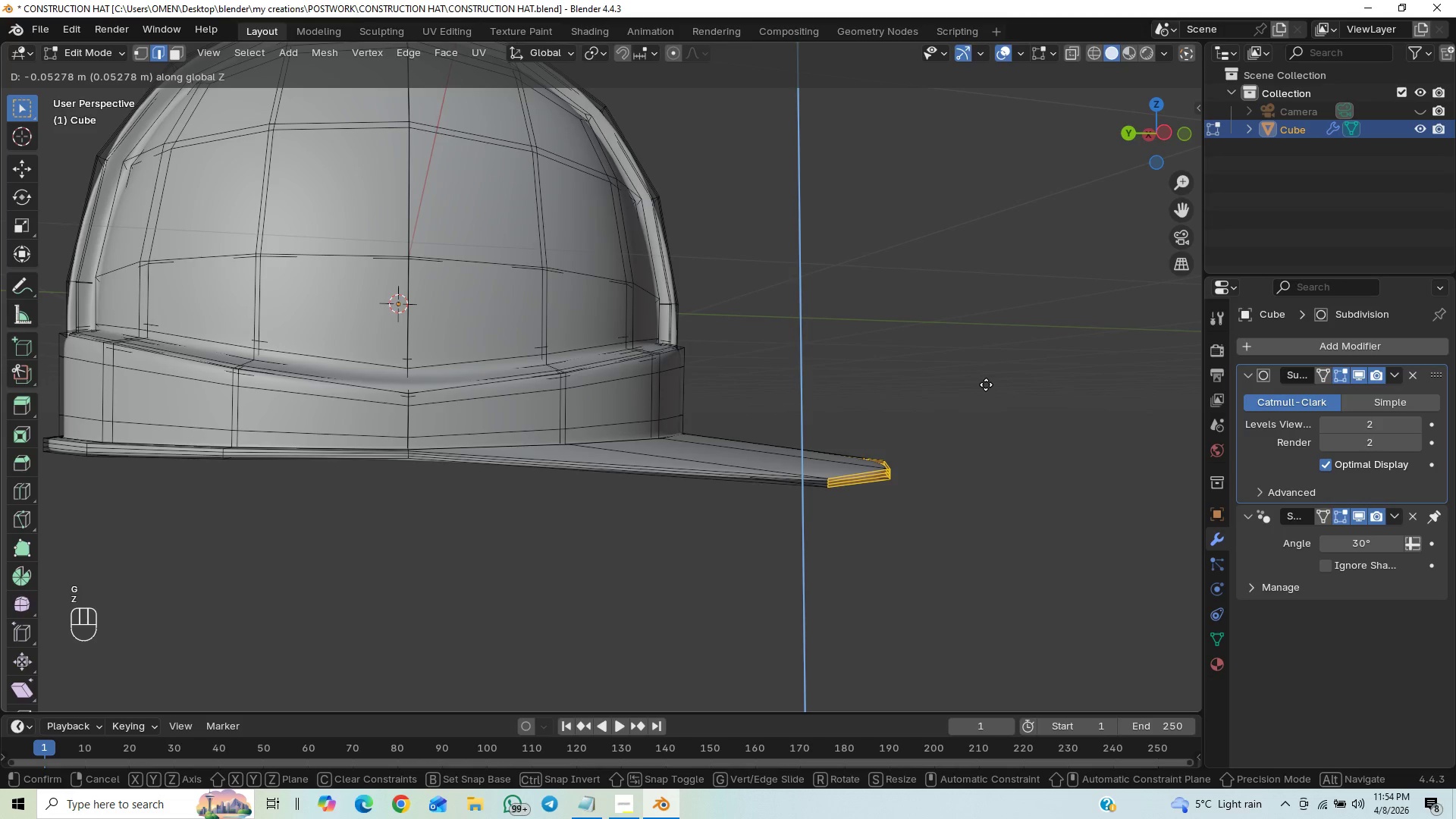 
left_click([986, 384])
 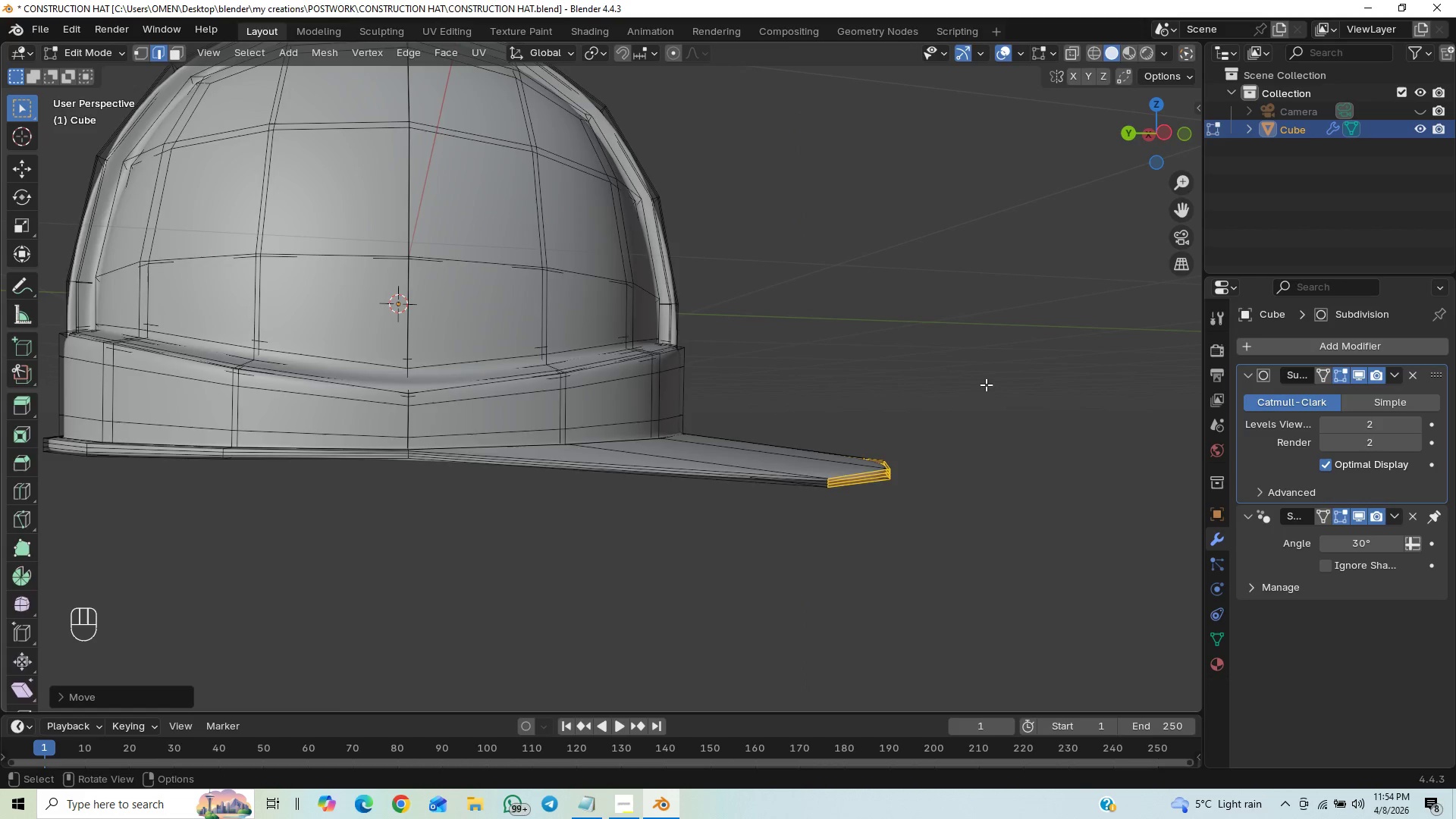 
key(Tab)
 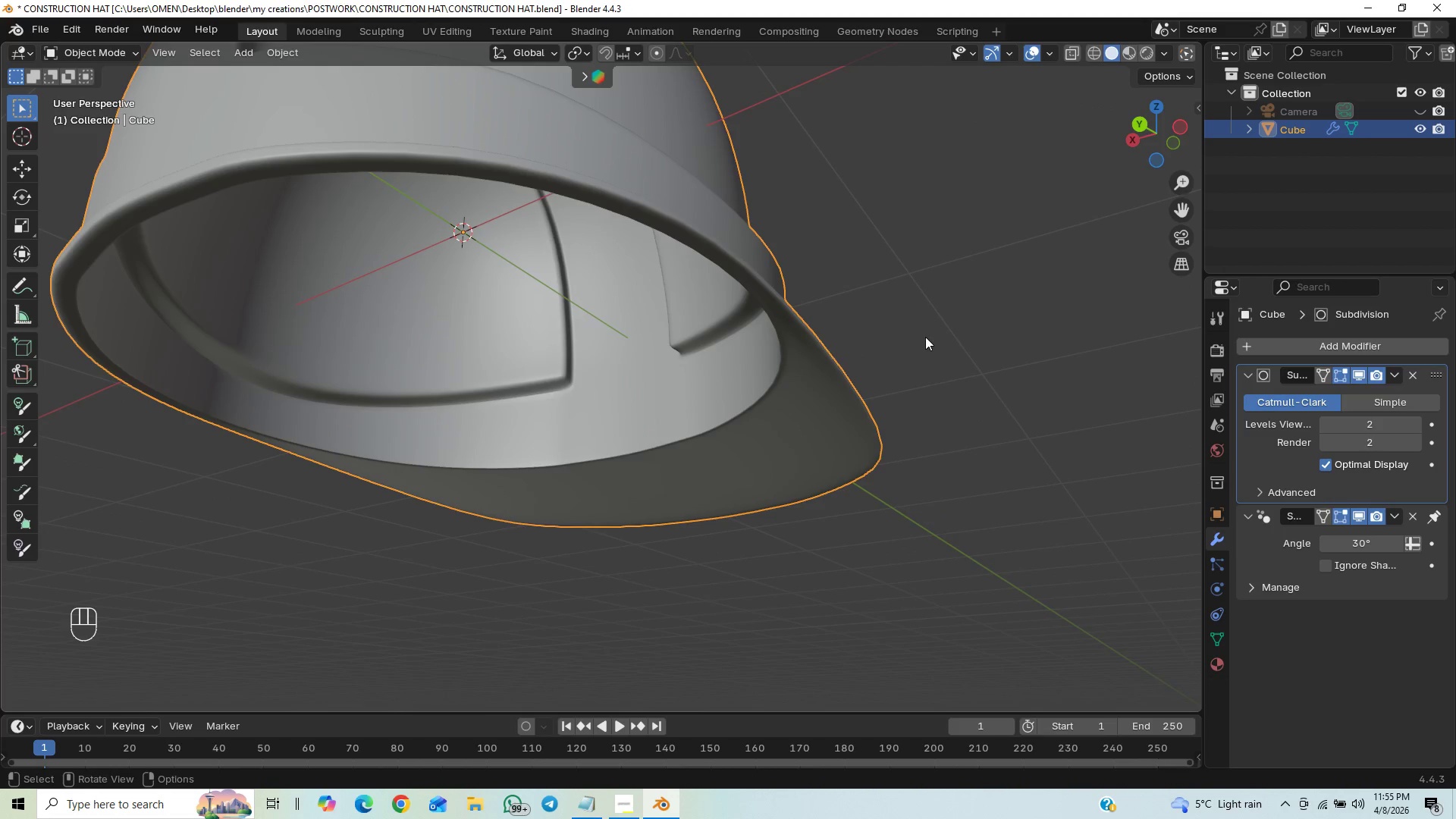 
key(PageDown)
 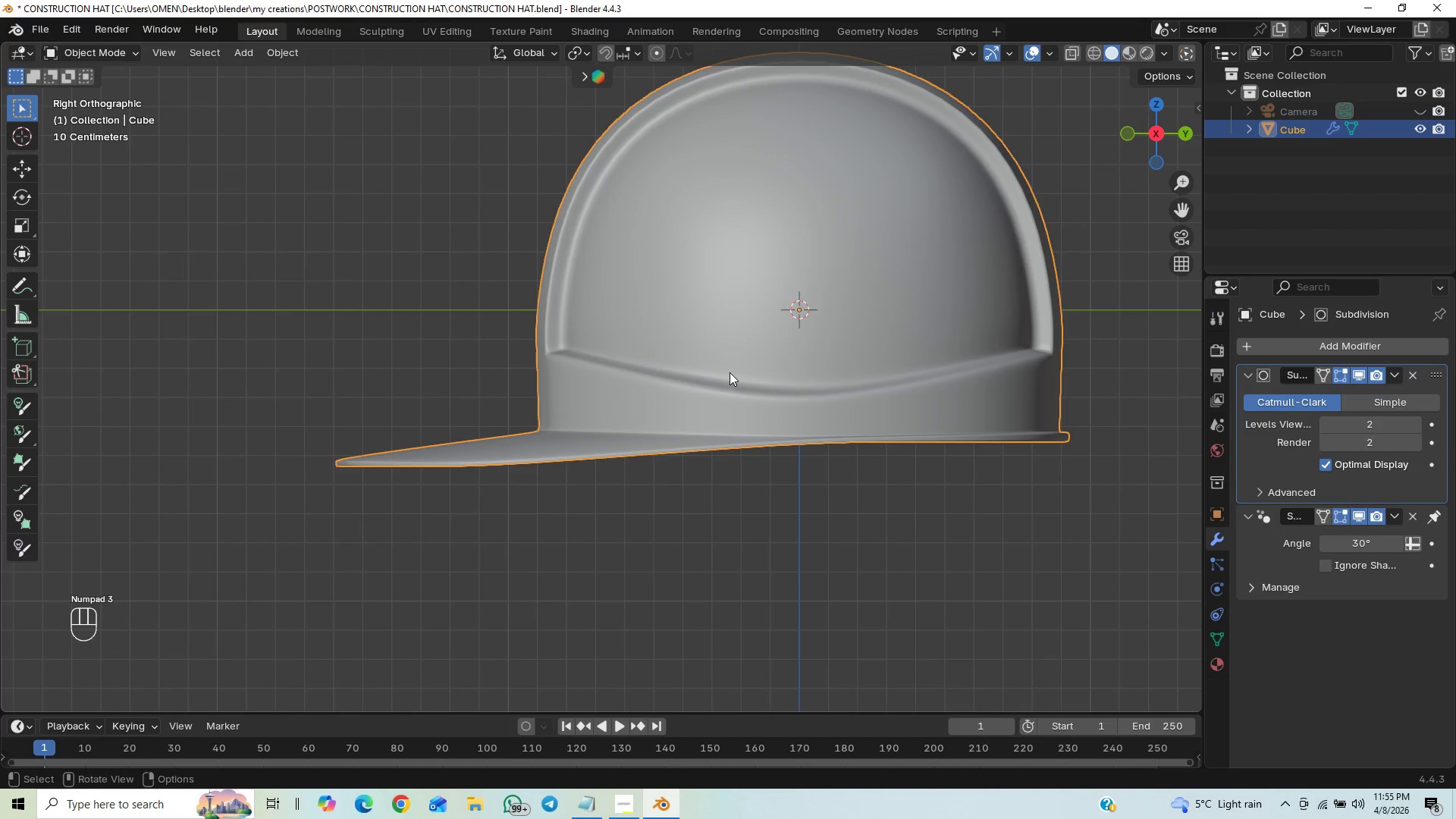 
key(Control+S)
 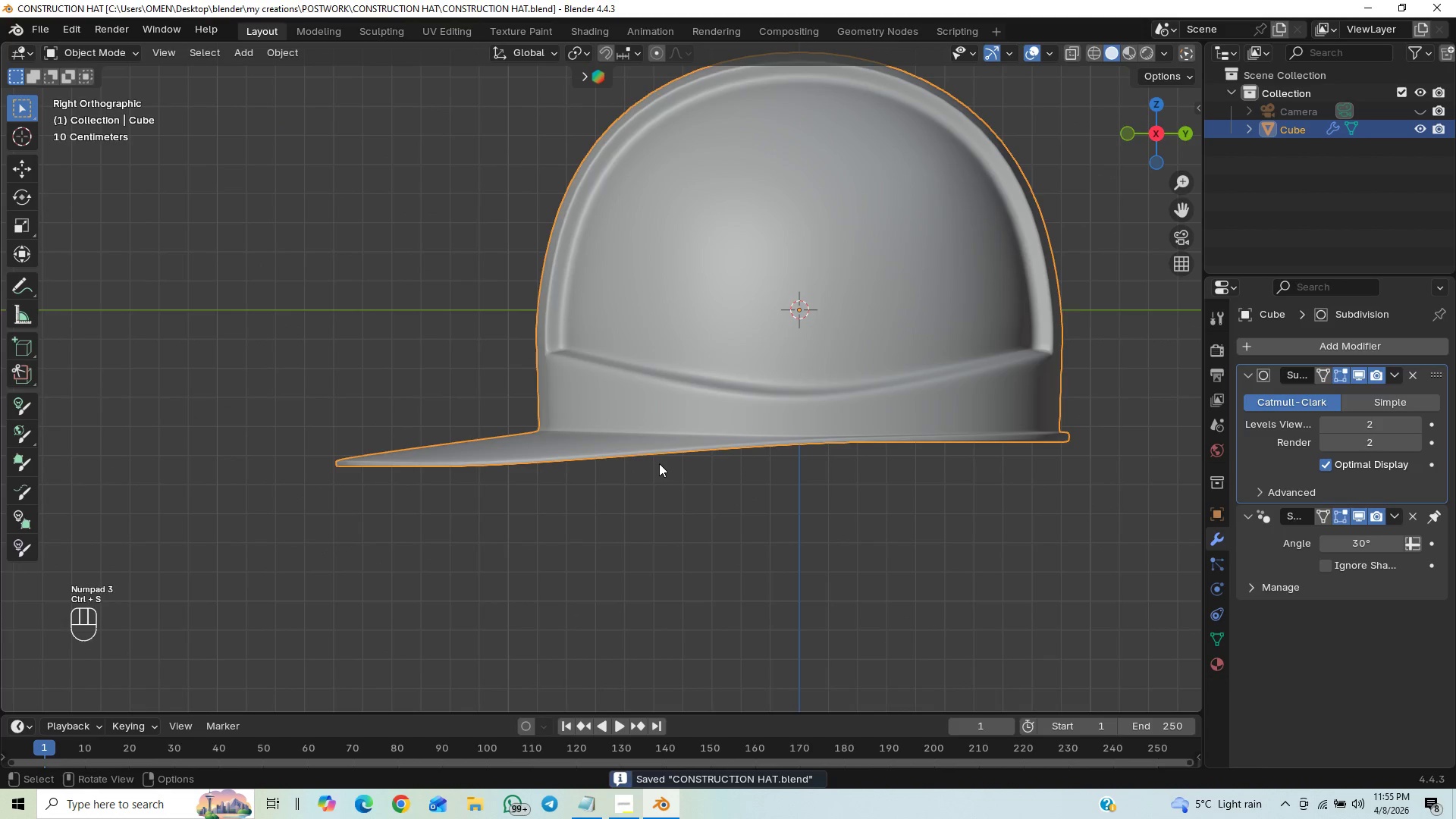 
scroll: coordinate [659, 463], scroll_direction: down, amount: 1.0
 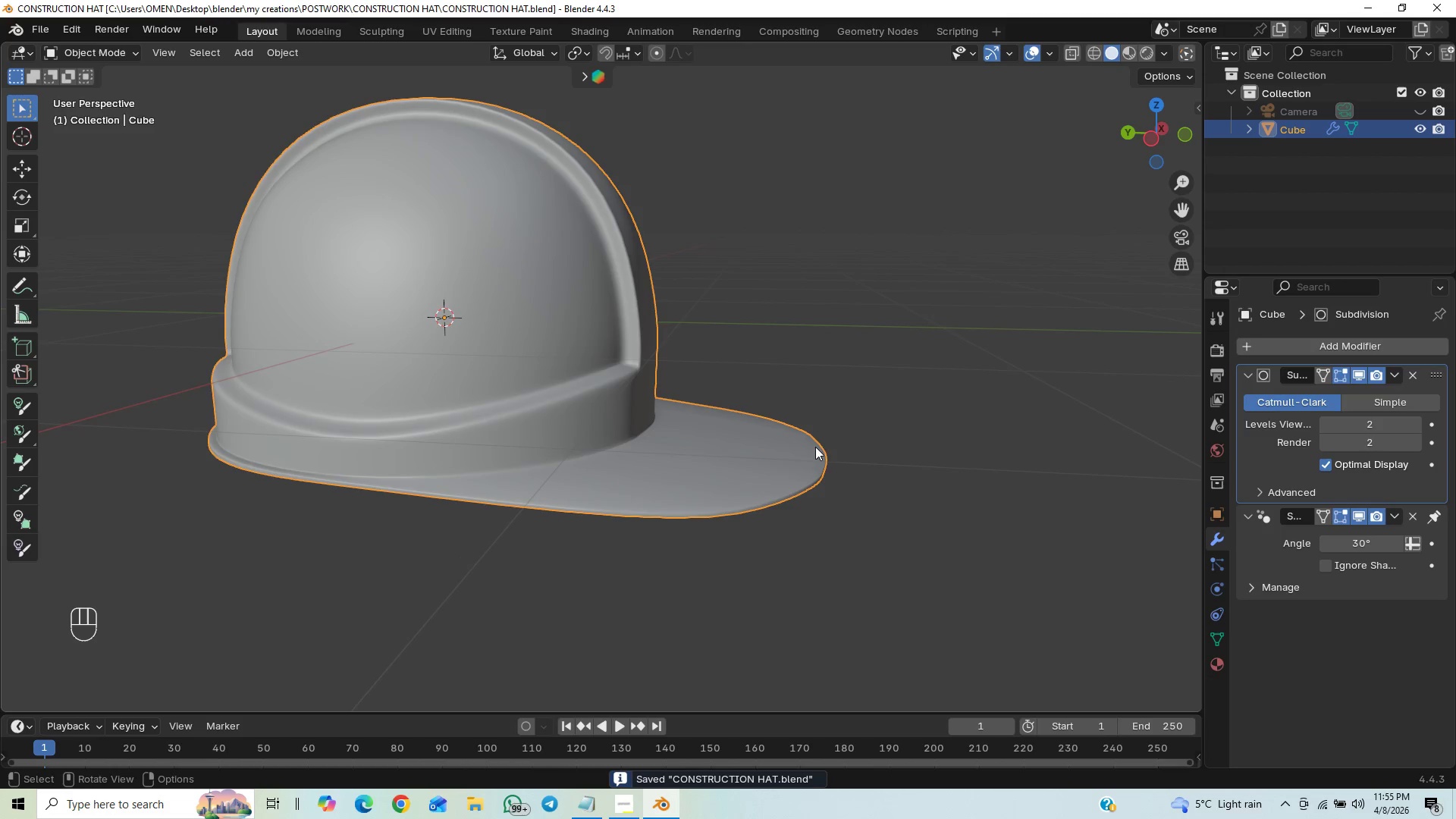 
hold_key(key=ControlLeft, duration=0.58)
scroll: coordinate [733, 469], scroll_direction: up, amount: 1.0
 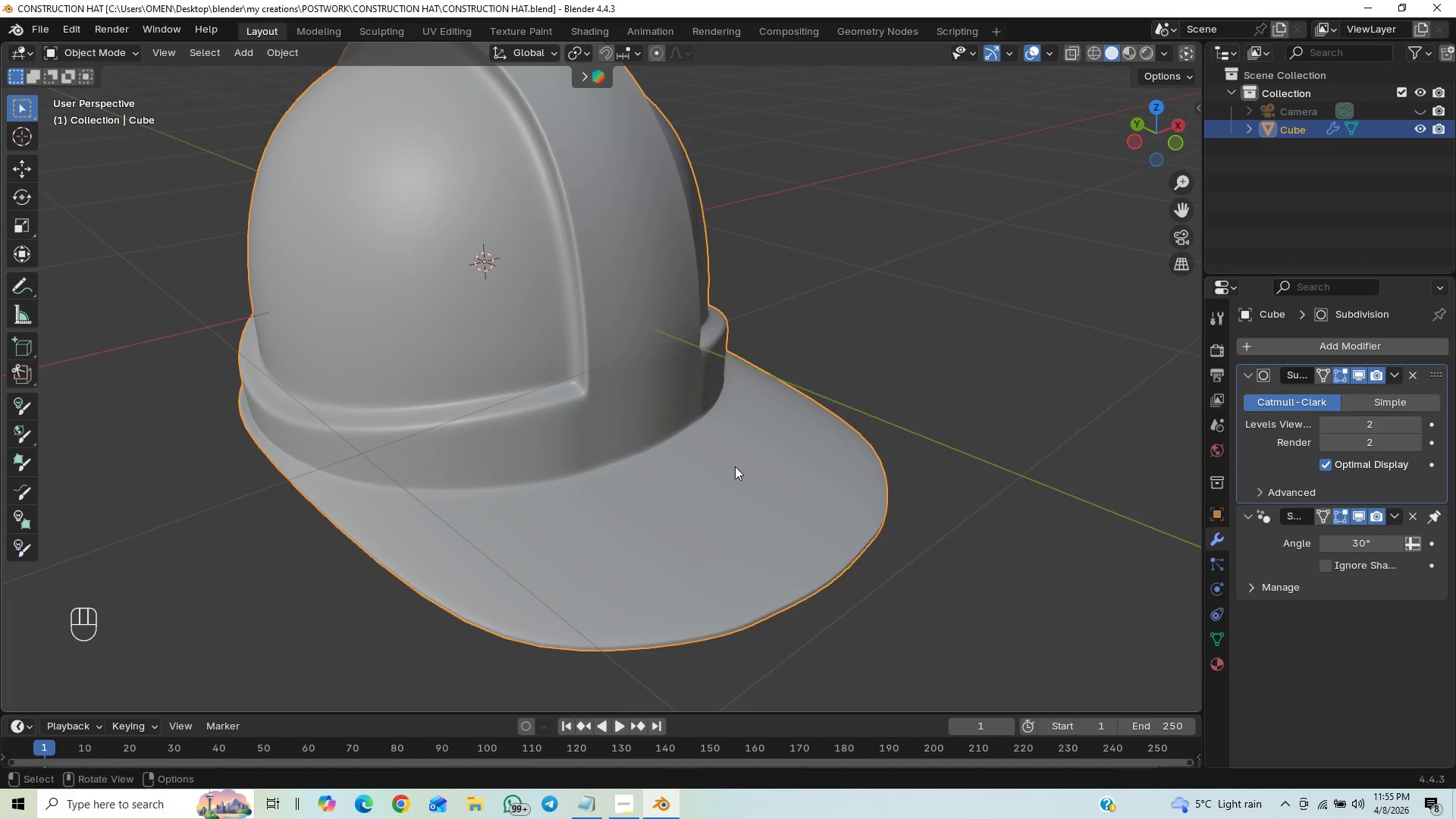 
hold_key(key=ShiftLeft, duration=0.44)
 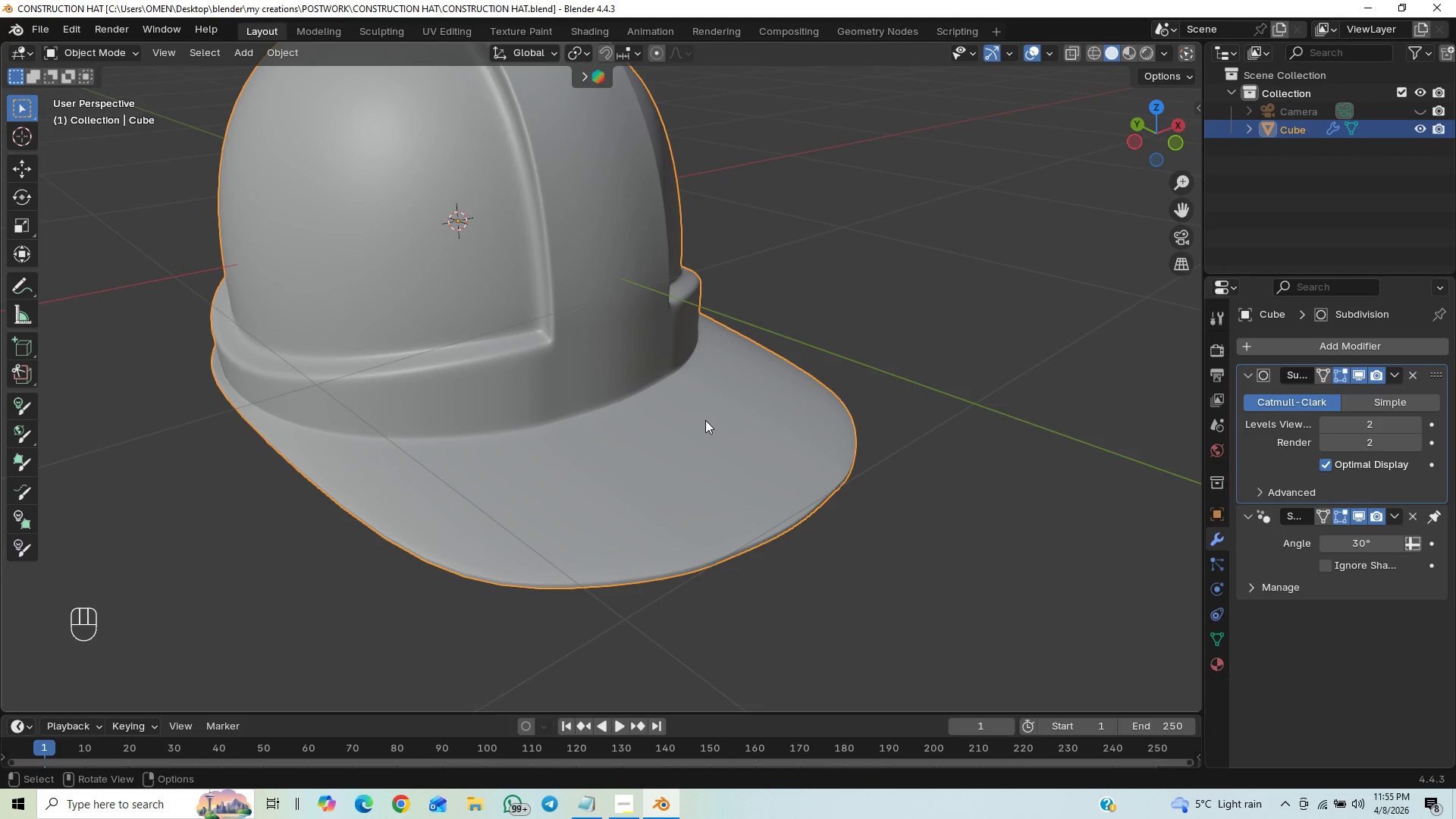 
key(Tab)
 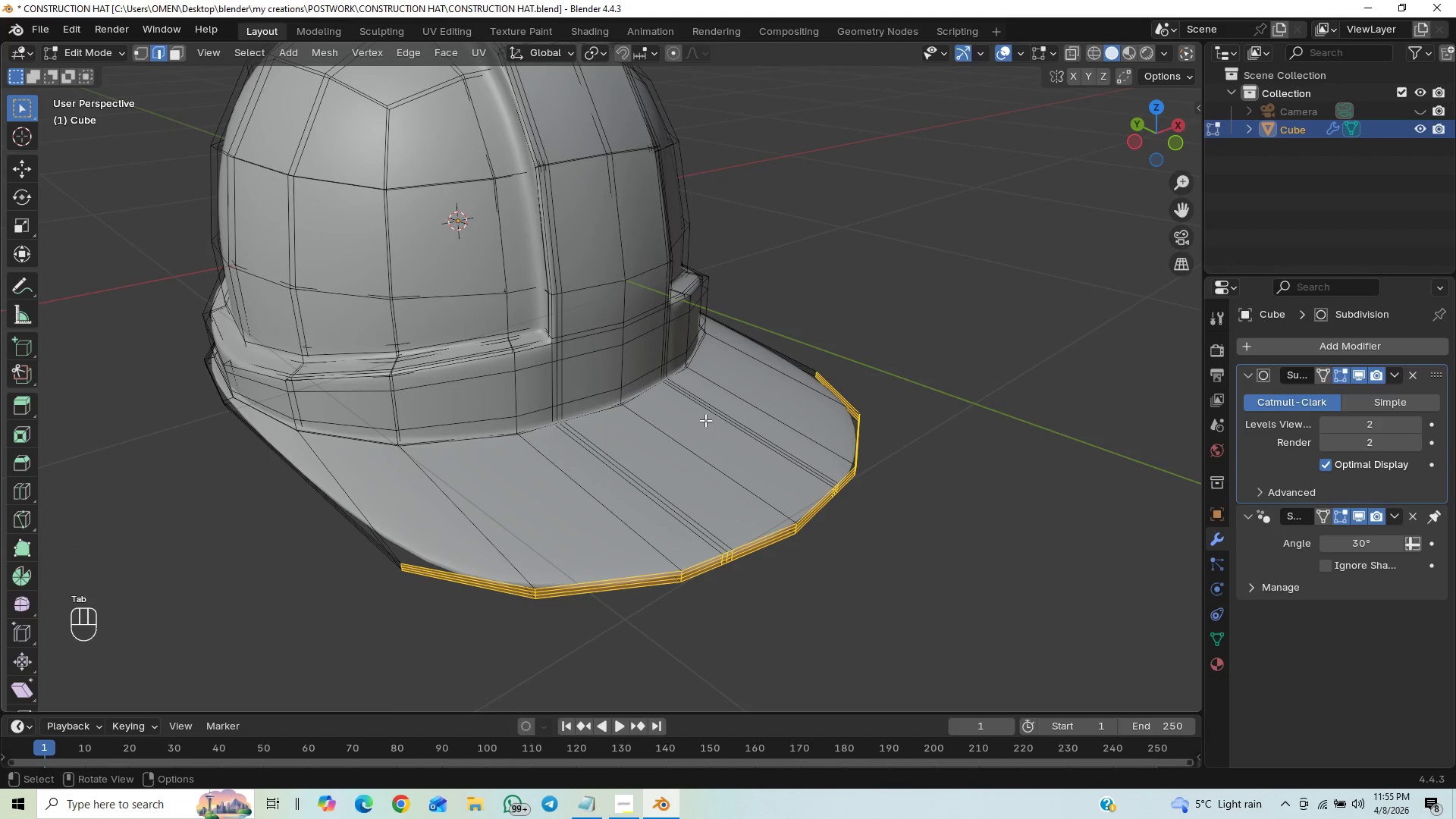 
key(Tab)
 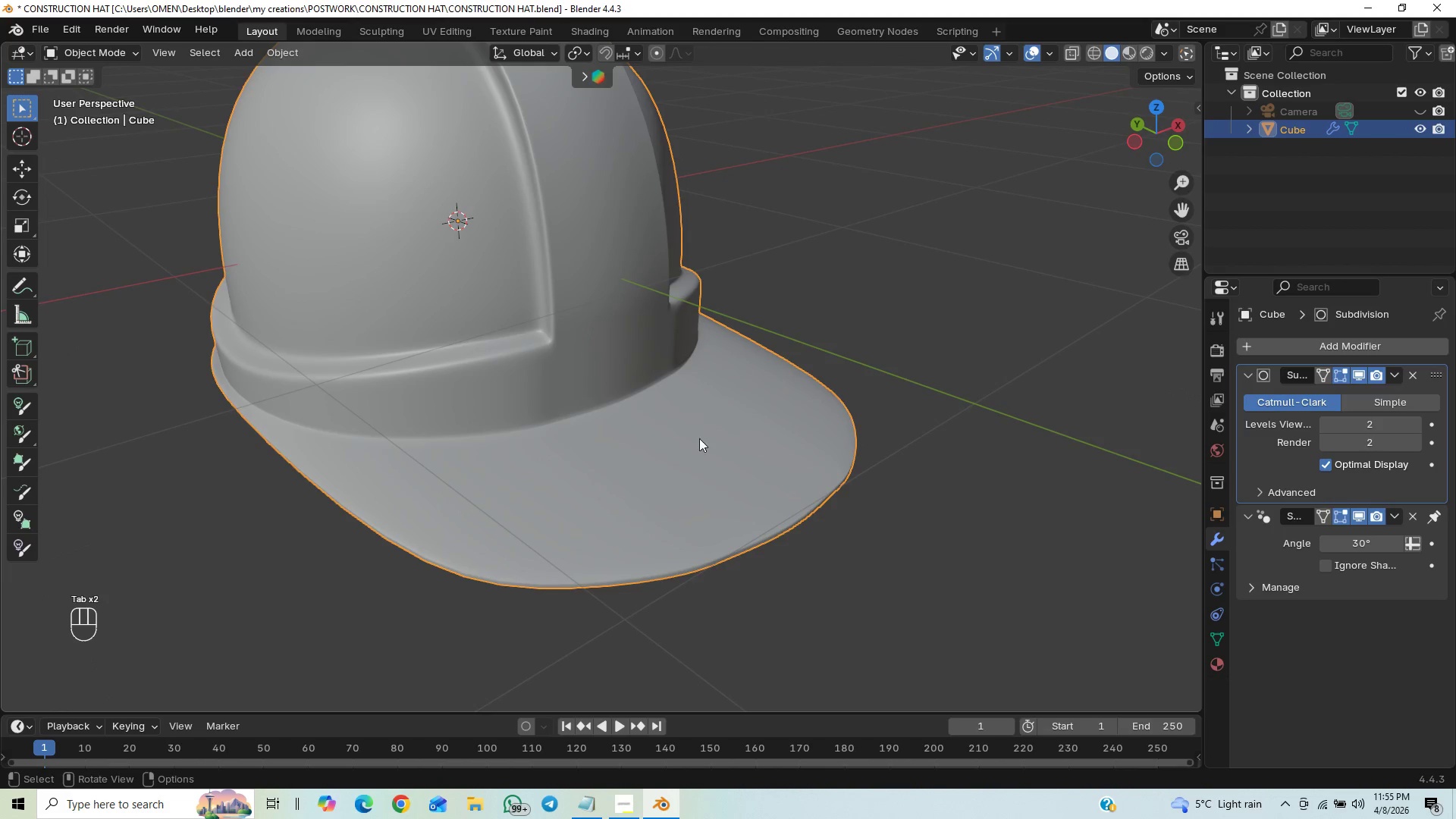 
key(Tab)
 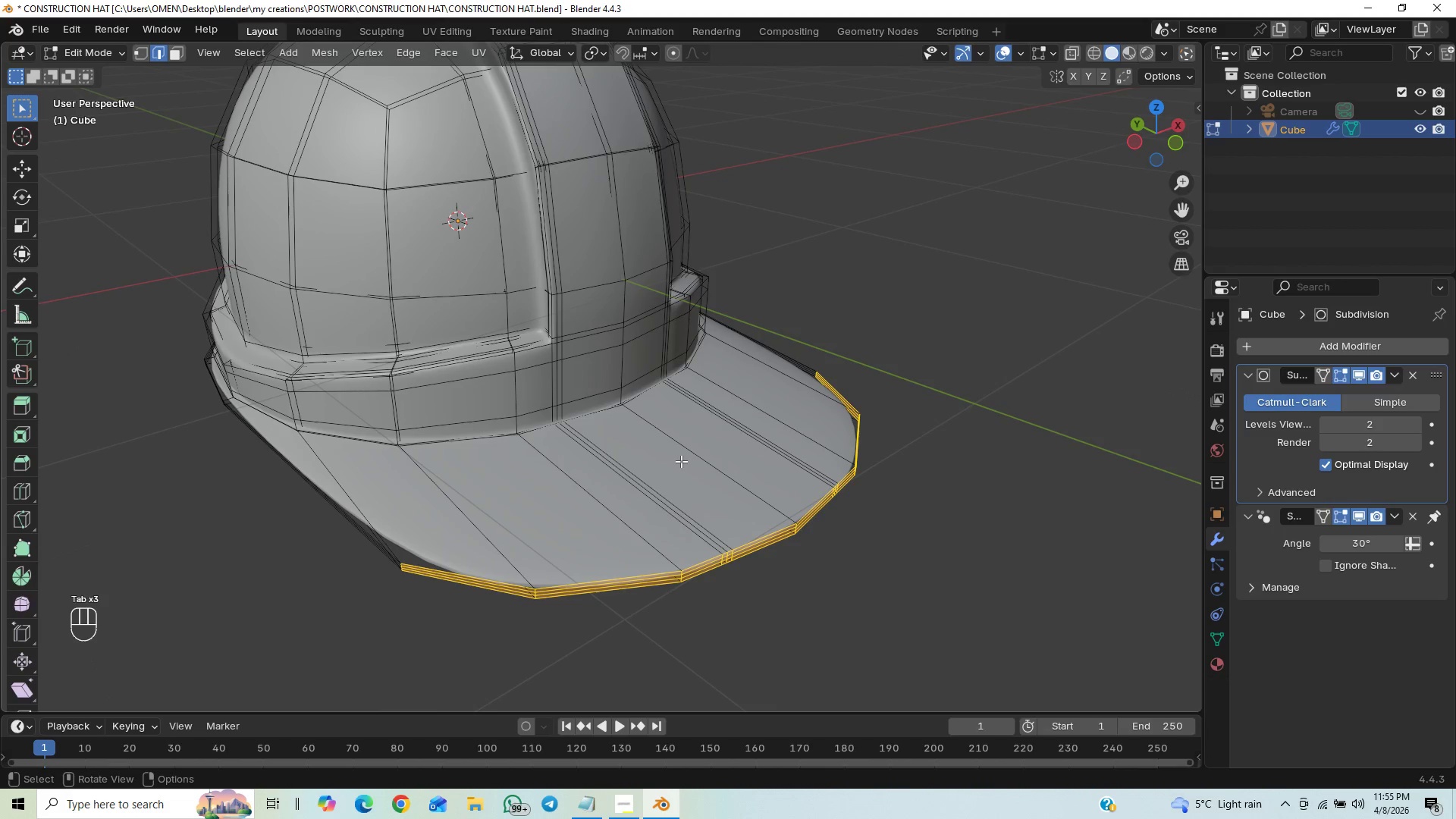 
hold_key(key=ControlLeft, duration=1.33)
 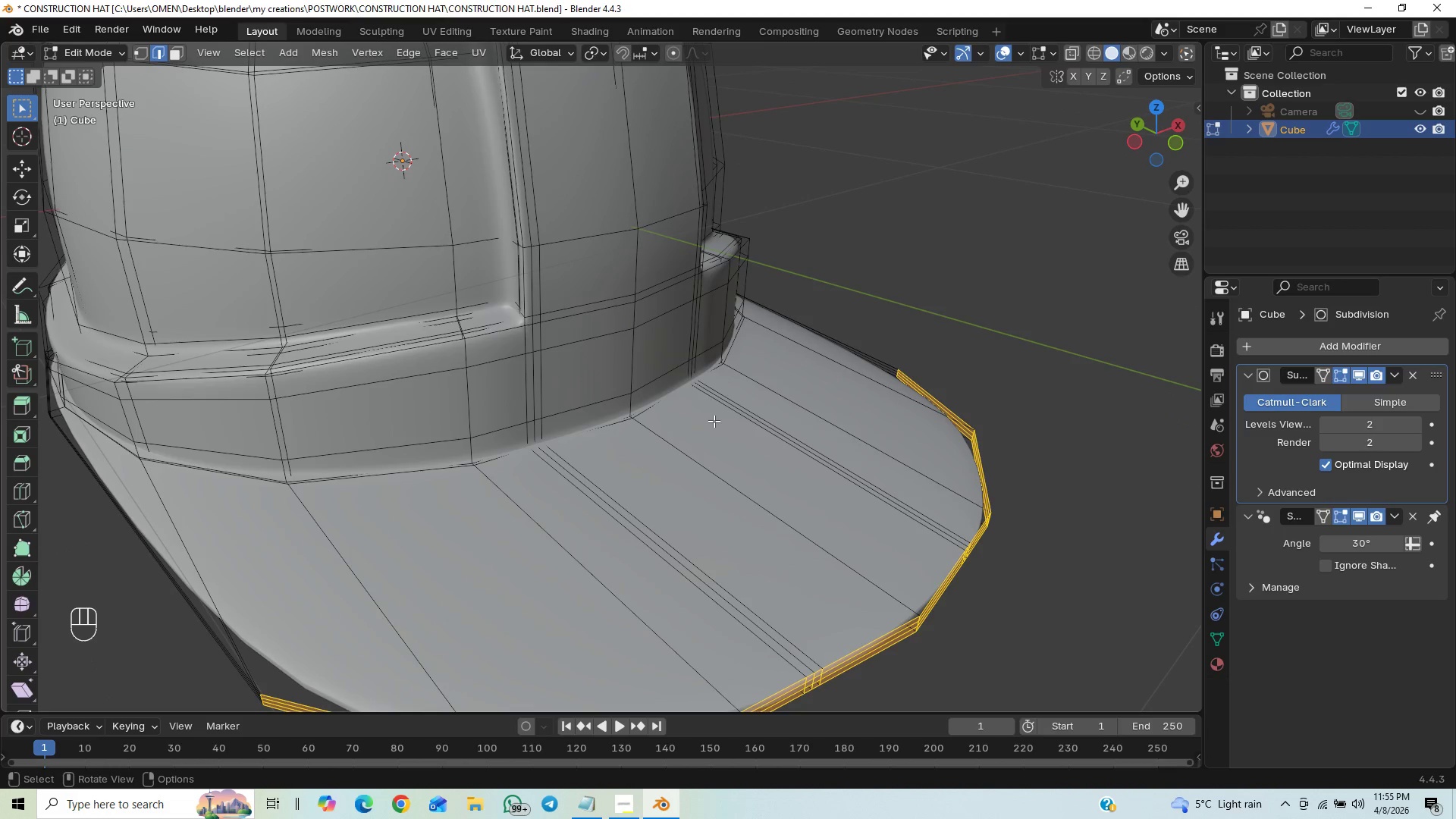 
key(Tab)
 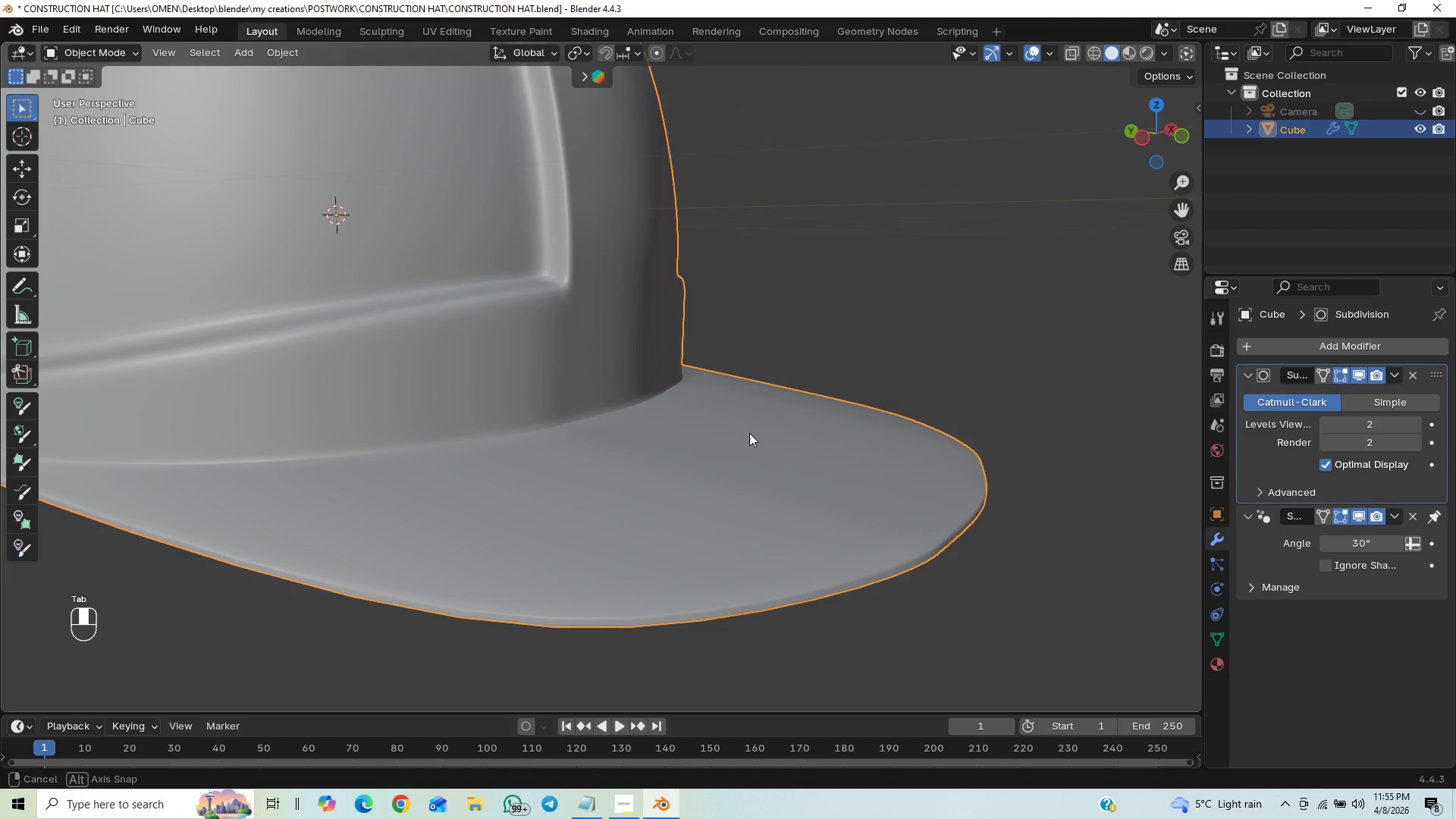 
key(Tab)
 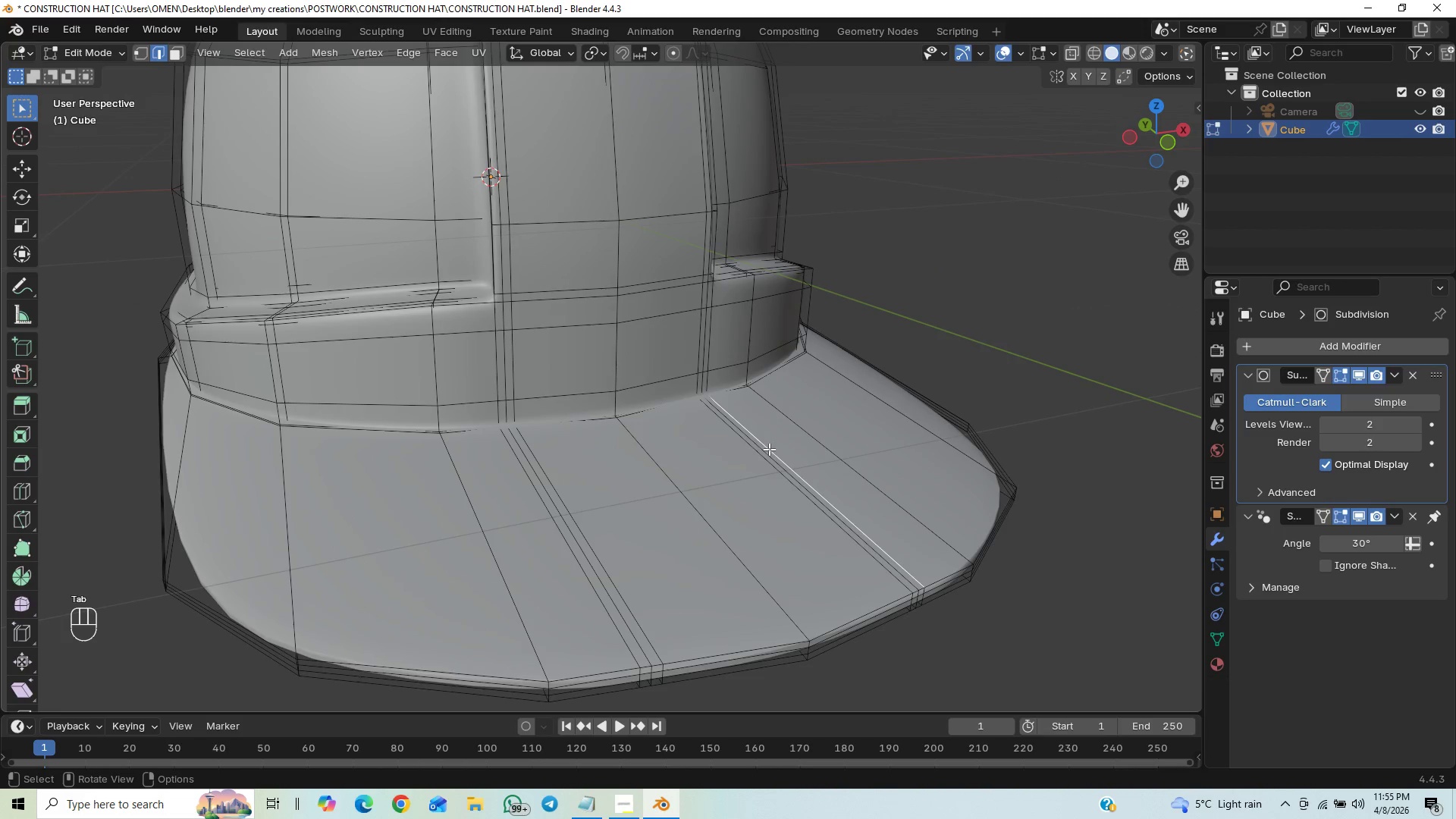 
hold_key(key=ShiftLeft, duration=1.5)
left_click([769, 457])
 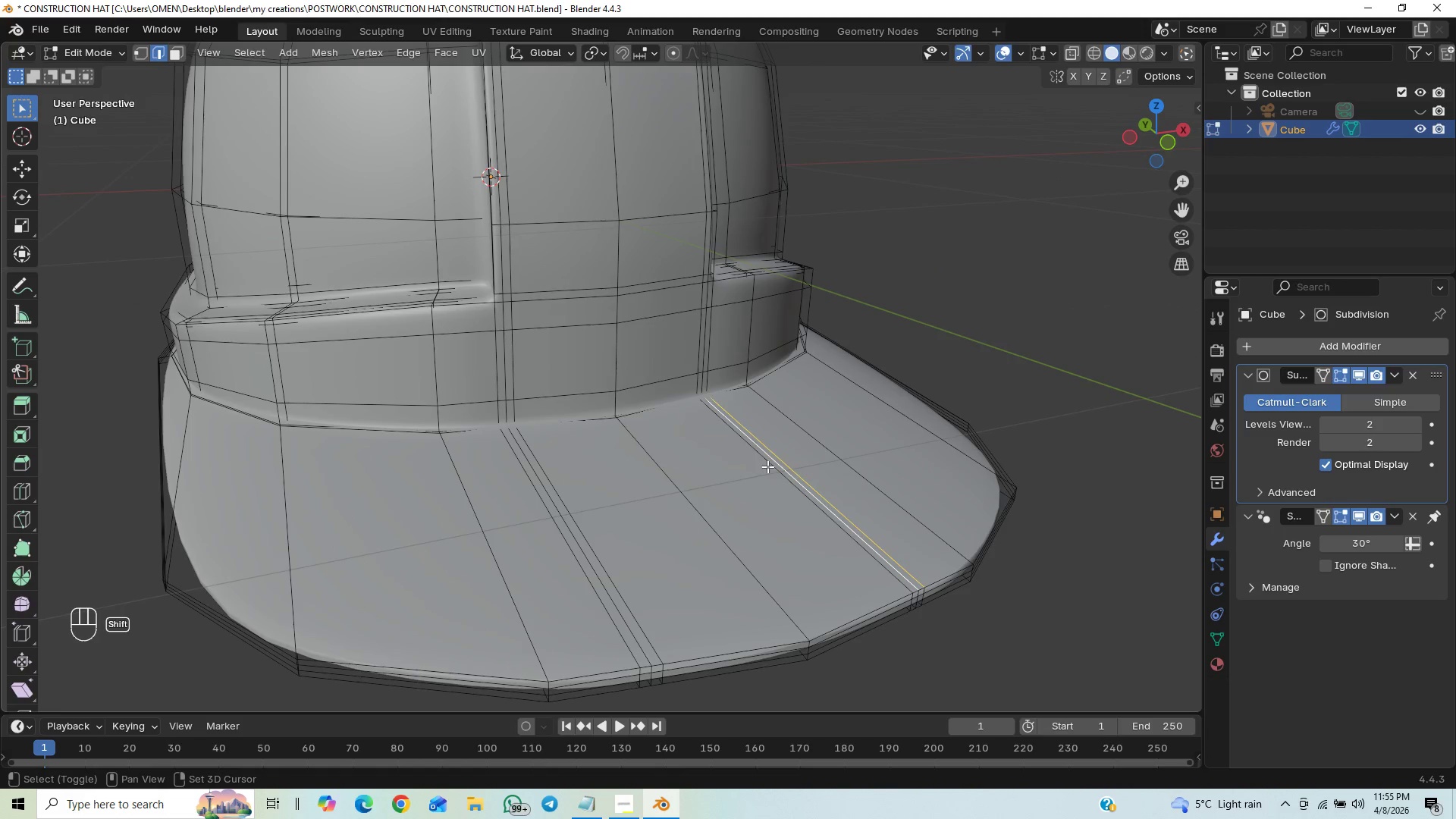 
double_click([767, 466])
 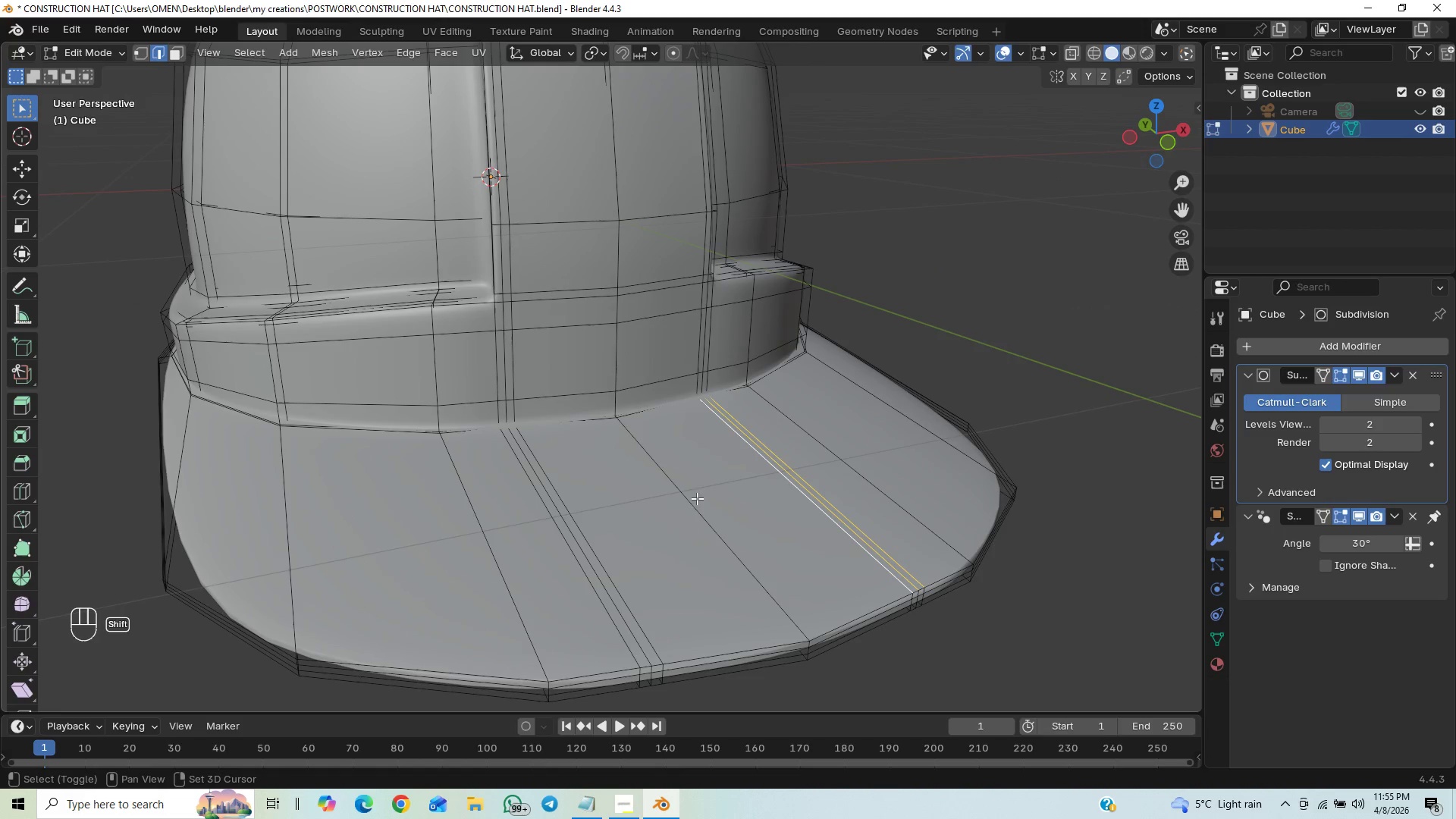 
hold_key(key=ShiftLeft, duration=1.44)
left_click([592, 548])
 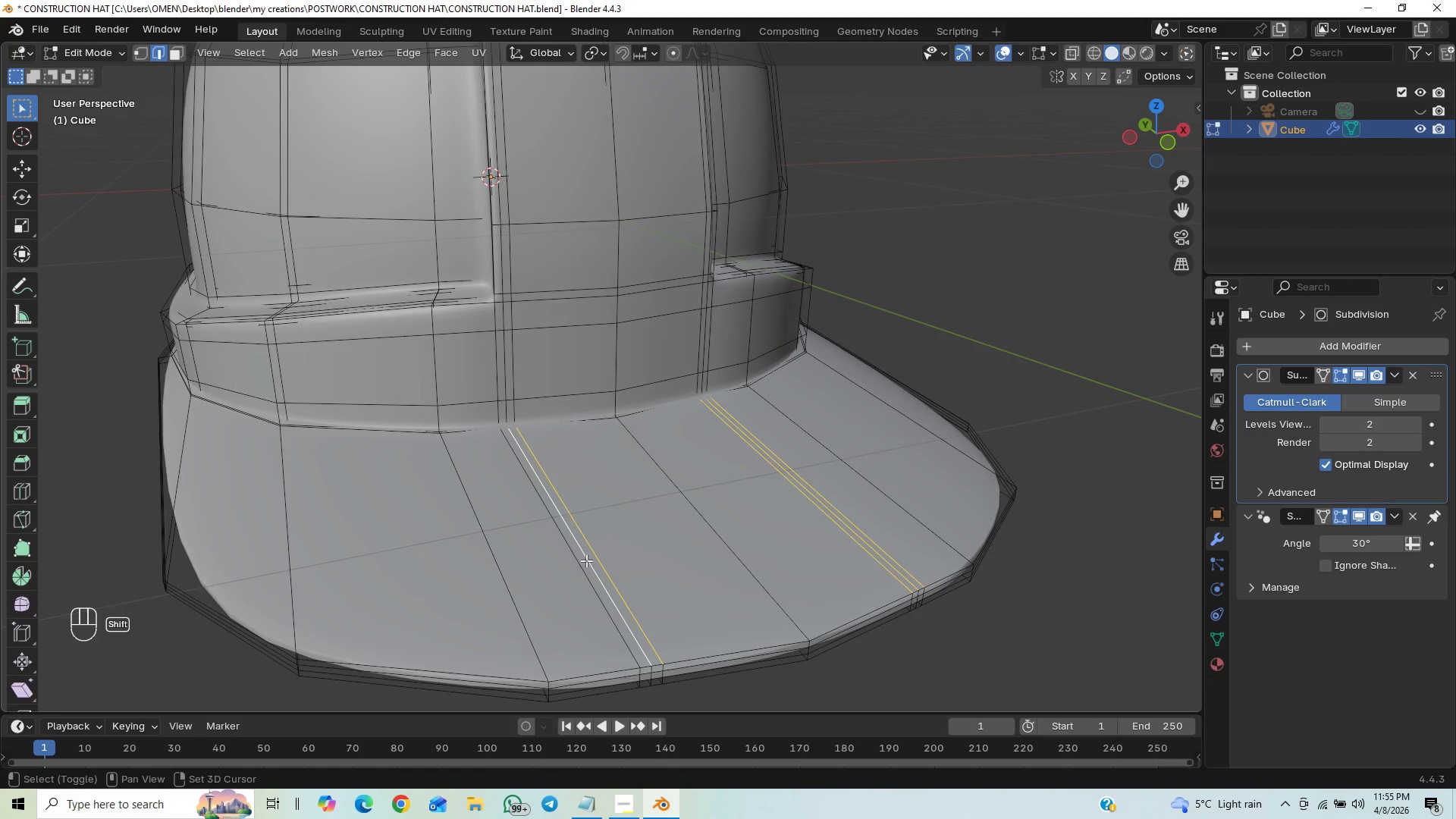 
triple_click([582, 565])
 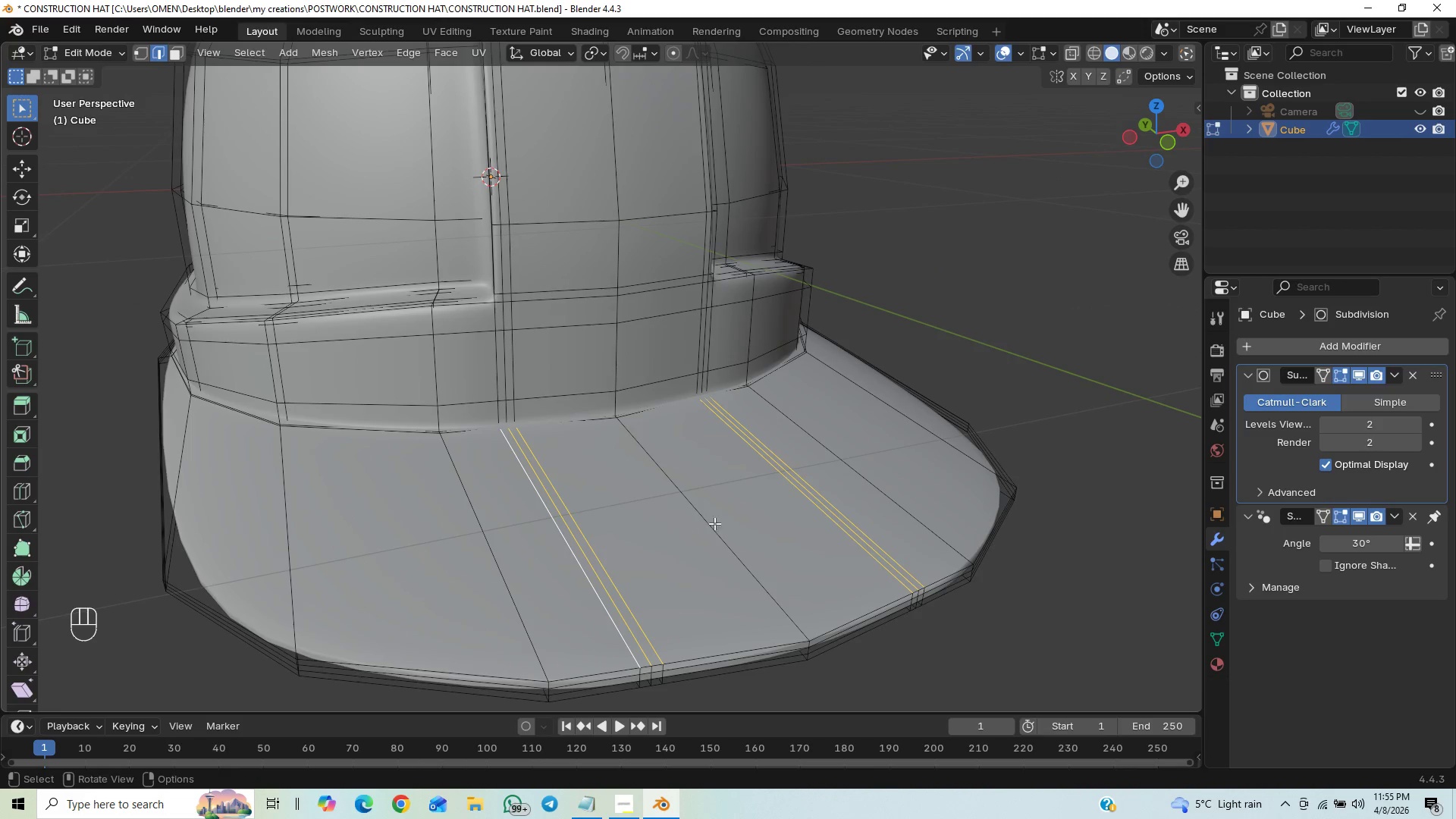 
key(Control+X)
 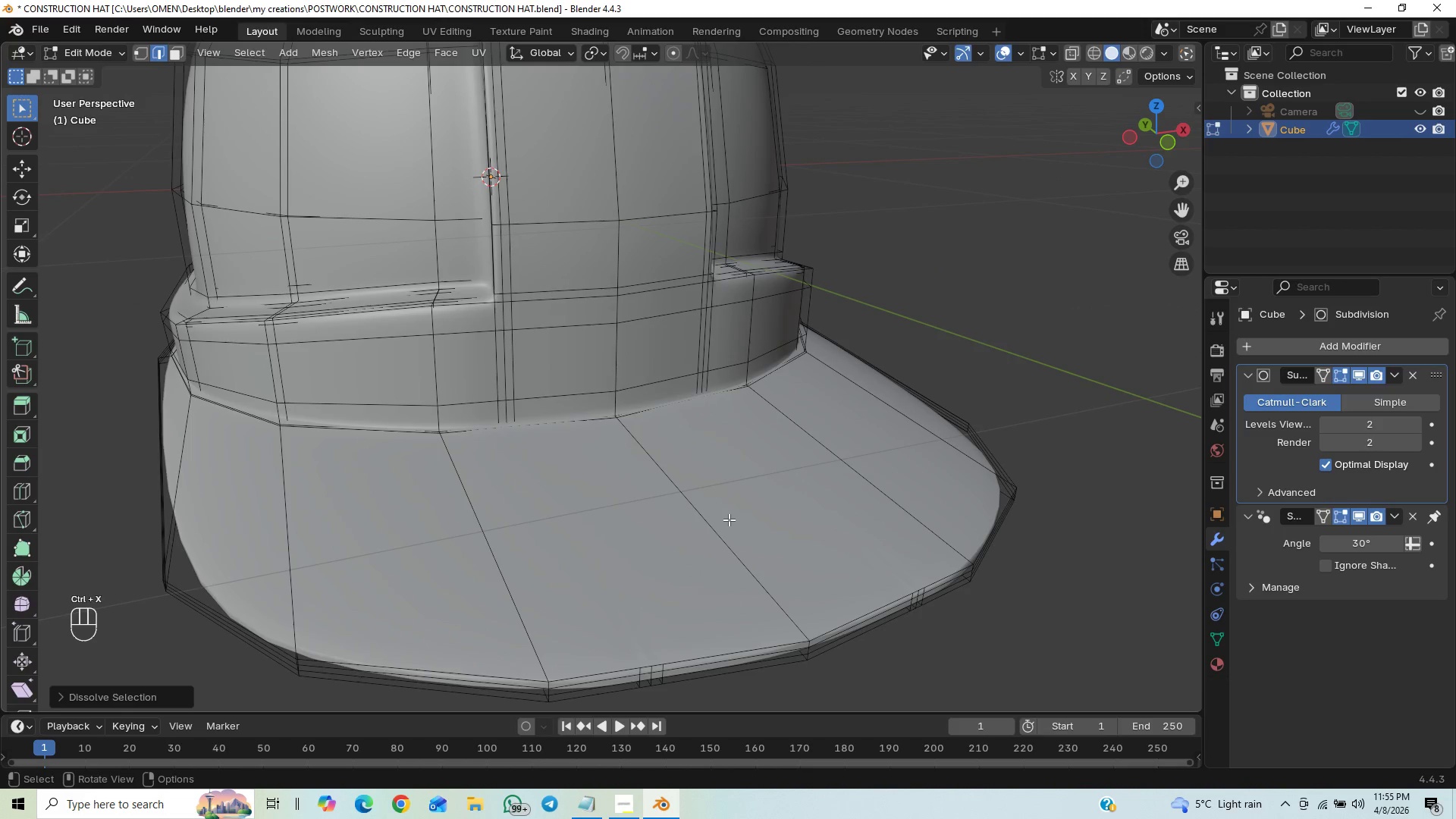 
key(Tab)
 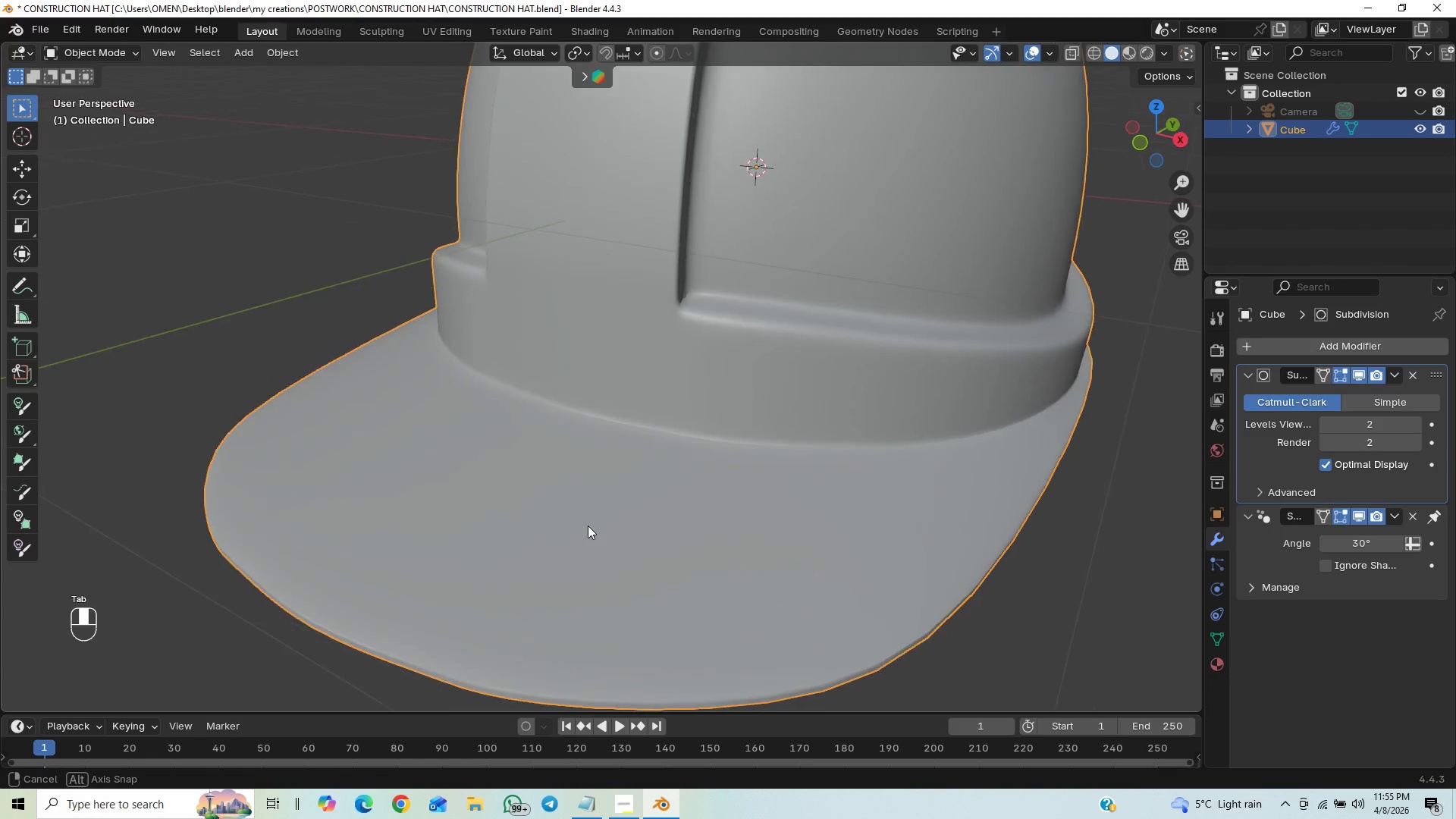 
key(Control+S)
 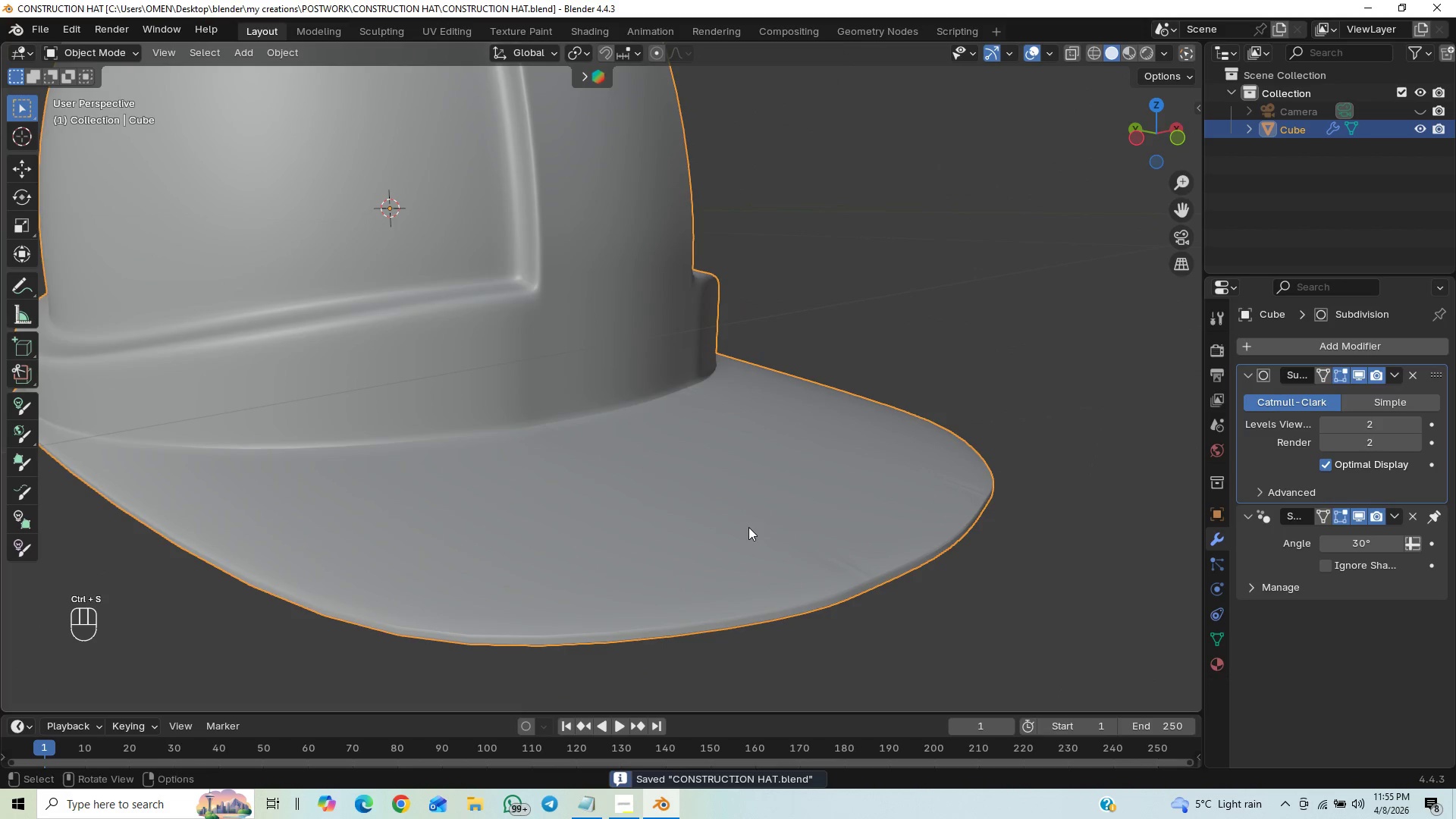 
key(Tab)
 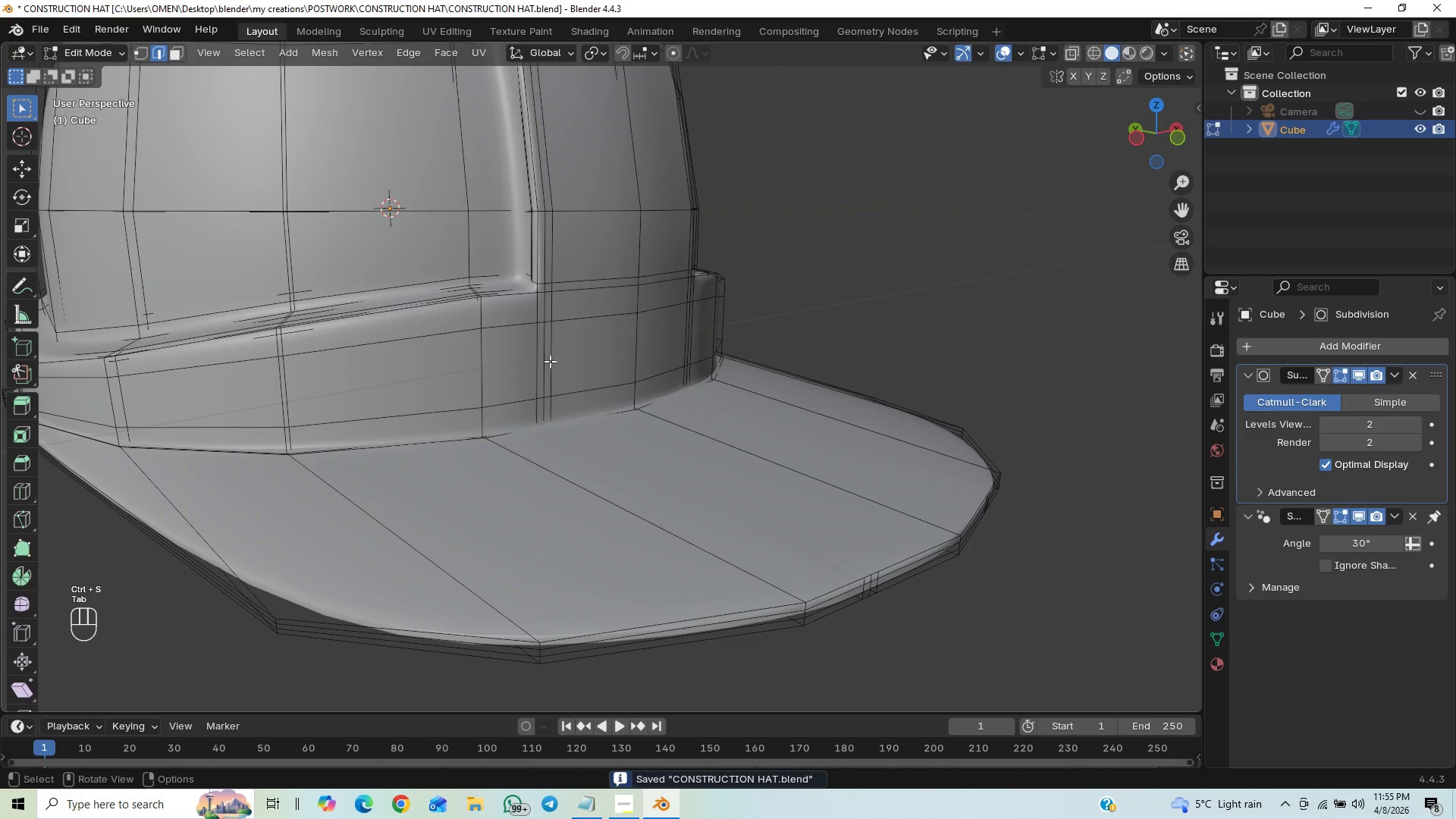 
left_click([551, 361])
 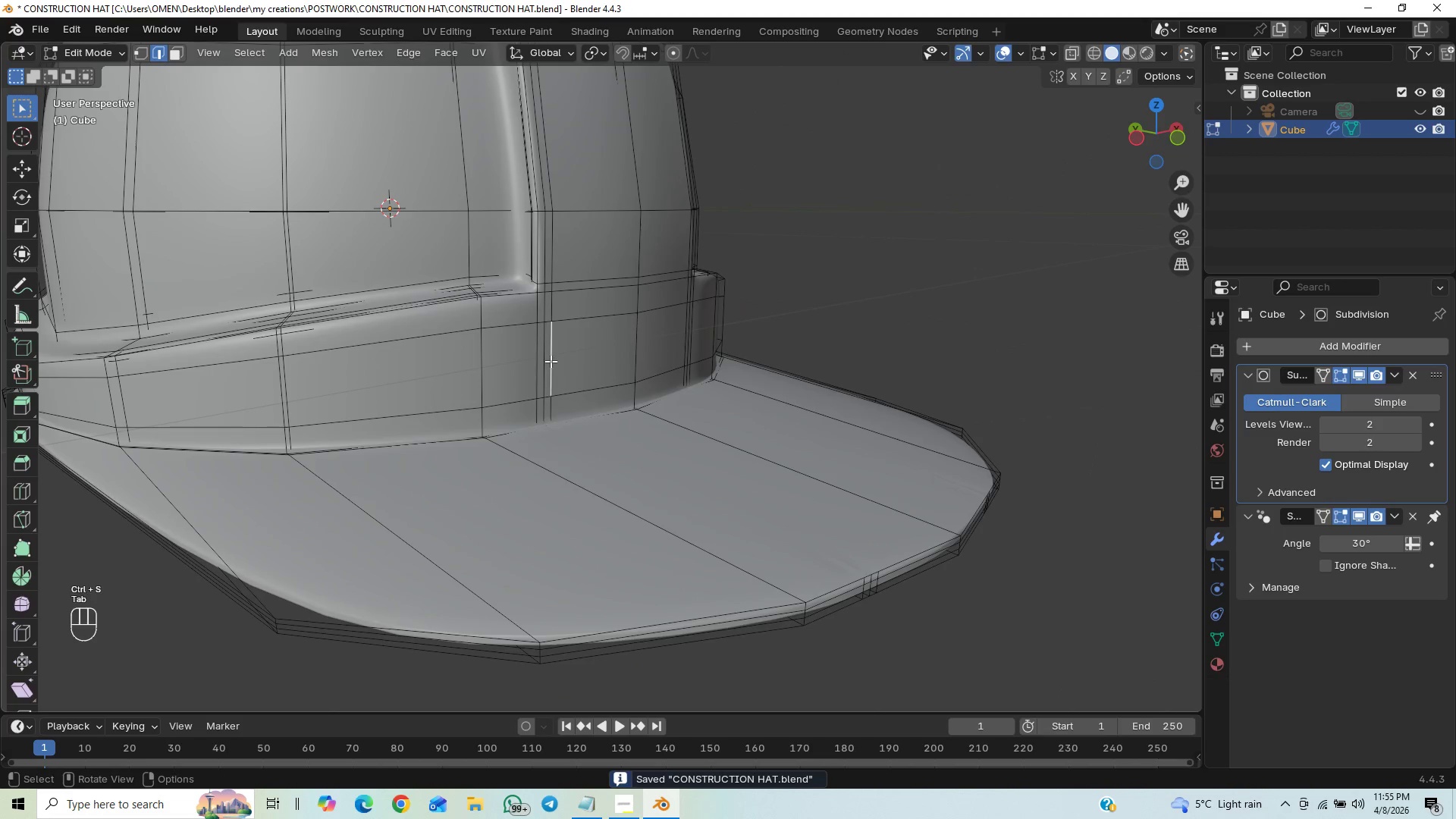 
hold_key(key=ShiftLeft, duration=1.5)
left_click([542, 369])
 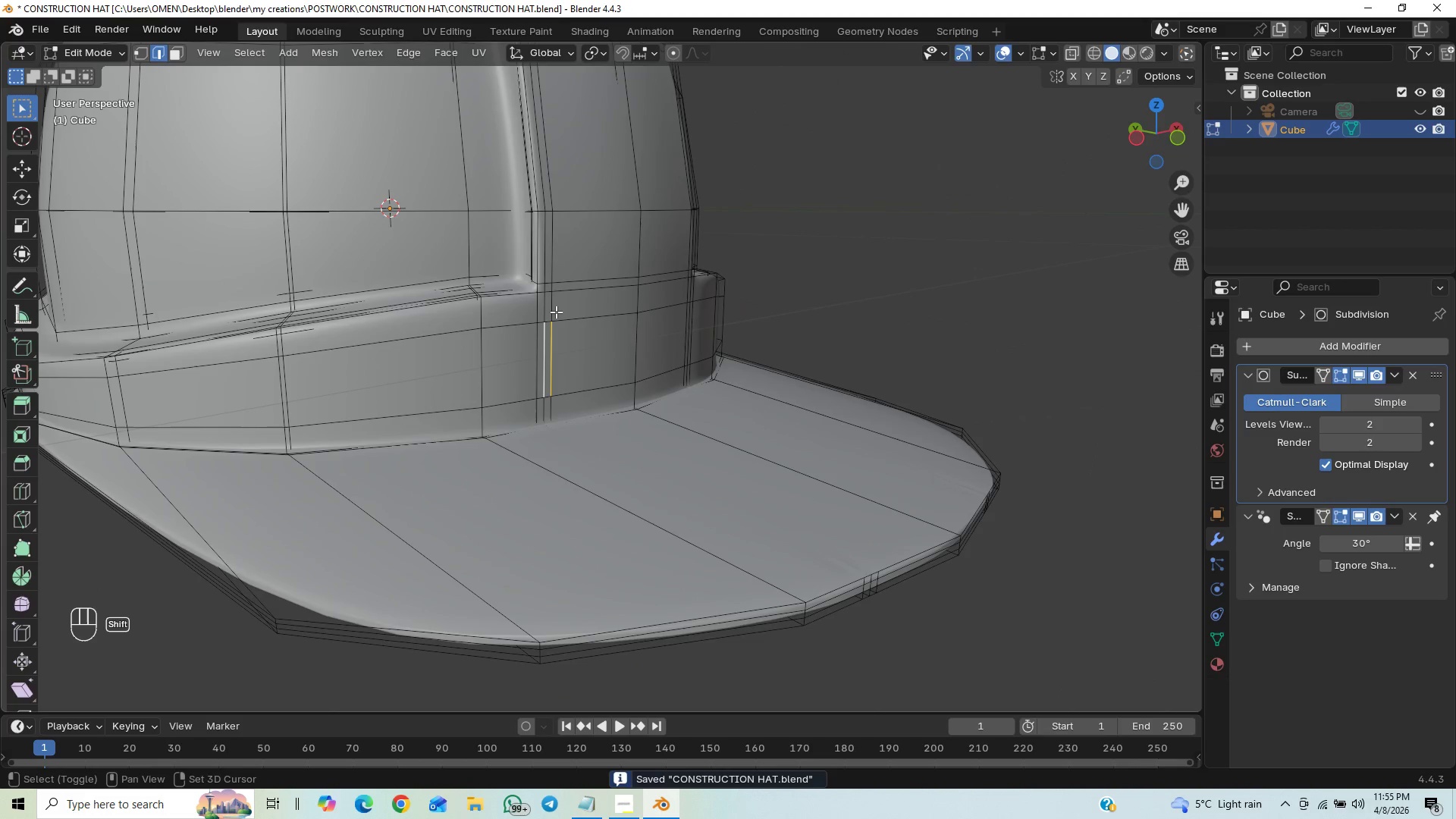 
hold_key(key=ShiftLeft, duration=1.52)
left_click([546, 311])
 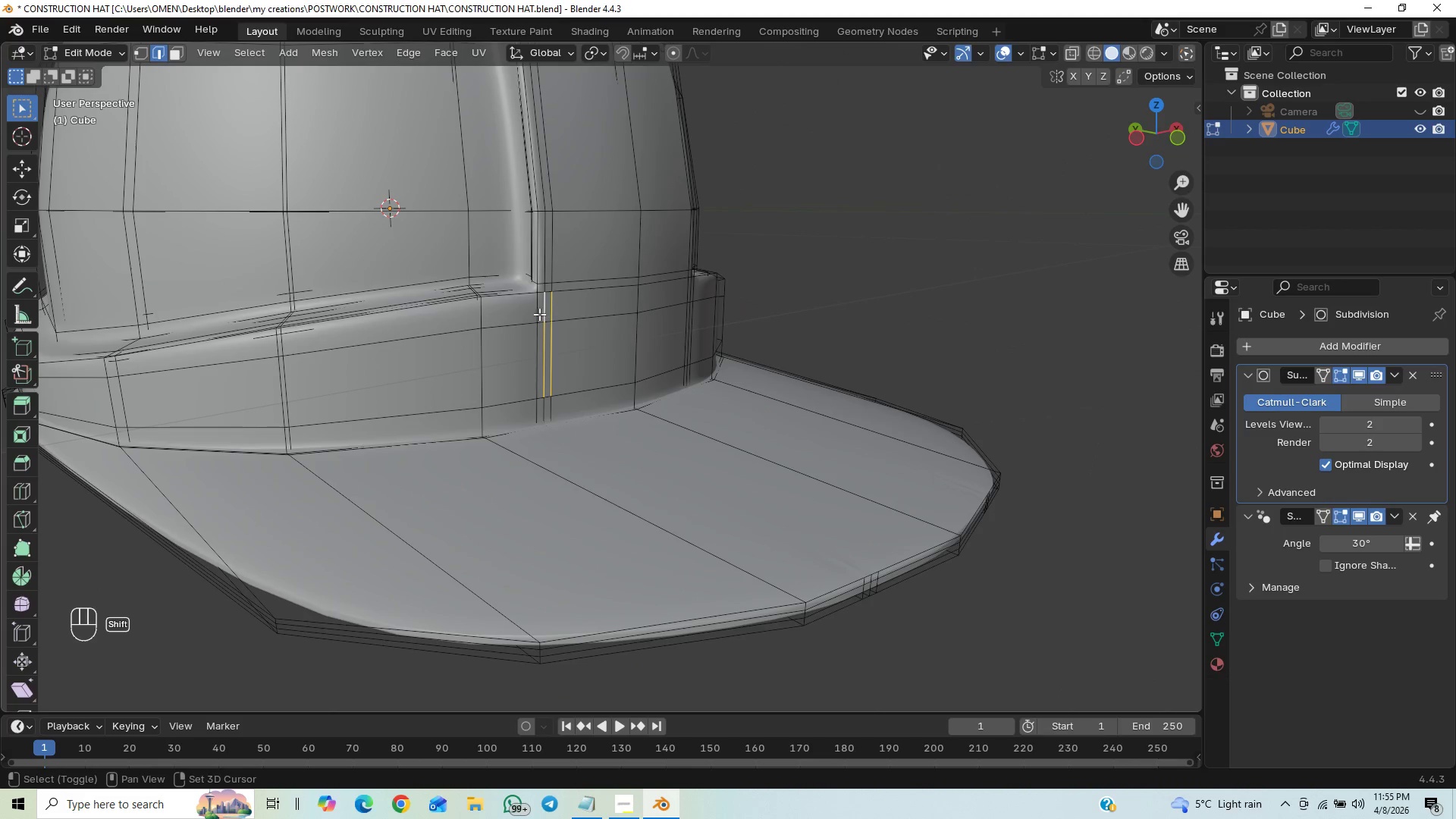 
double_click([538, 314])
 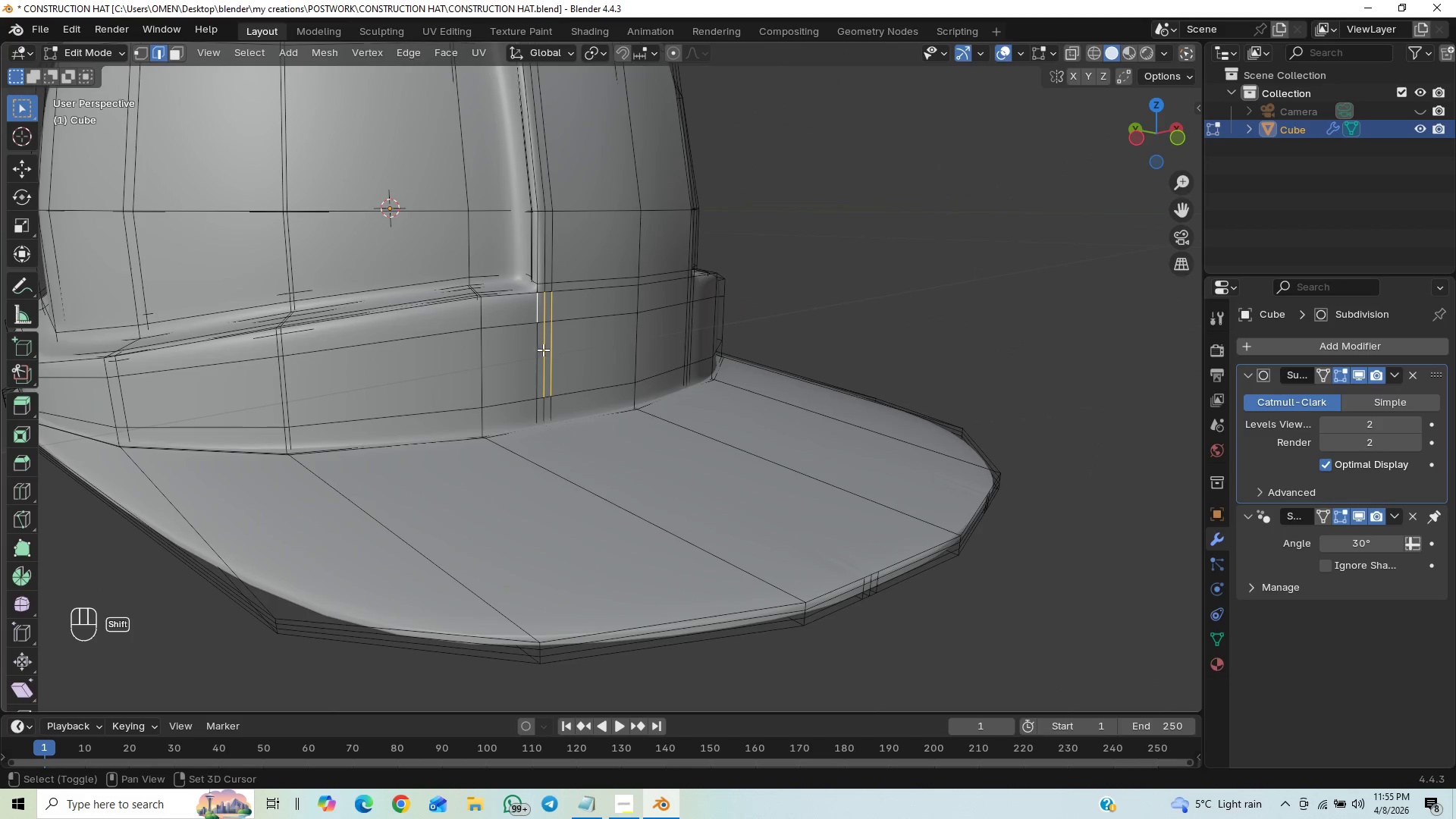 
hold_key(key=ShiftLeft, duration=1.51)
triple_click([545, 358])
 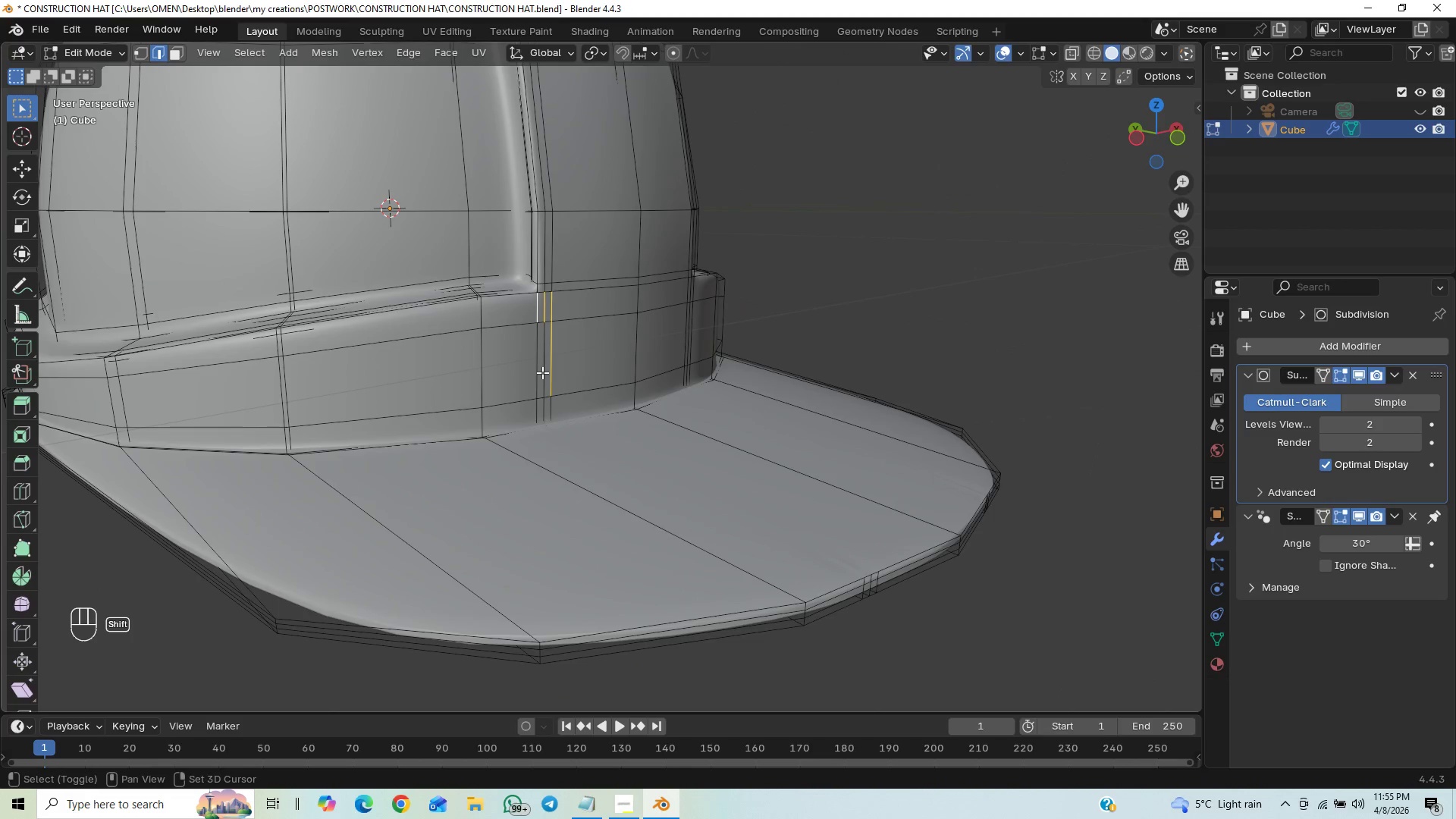 
left_click([542, 372])
 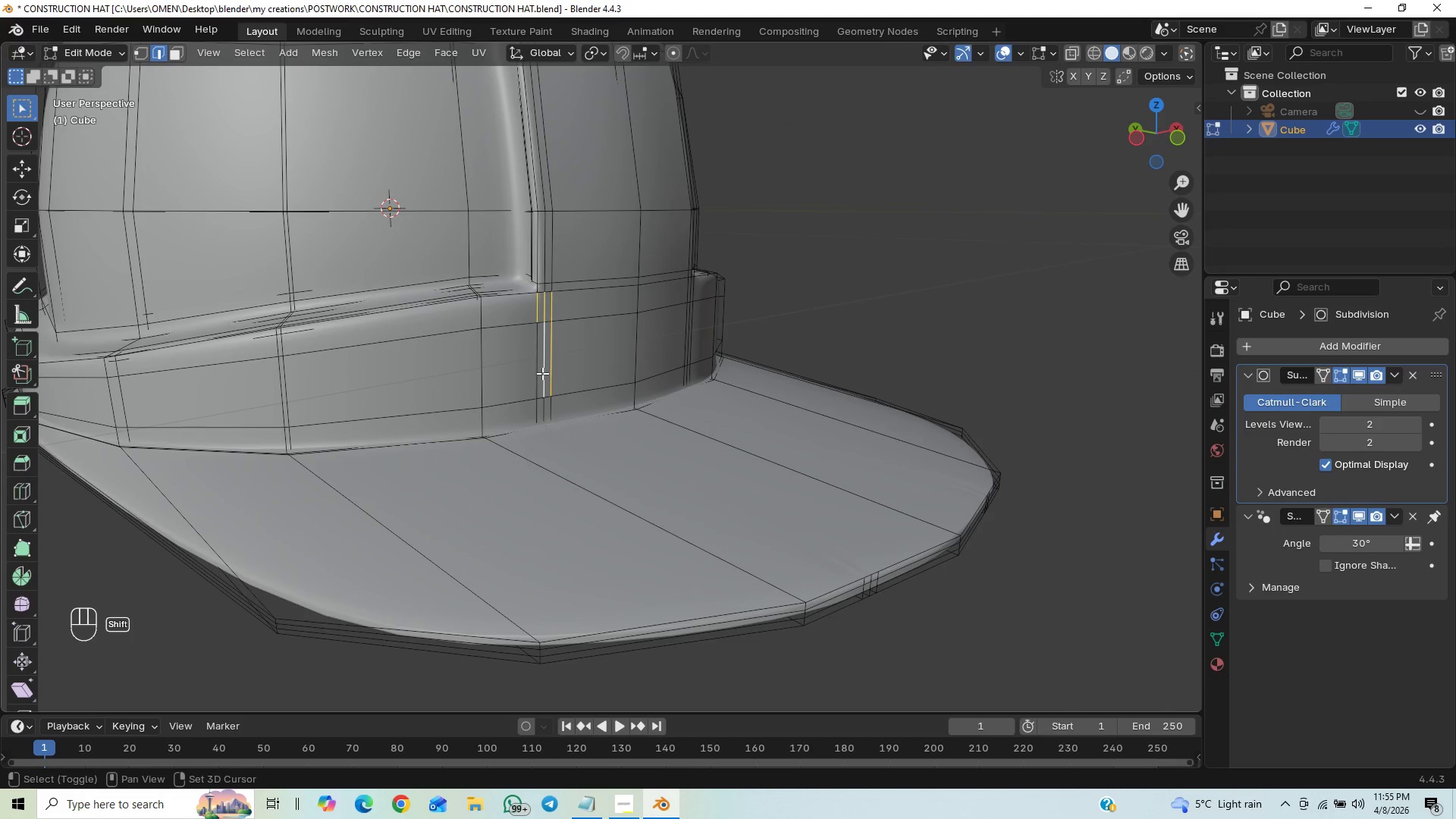 
left_click([541, 374])
 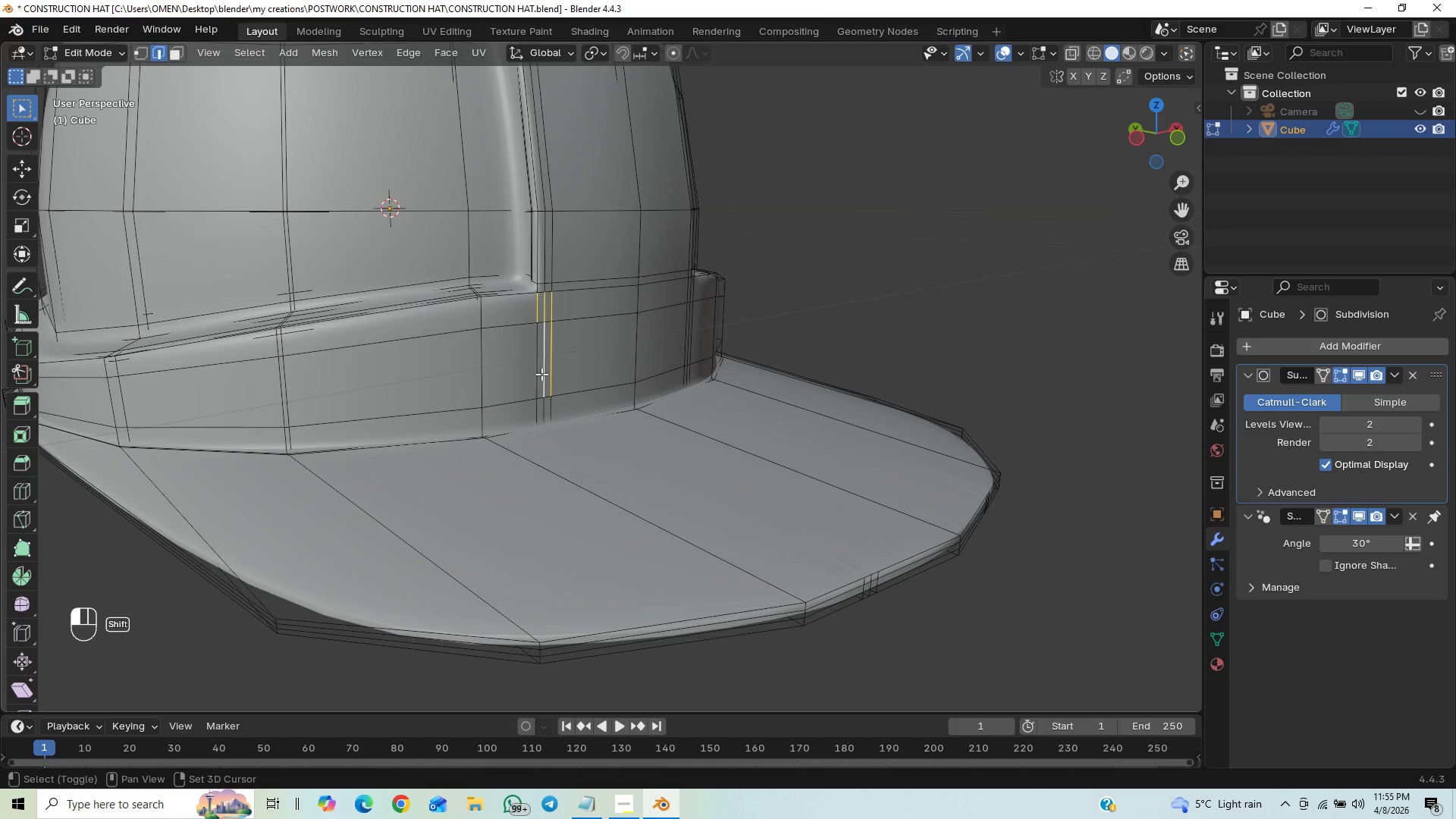 
hold_key(key=ShiftLeft, duration=1.5)
left_click([541, 410])
 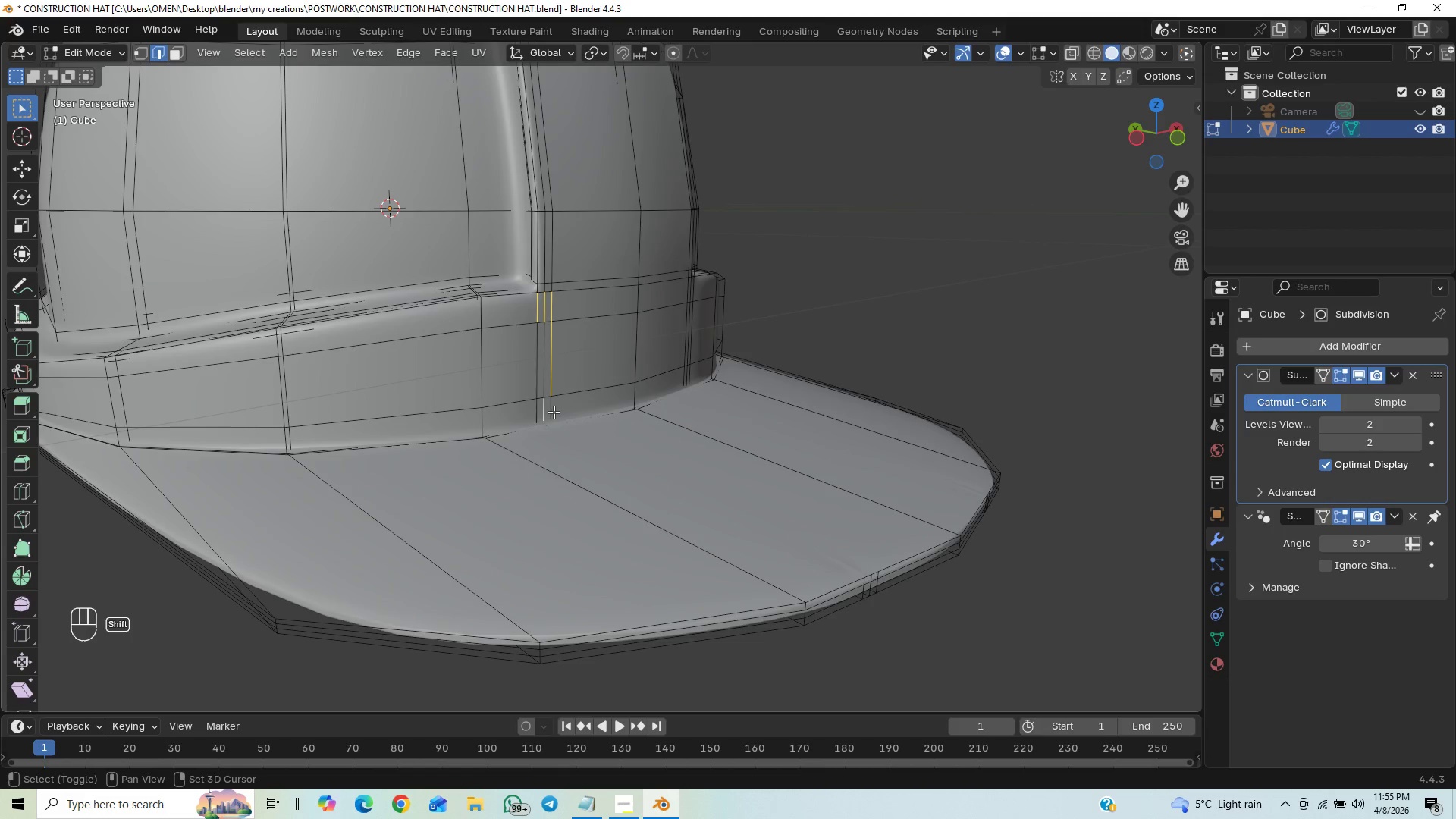 
hold_key(key=ShiftLeft, duration=1.41)
left_click([537, 411])
 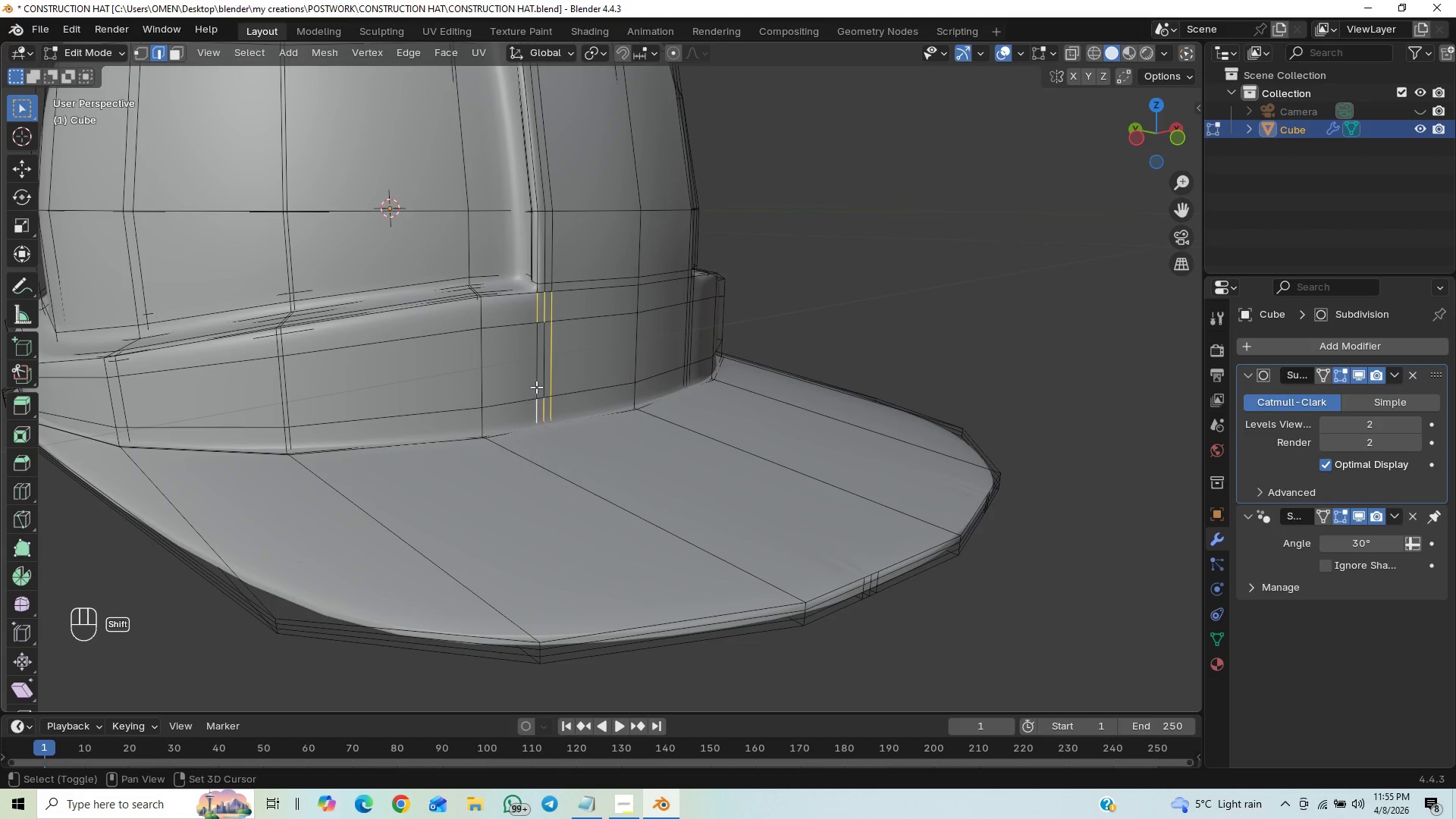 
double_click([536, 384])
 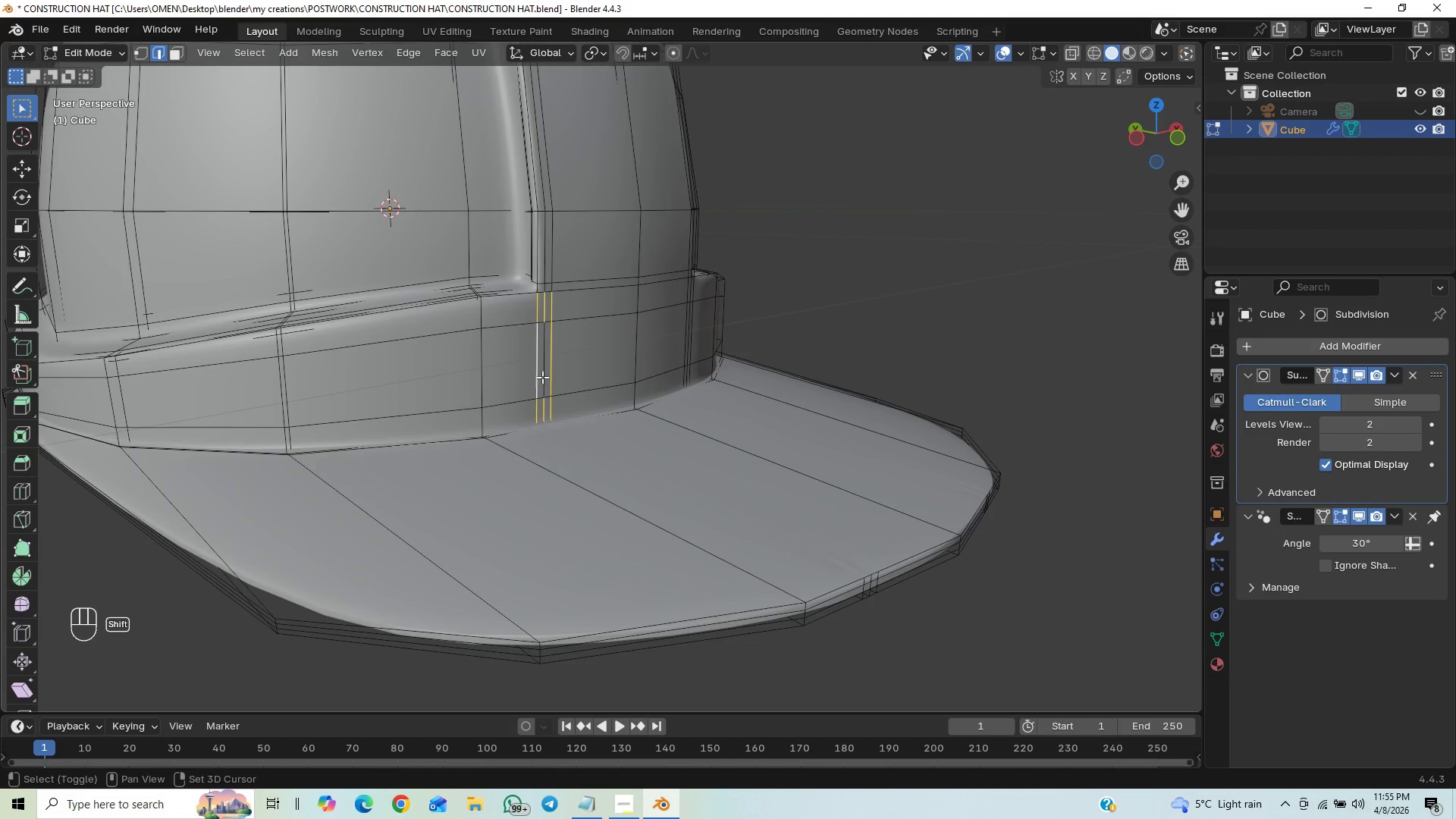 
triple_click([542, 377])
 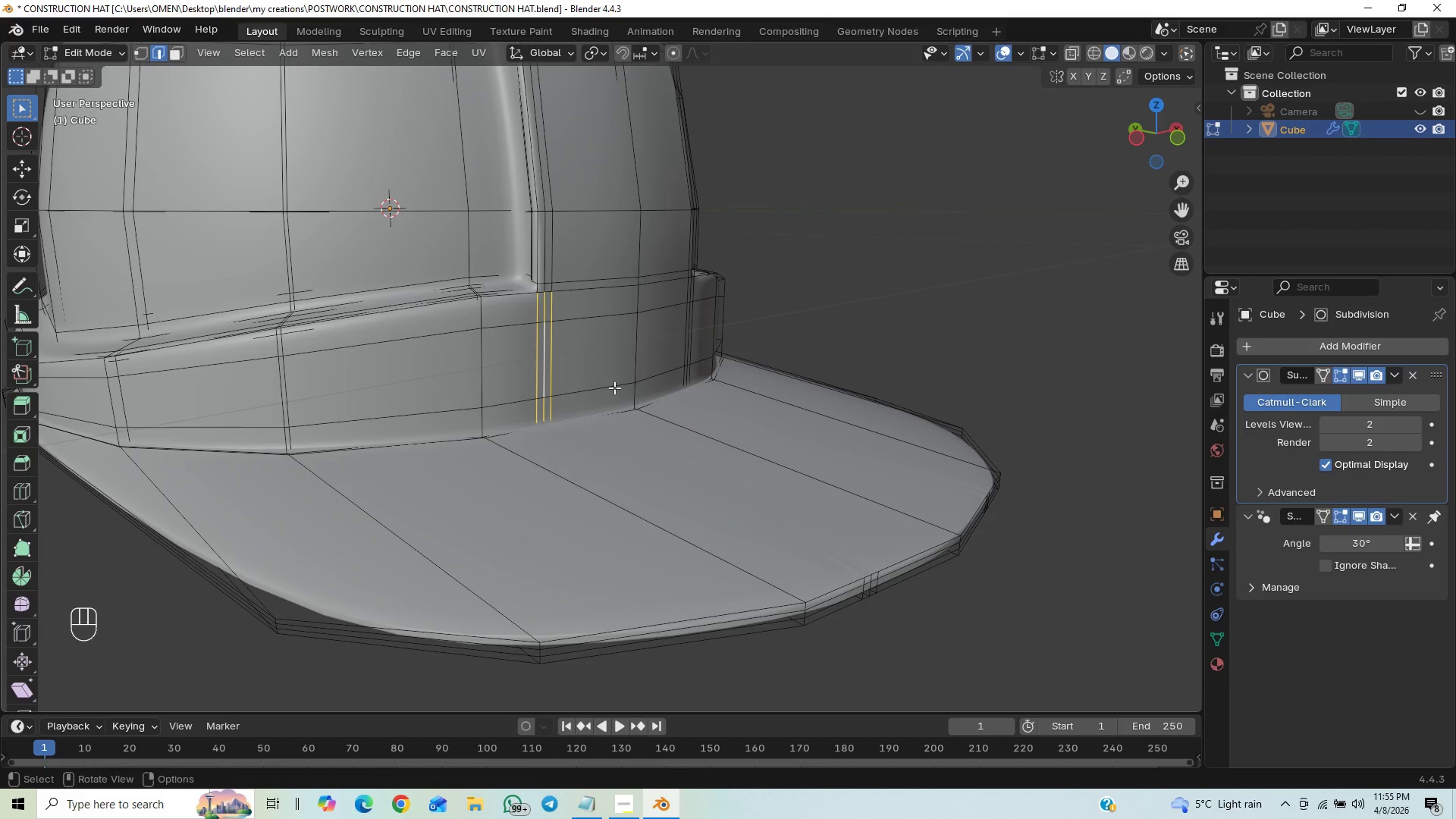 
key(Control+X)
 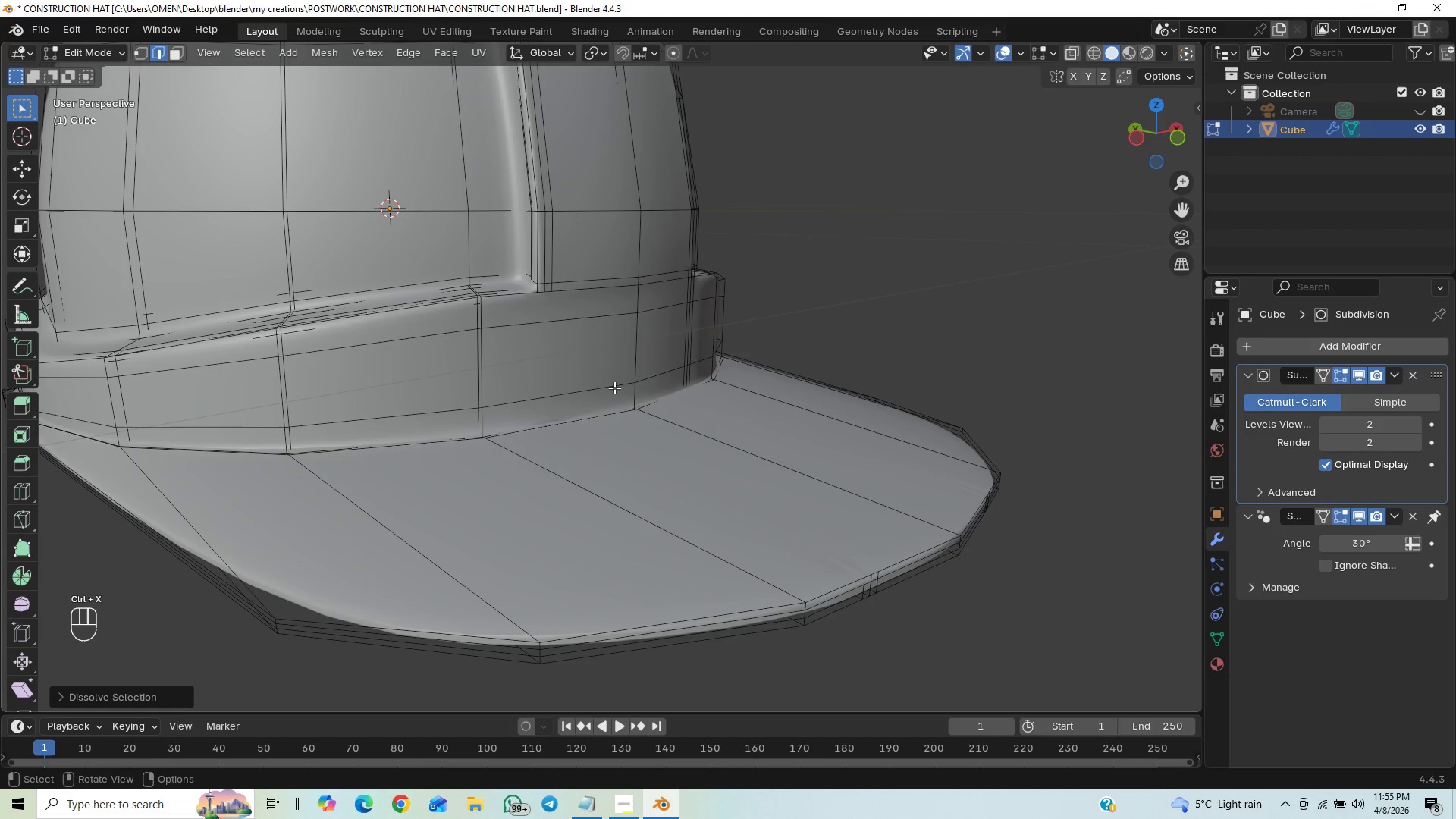 
key(Tab)
 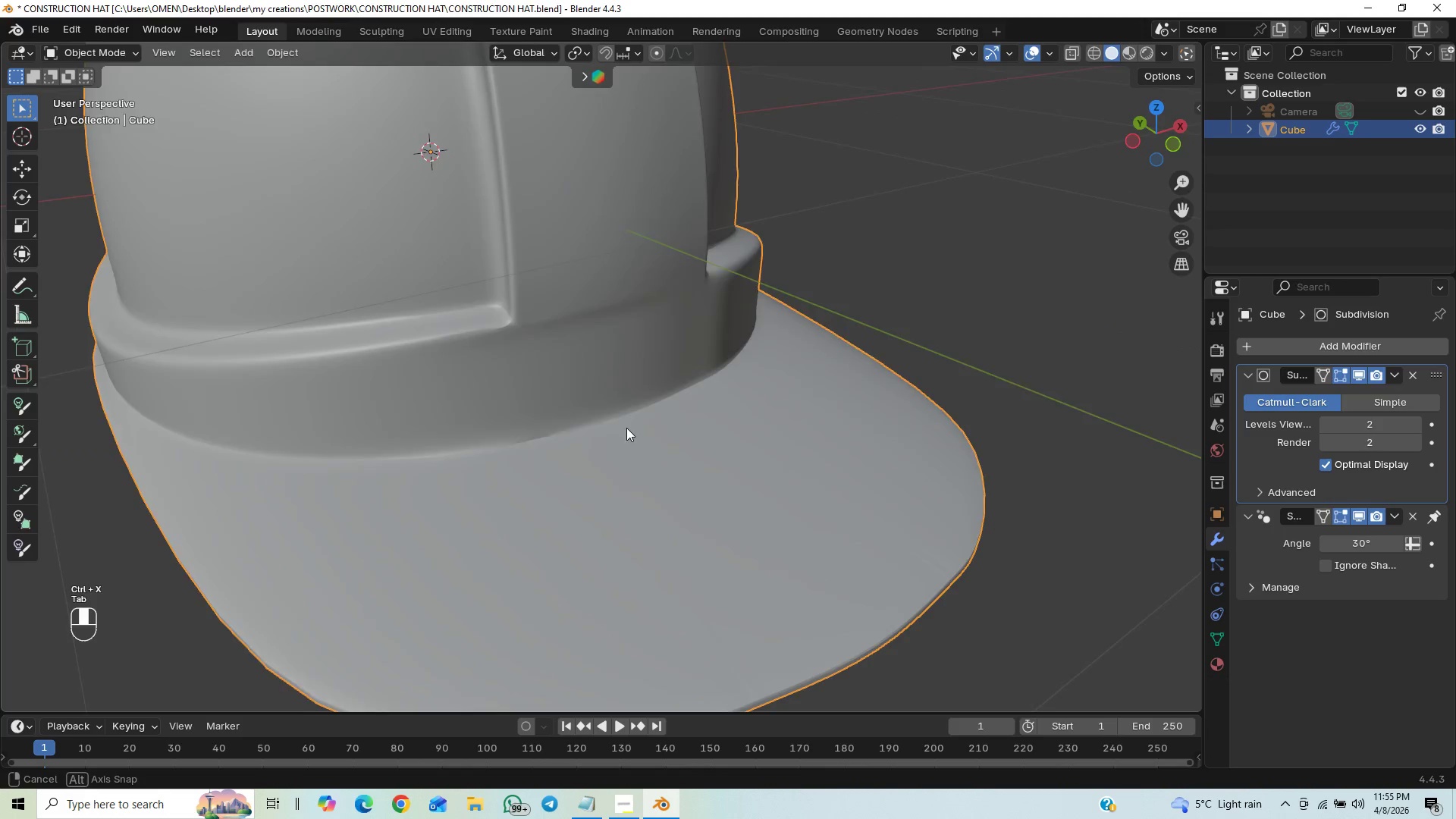 
key(Tab)
 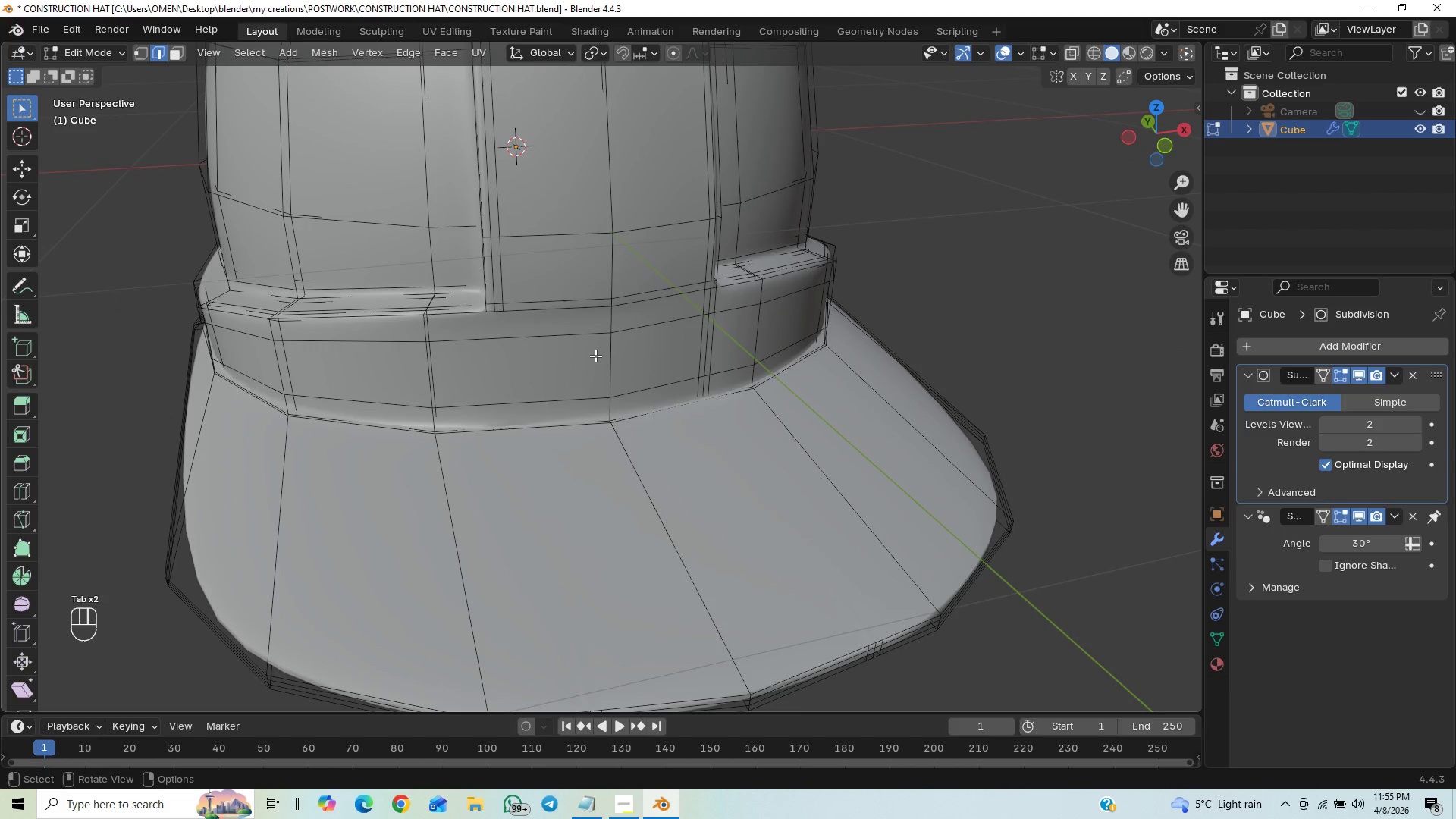 
key(Tab)
 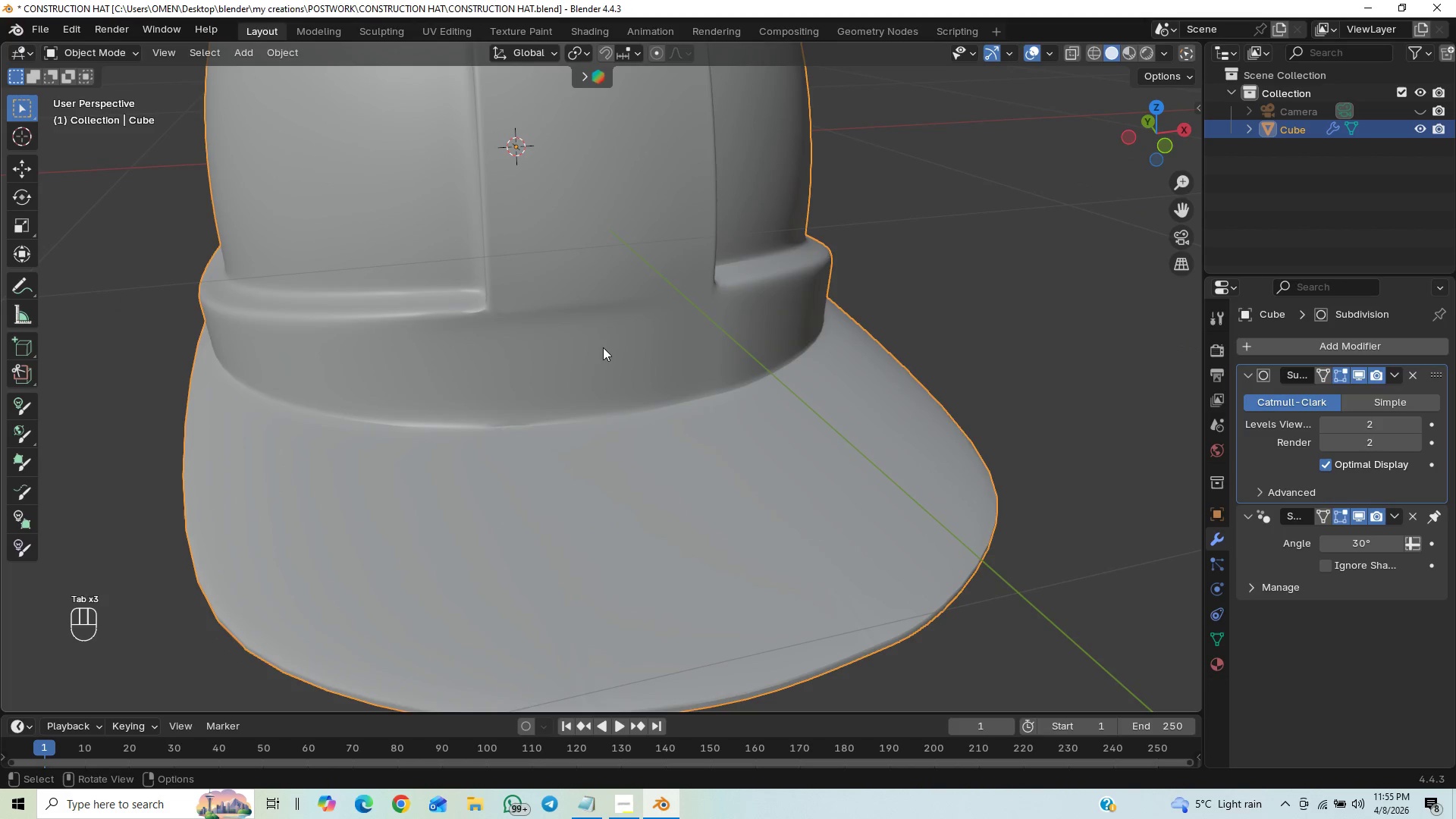 
key(Tab)
 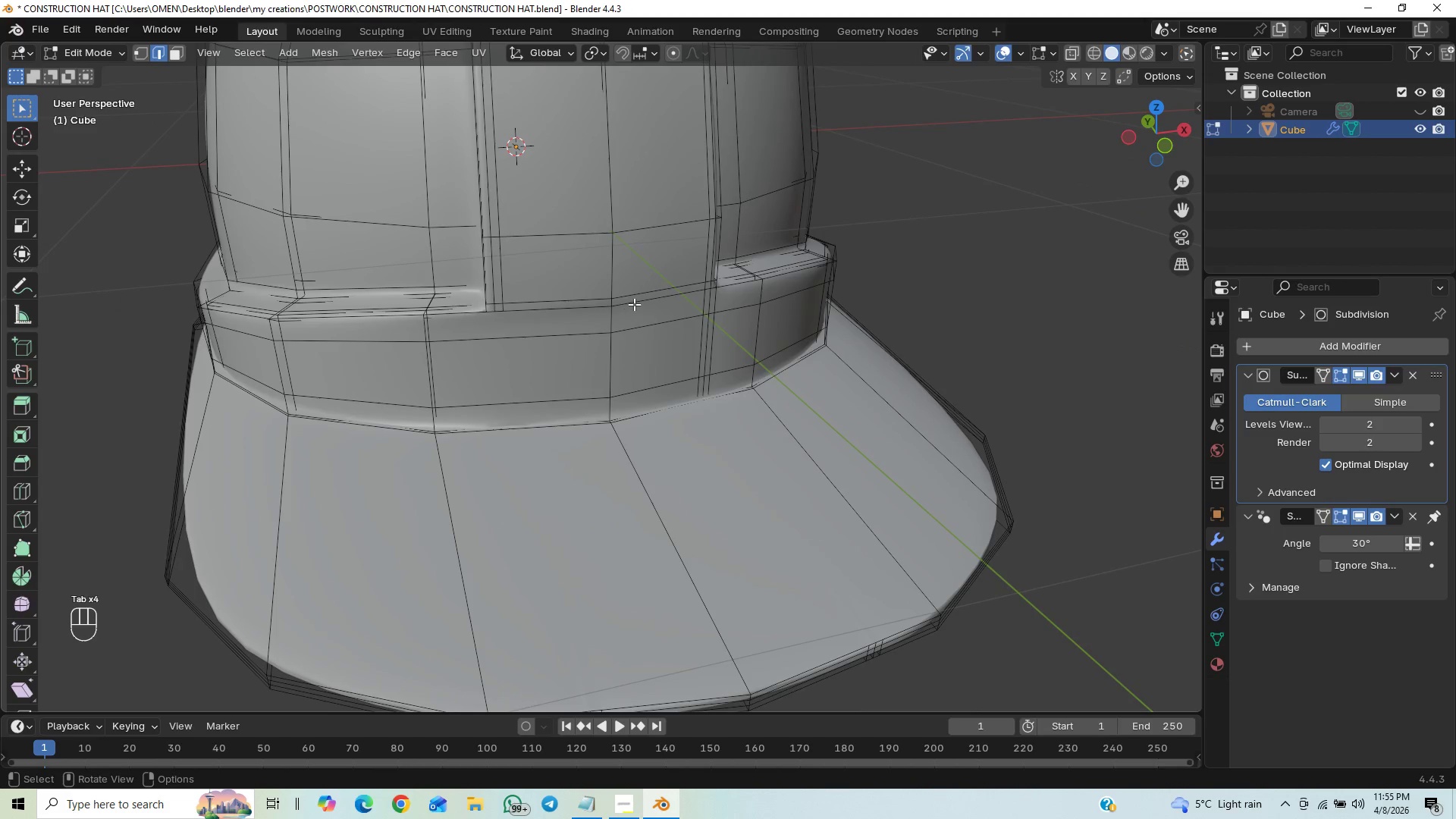 
left_click([634, 304])
 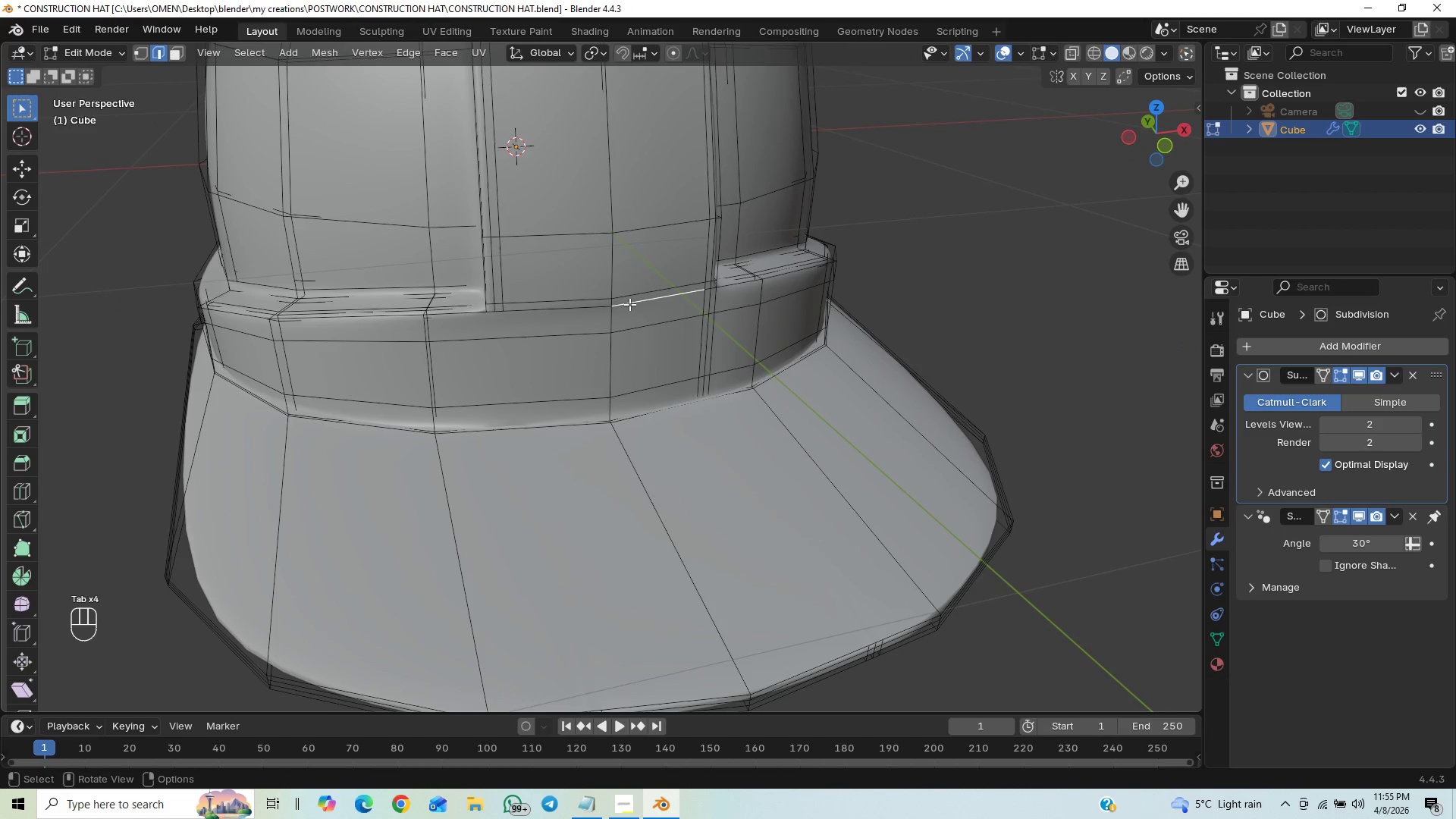 
hold_key(key=ShiftLeft, duration=1.5)
left_click([587, 306])
 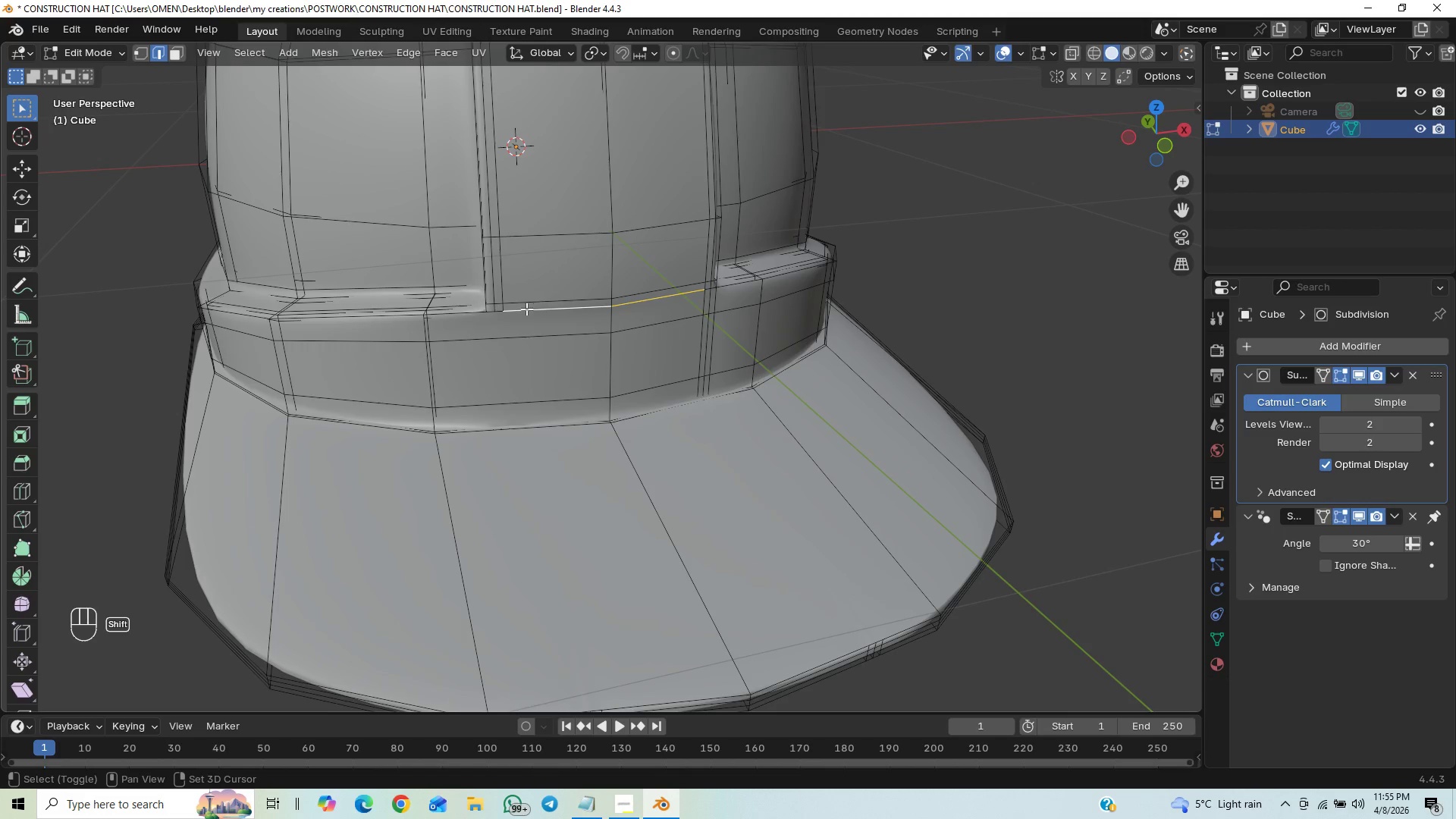 
hold_key(key=ShiftLeft, duration=1.5)
 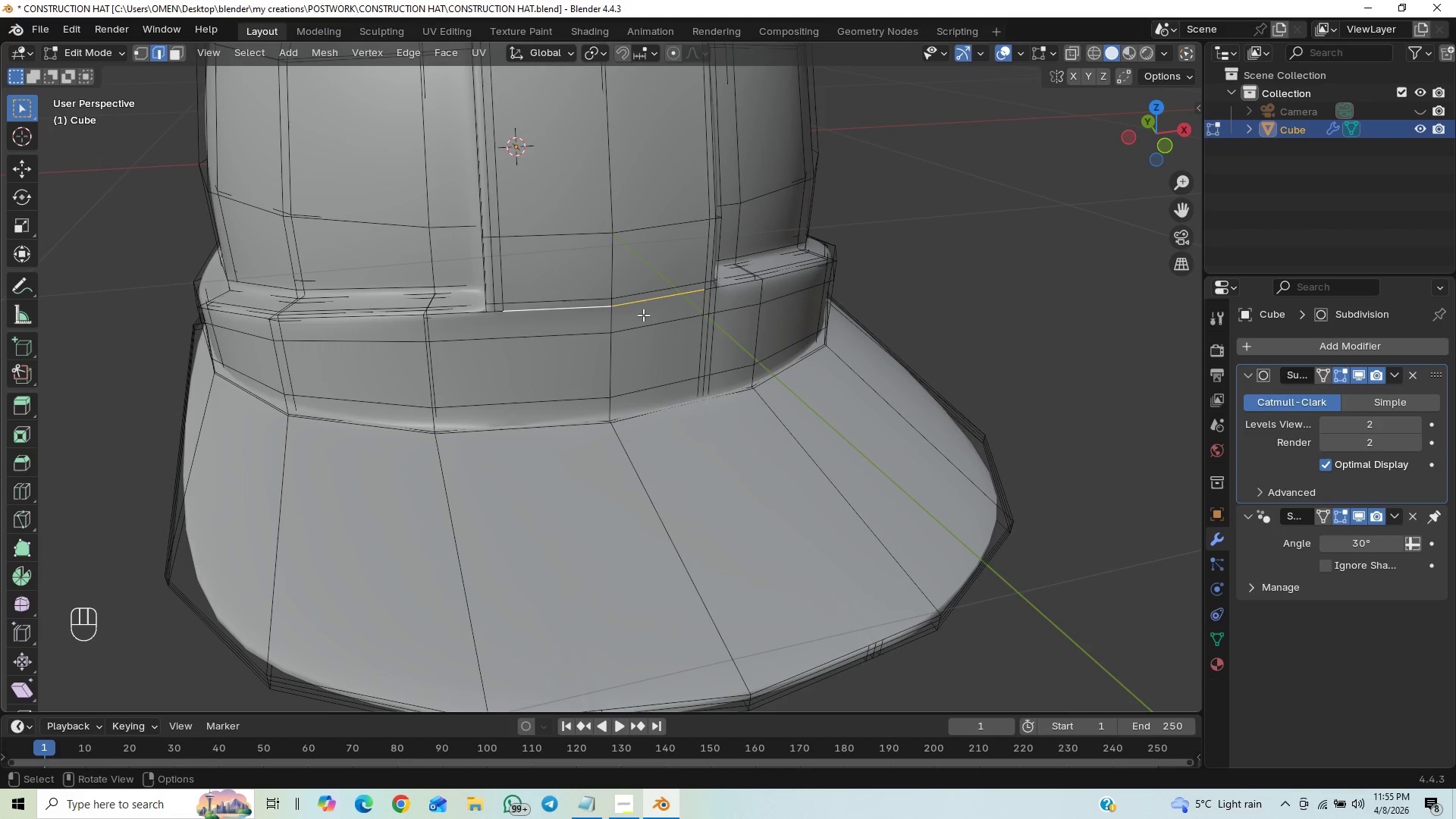 
key(Control+X)
 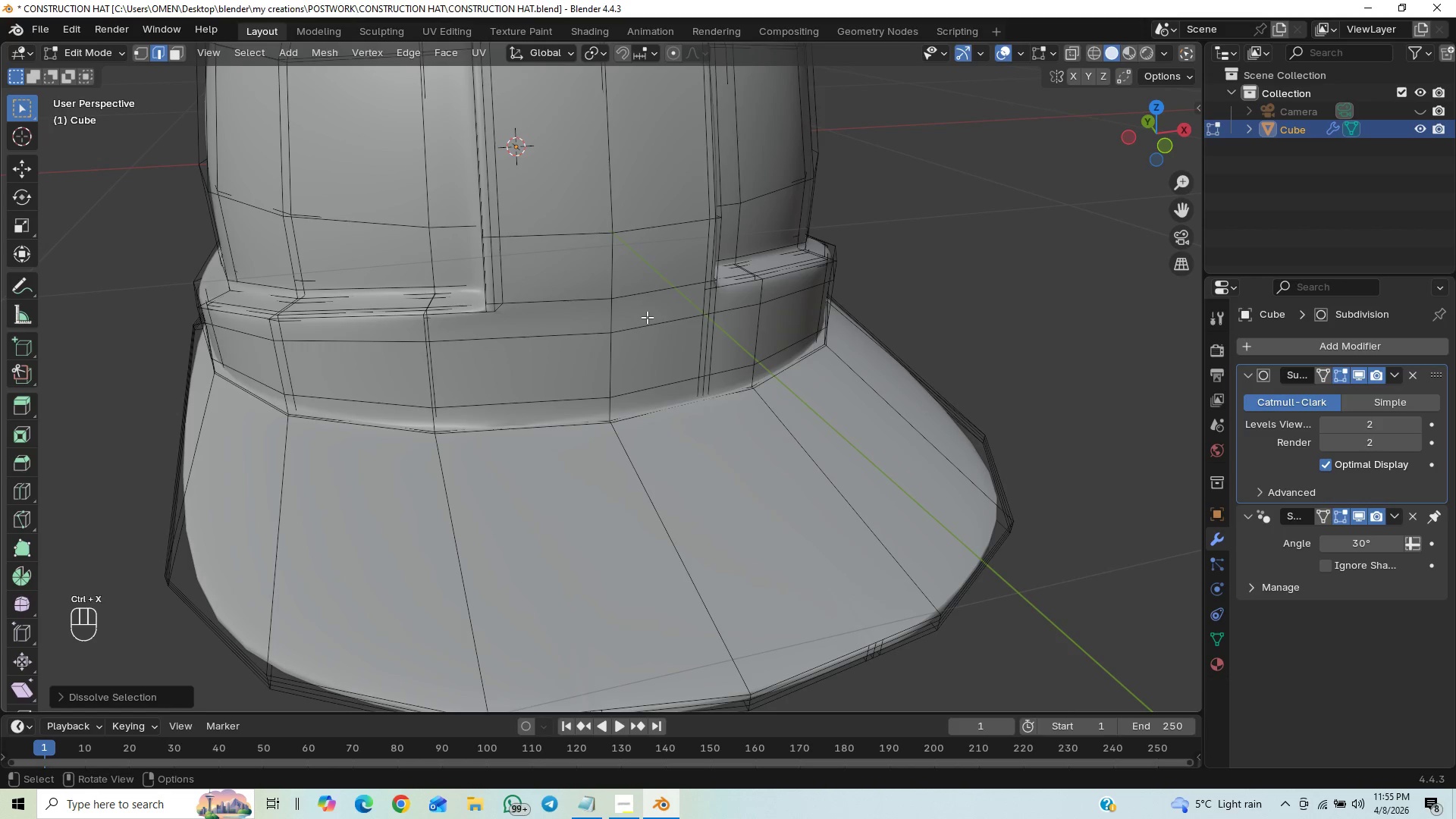 
key(Tab)
 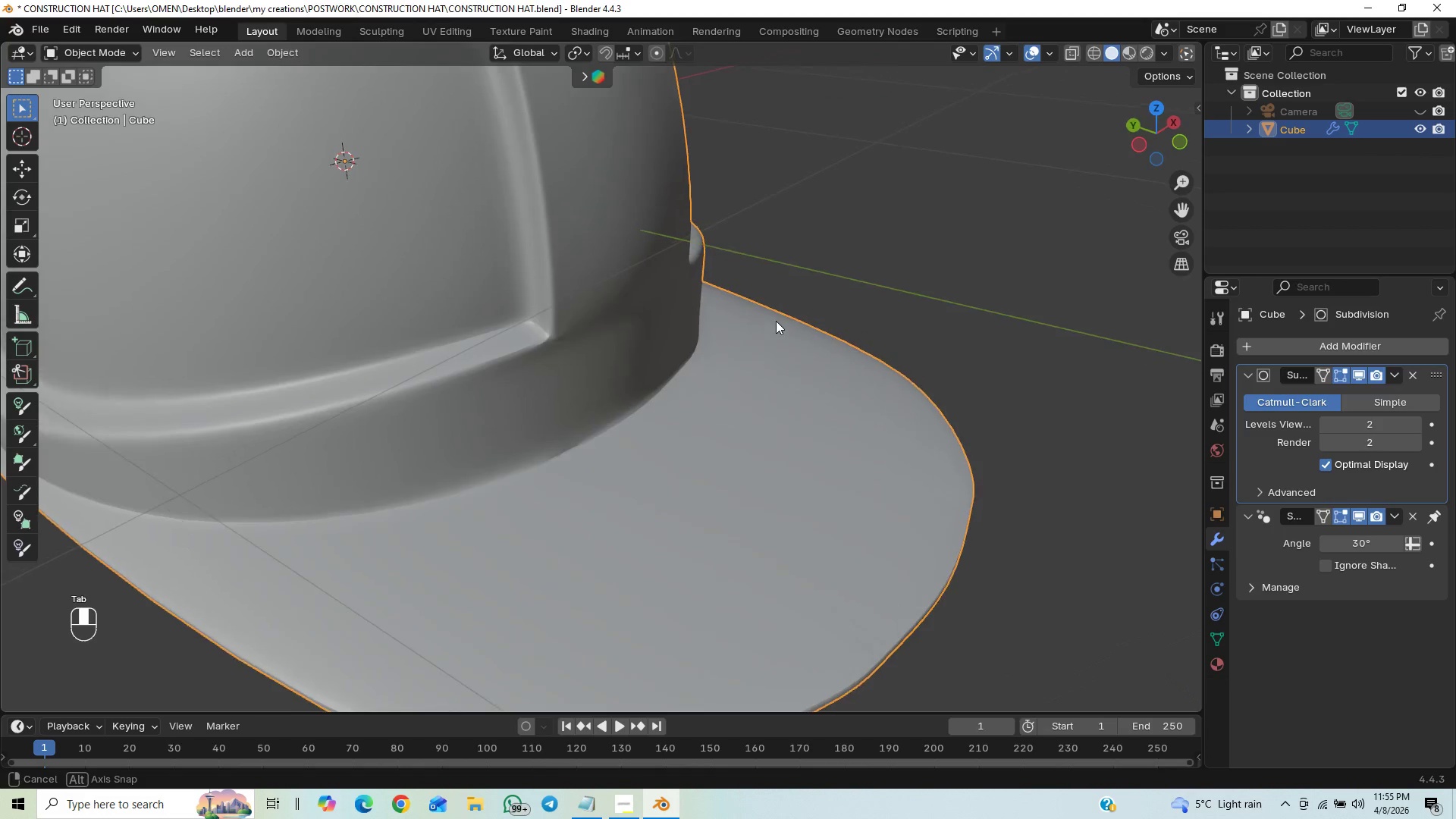 
key(Control+Z)
 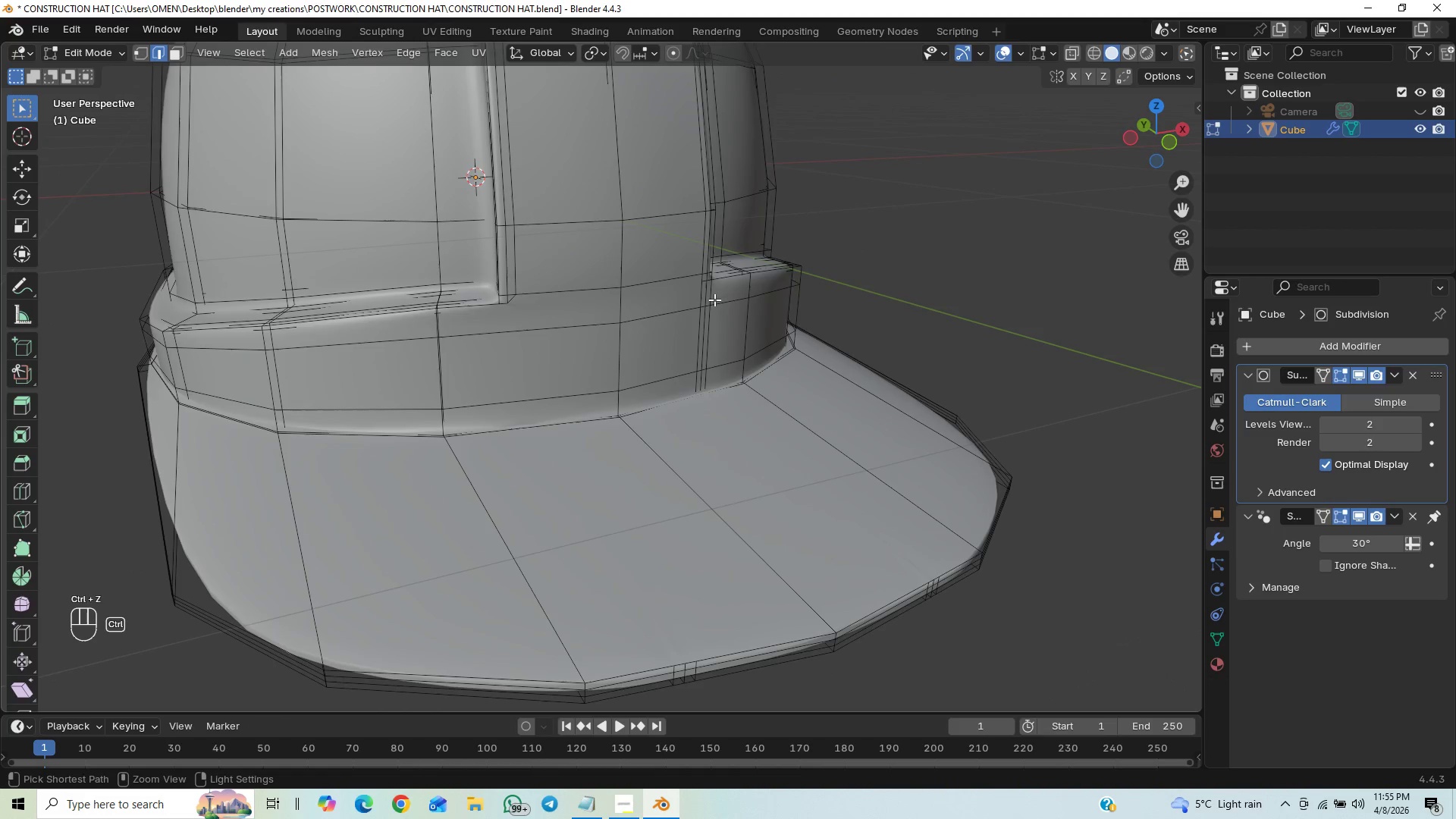 
key(Control+Z)
 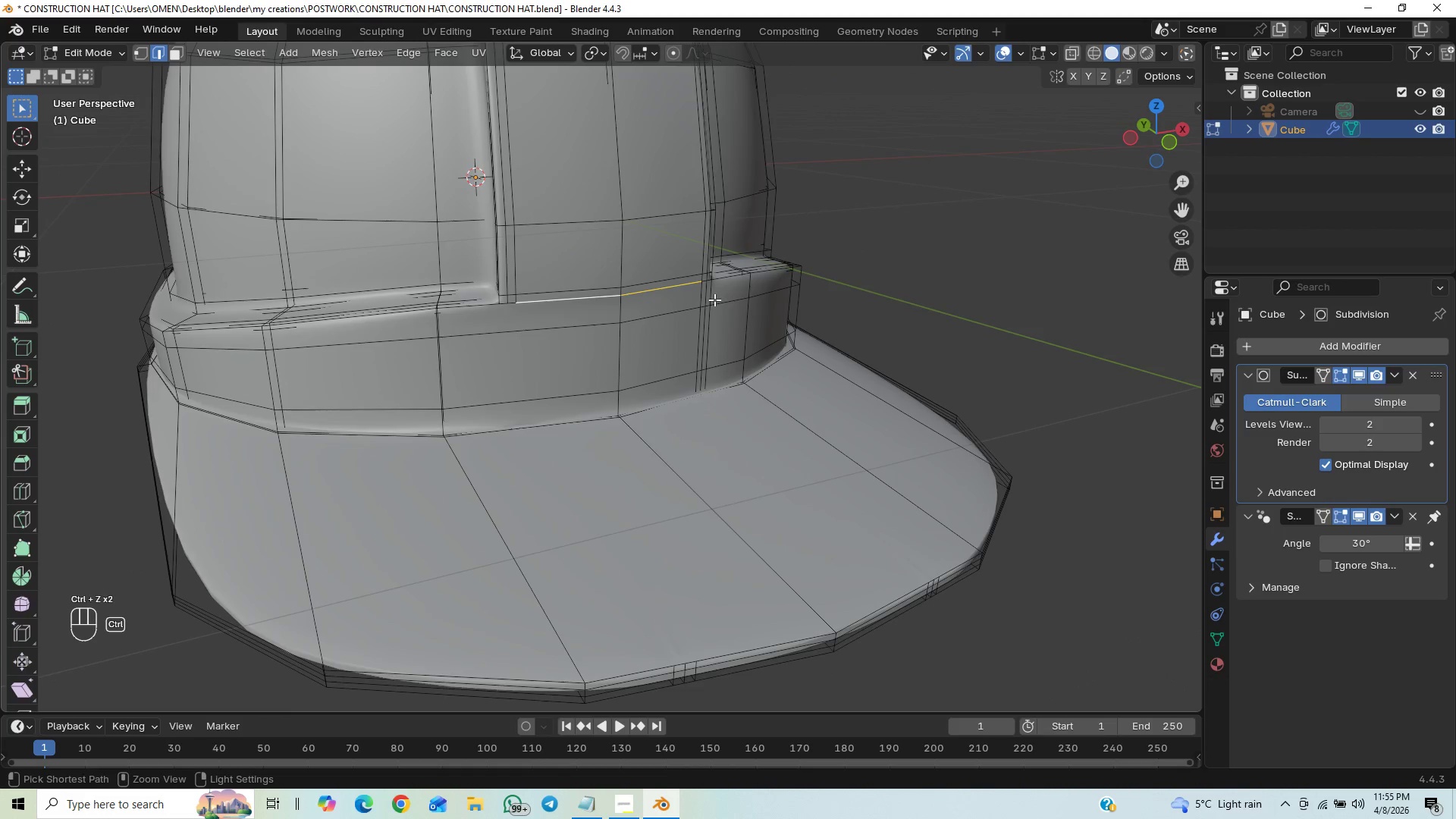 
key(Control+Z)
 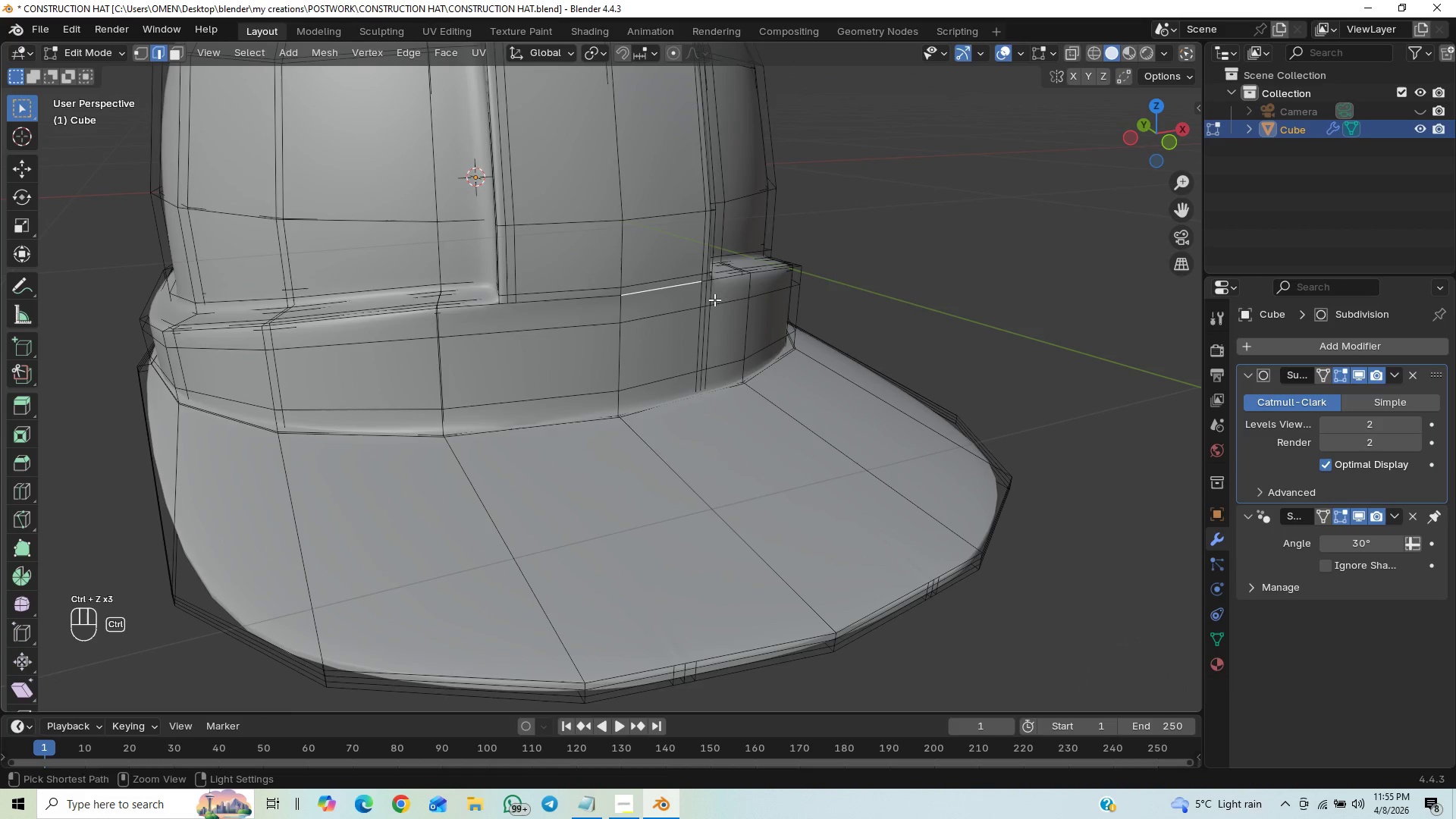 
key(Control+Z)
 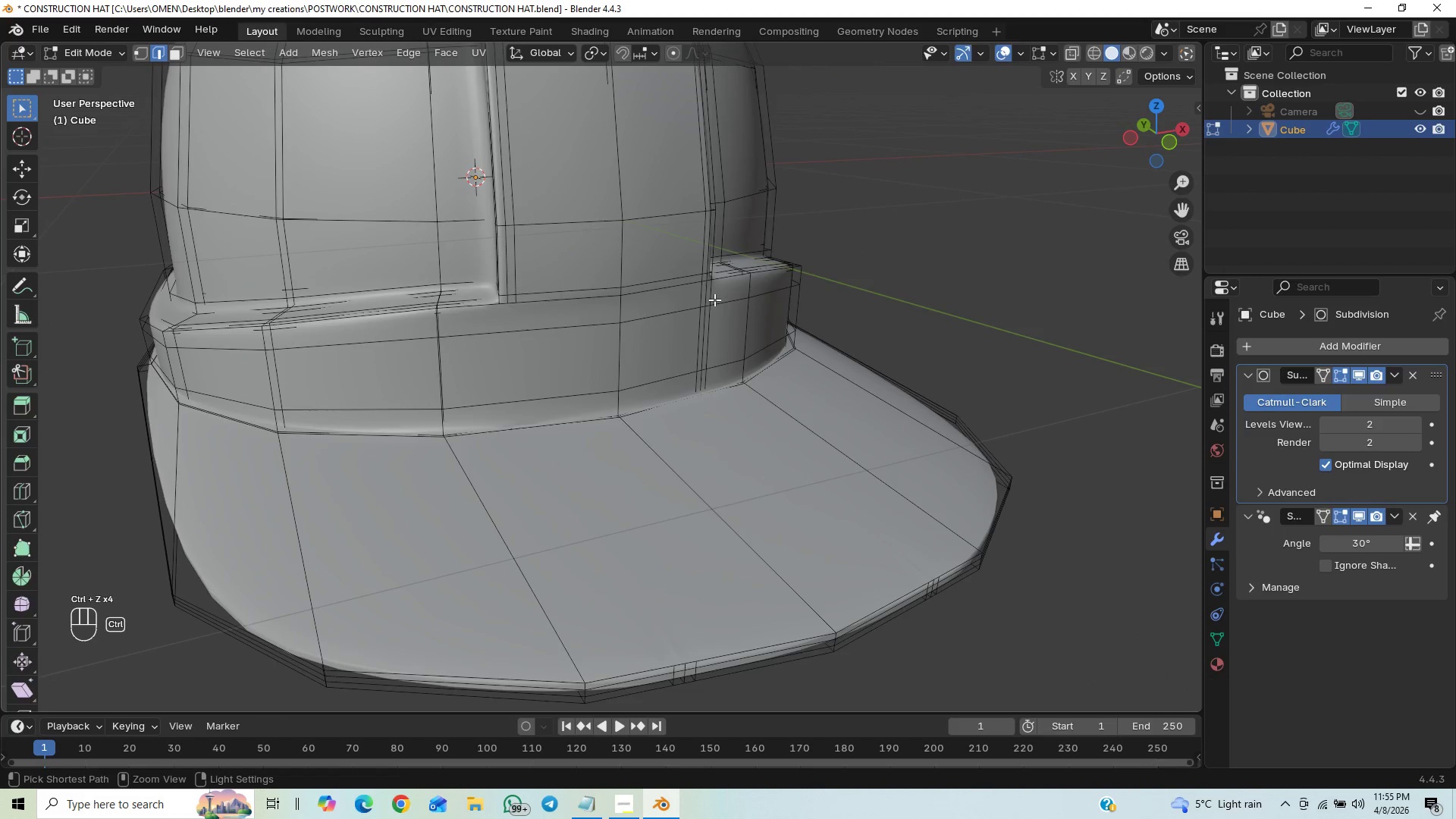 
key(Control+Z)
 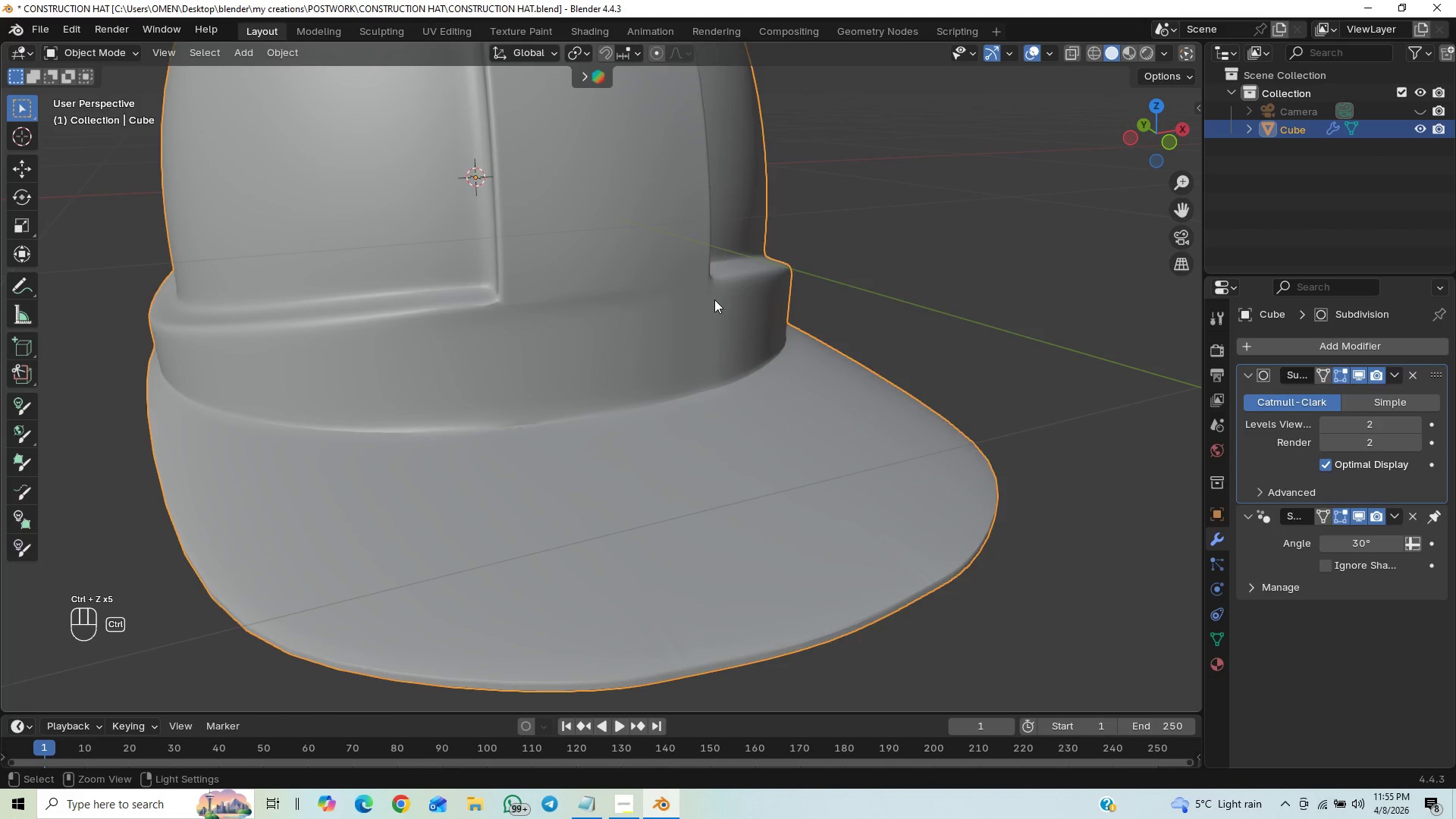 
key(Control+Z)
 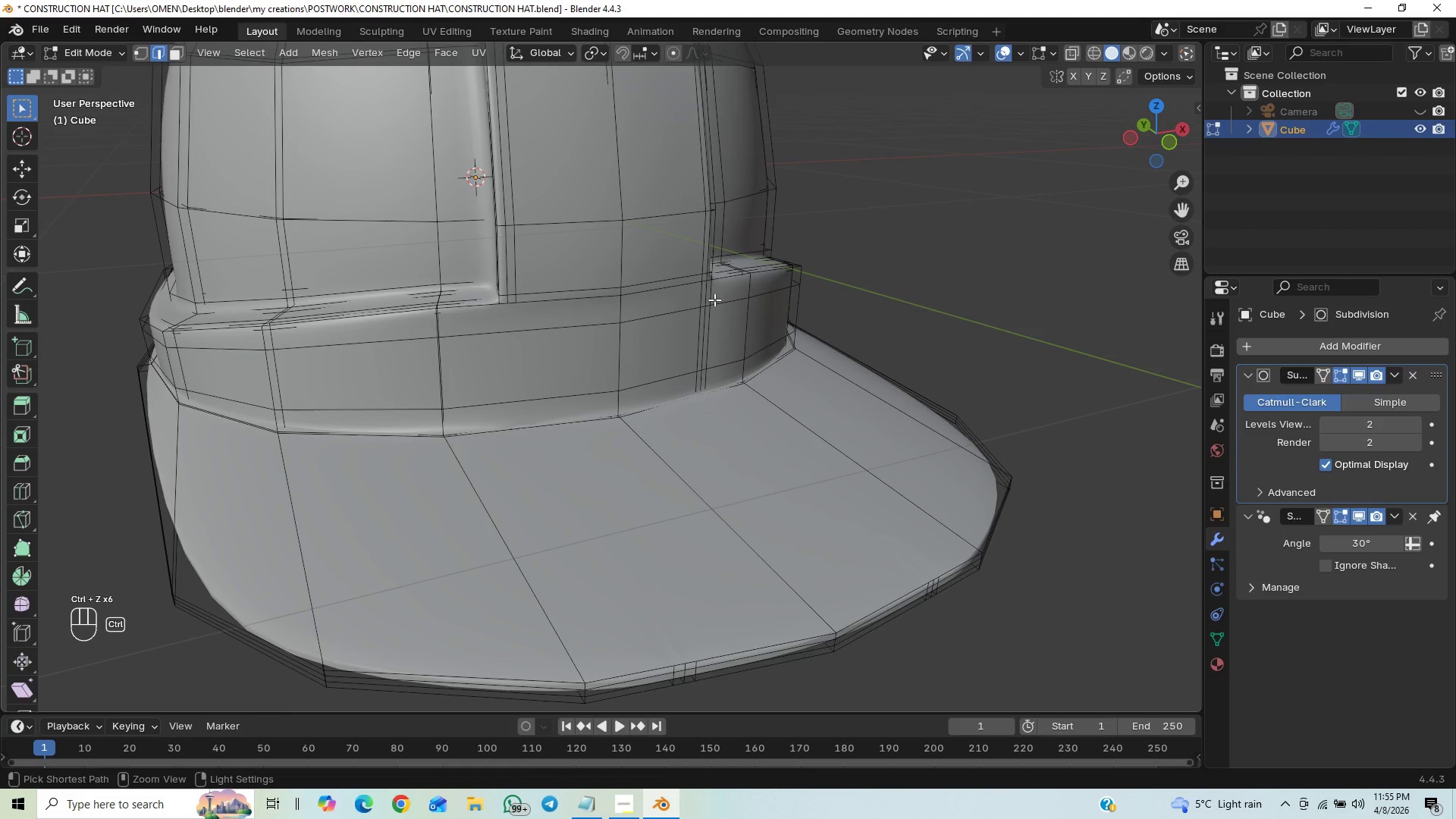 
key(Control+Z)
 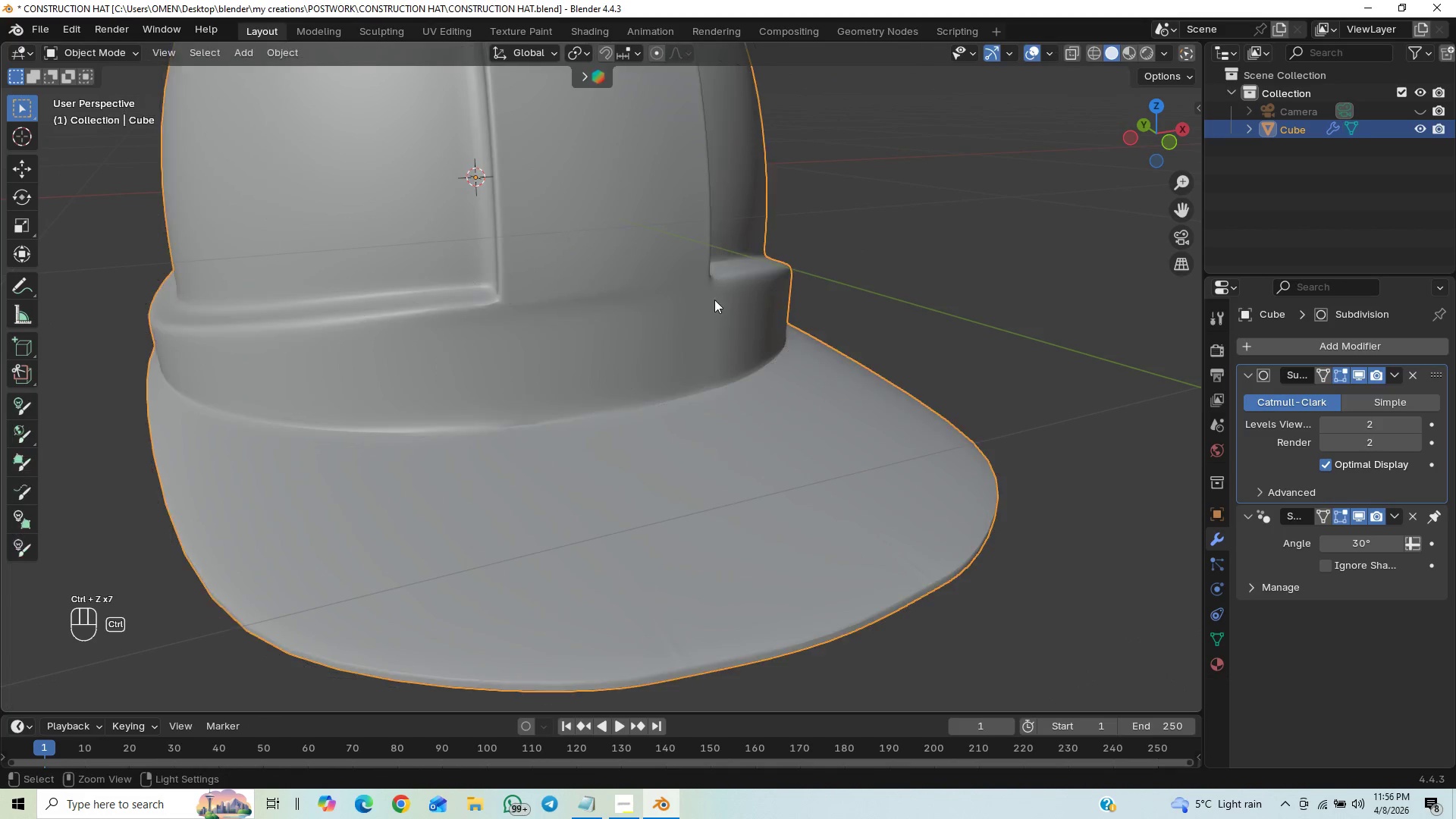 
key(Control+Z)
 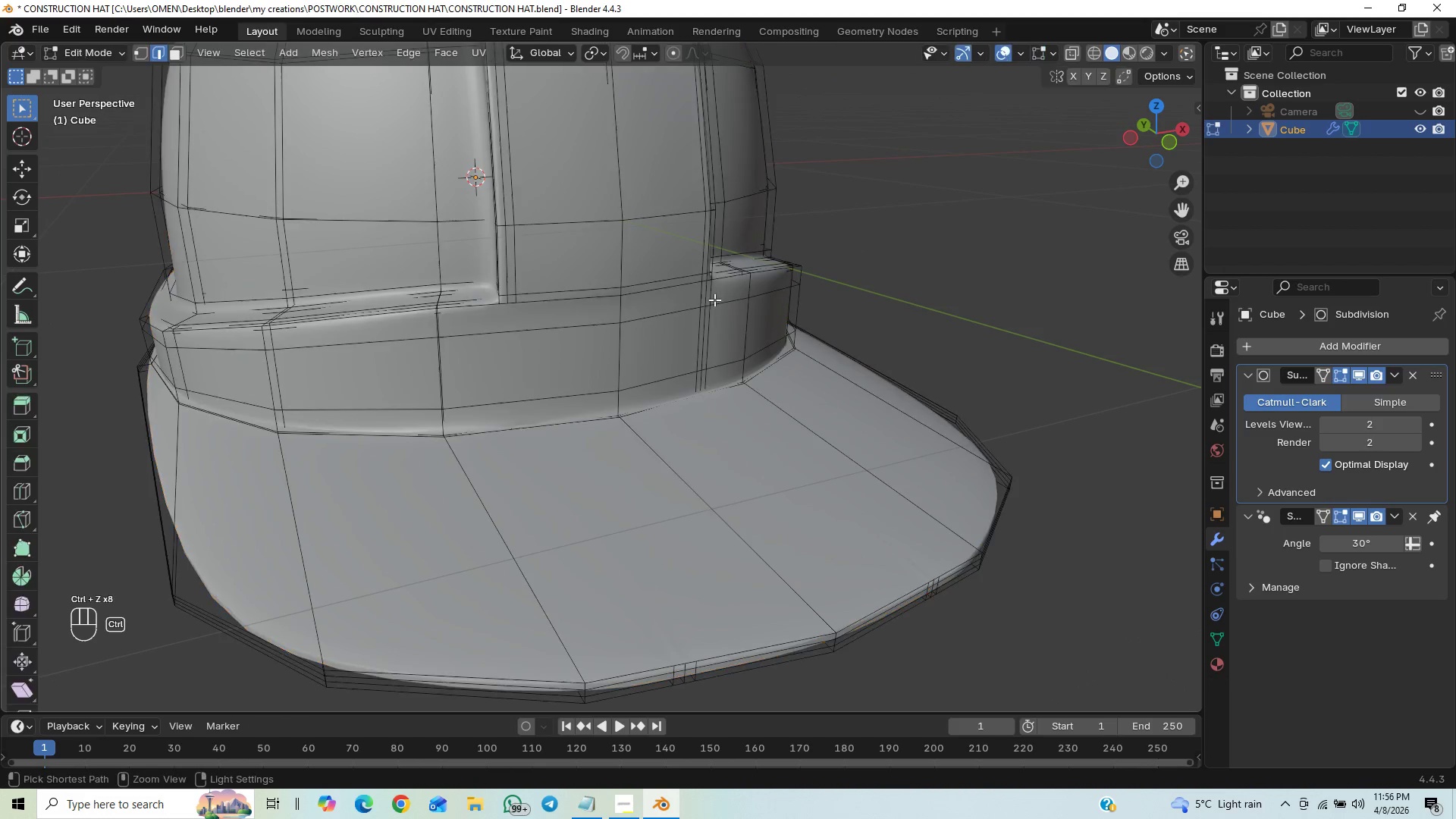 
key(Control+Z)
 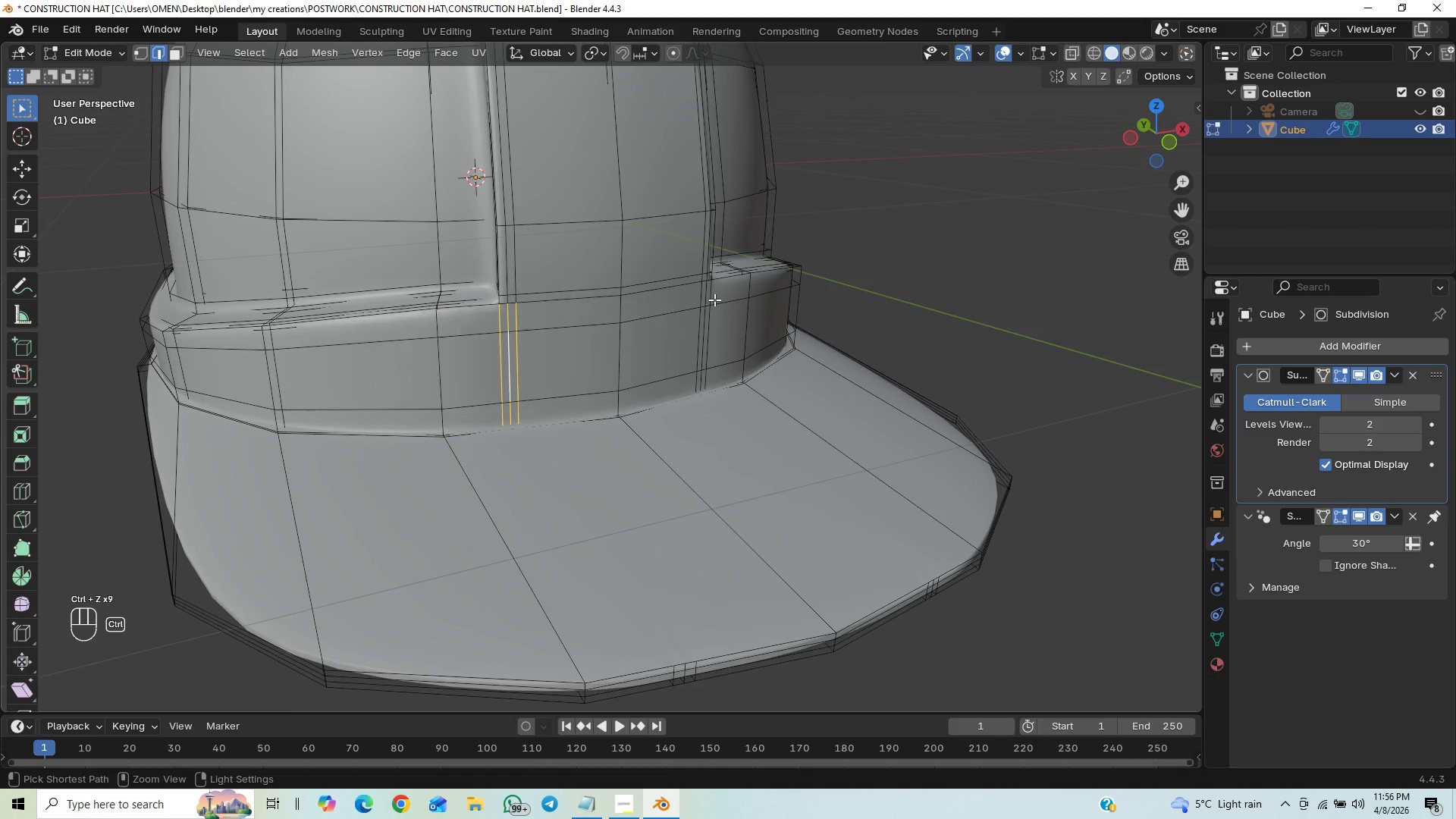 
key(Control+Z)
 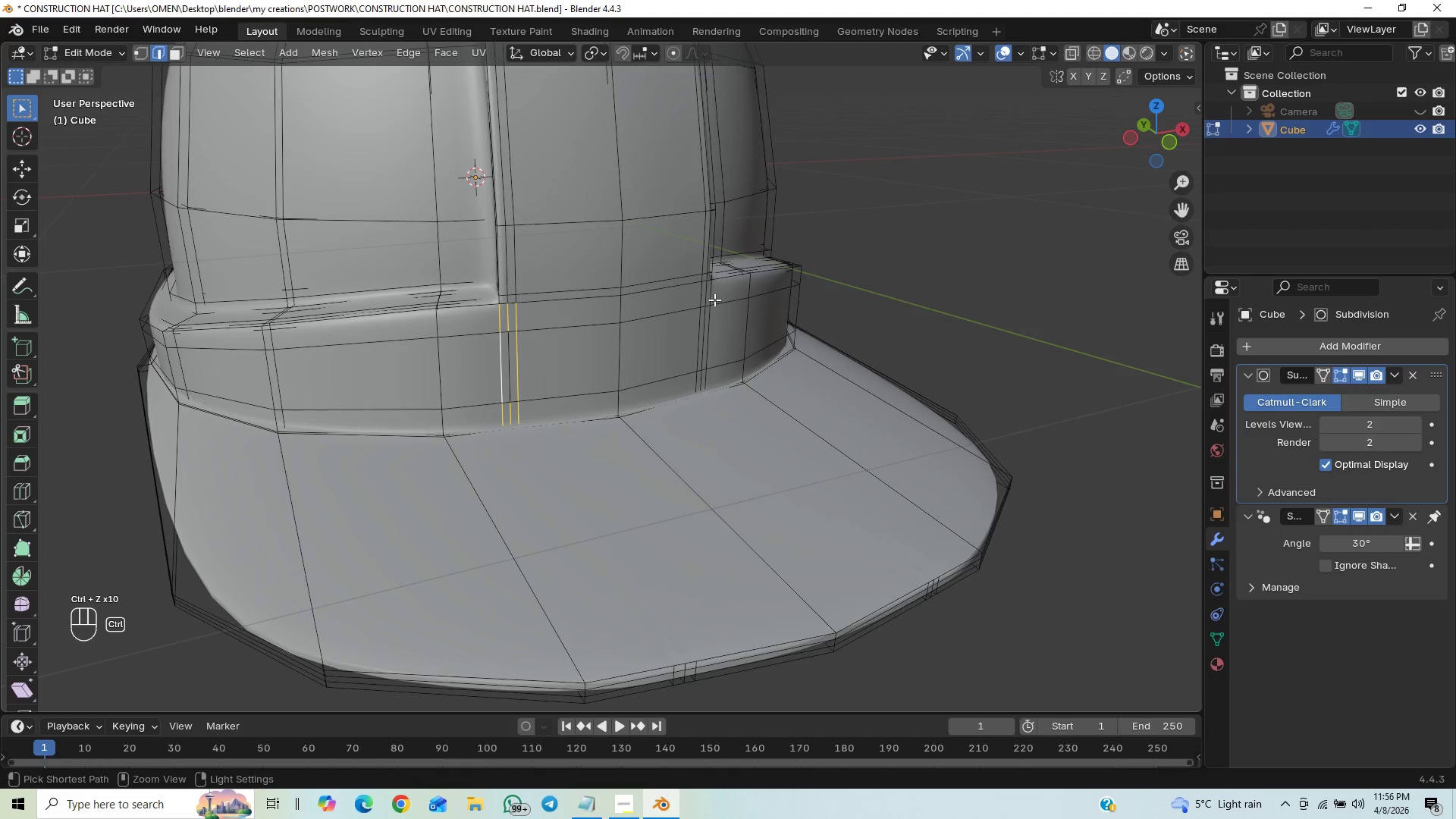 
key(Control+Z)
 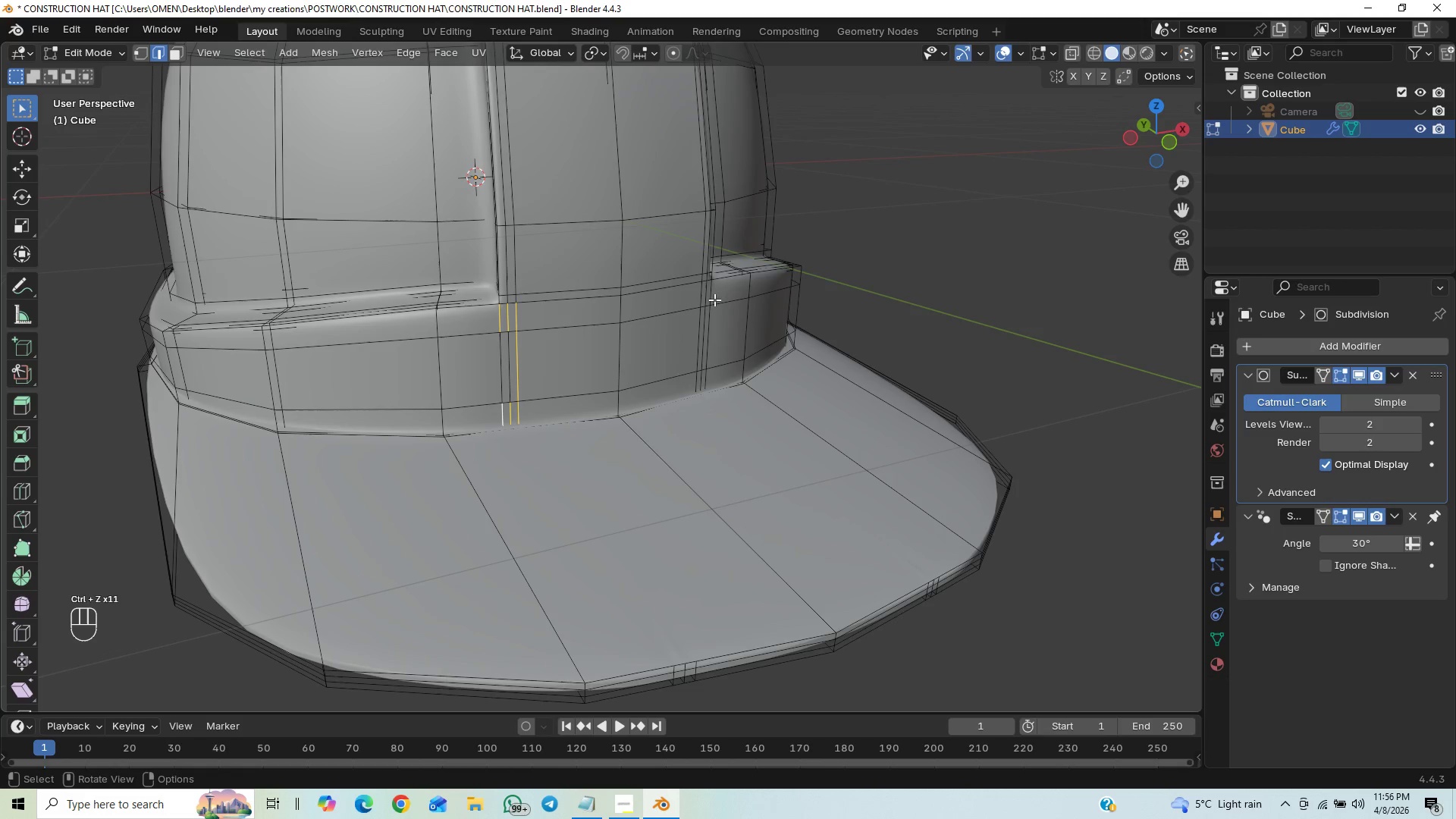 
key(Tab)
 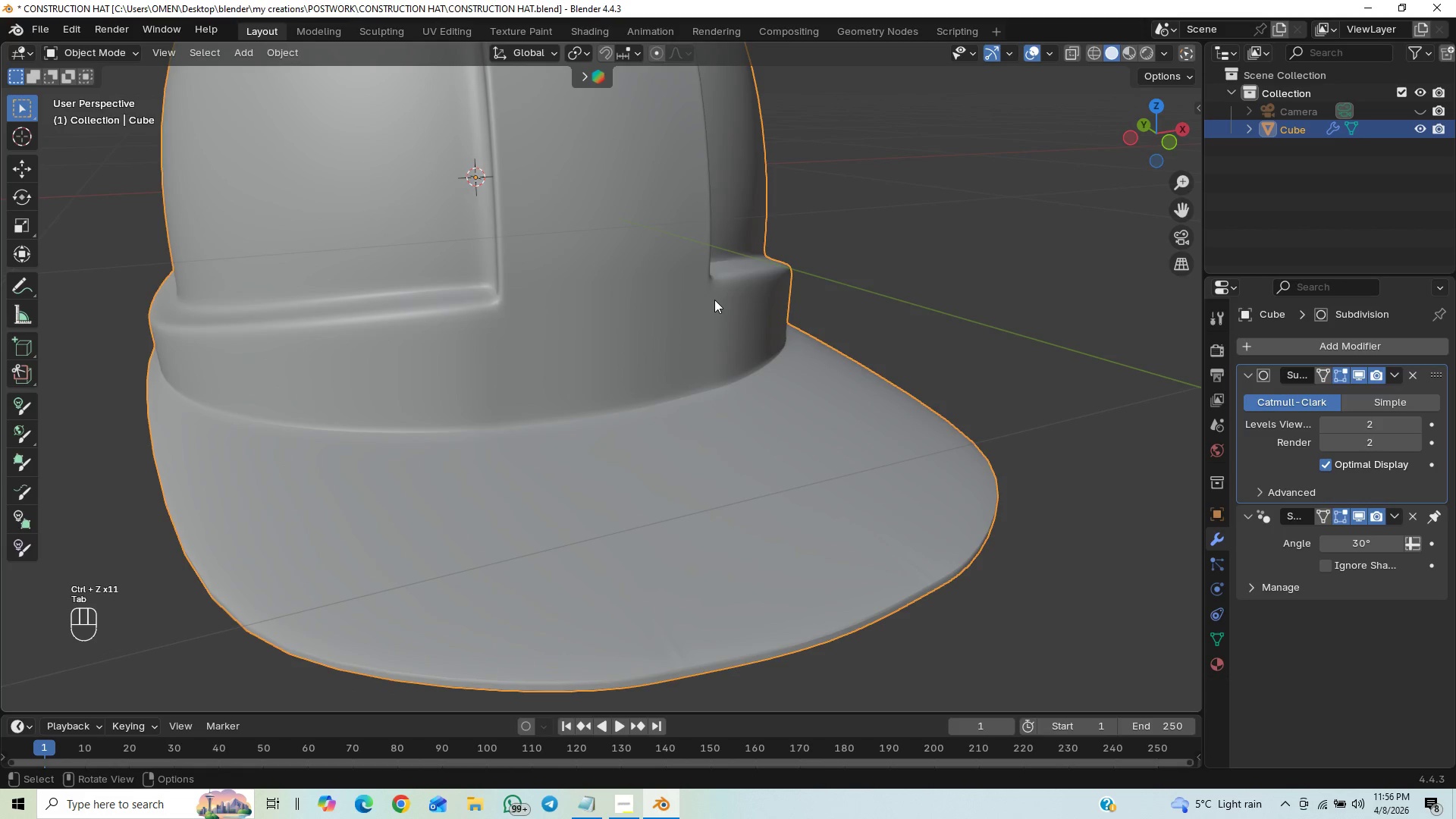 
scroll: coordinate [714, 300], scroll_direction: down, amount: 1.0
 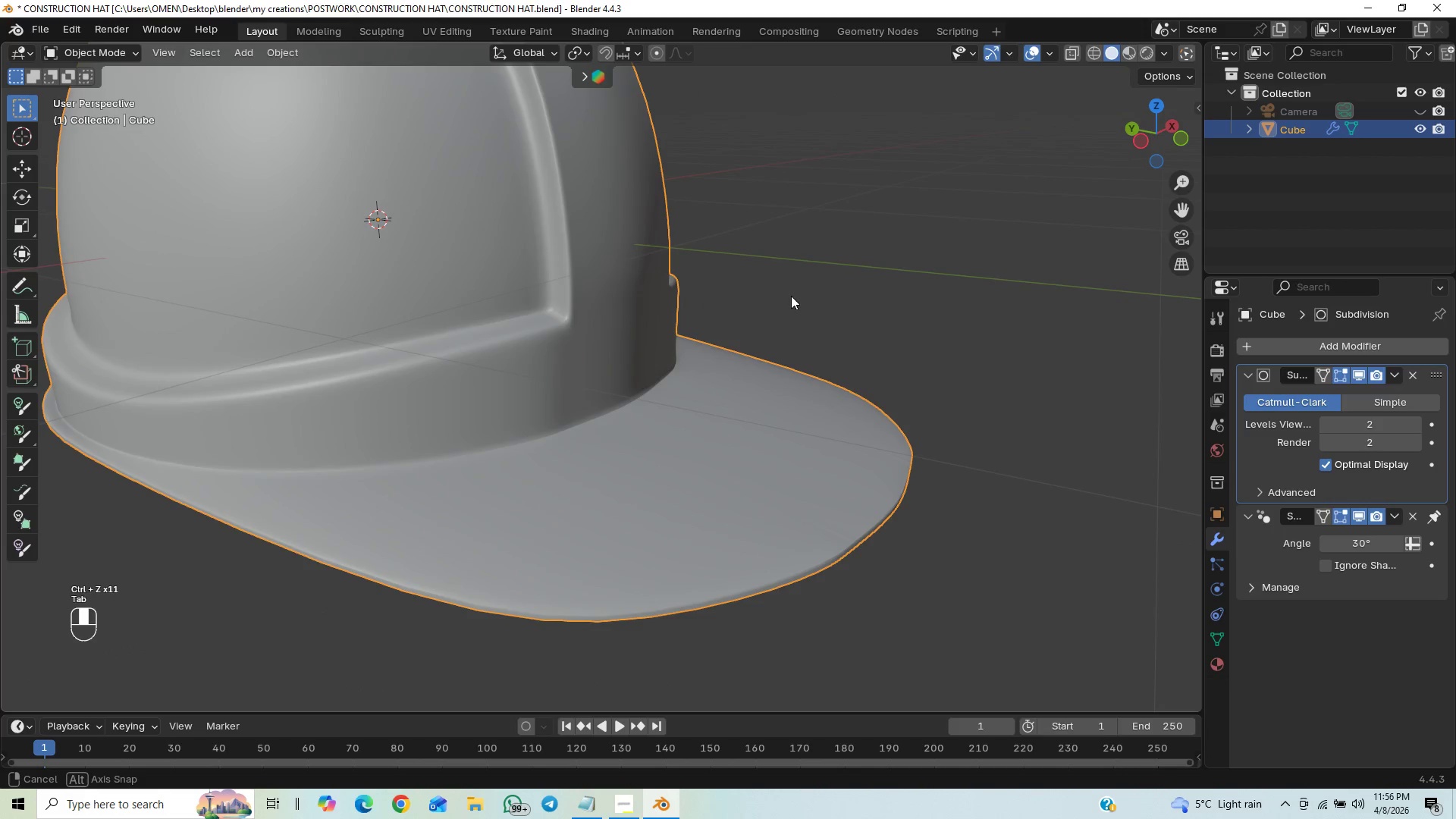 
key(Control+S)
 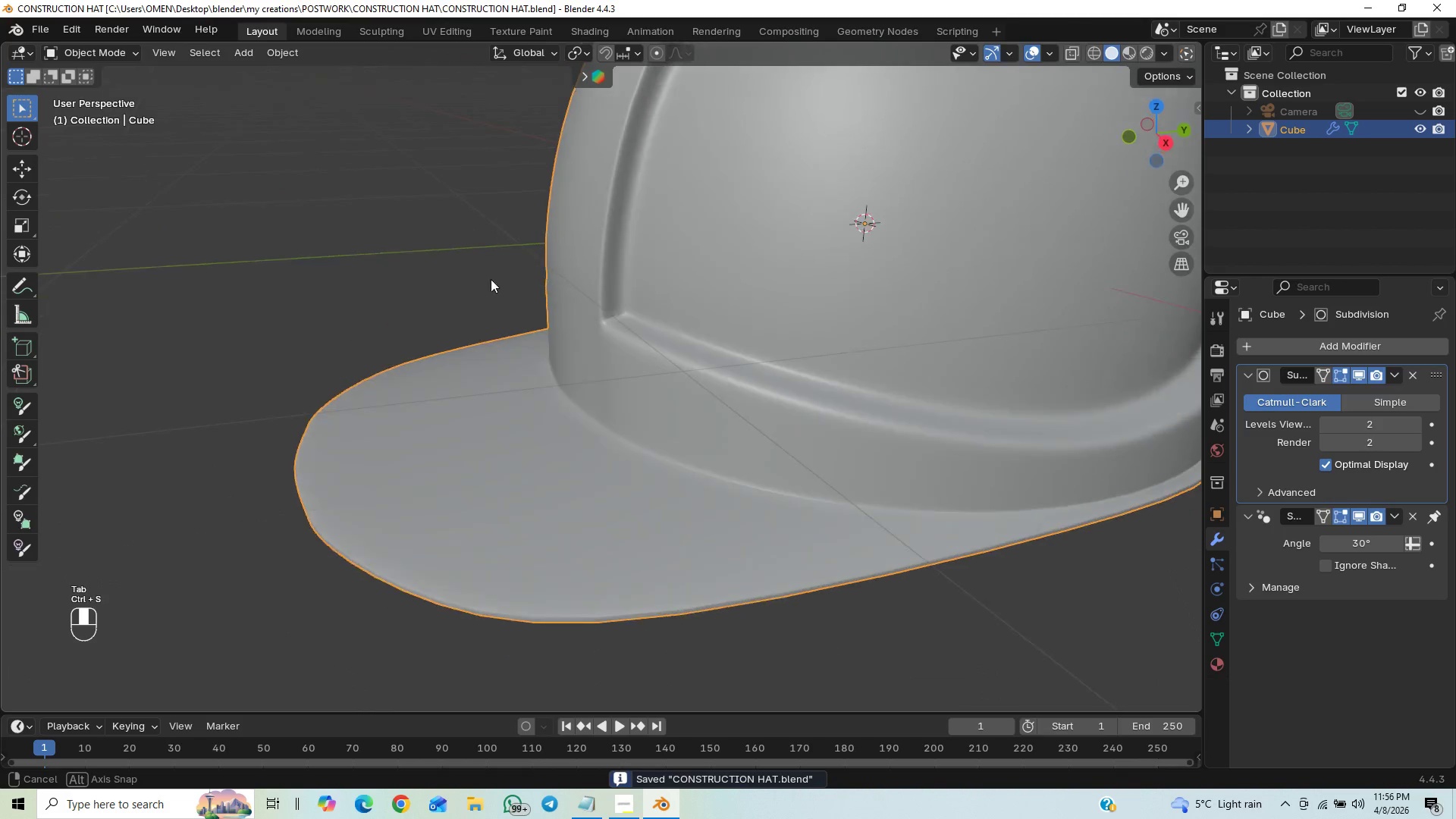 
hold_key(key=ControlLeft, duration=0.48)
 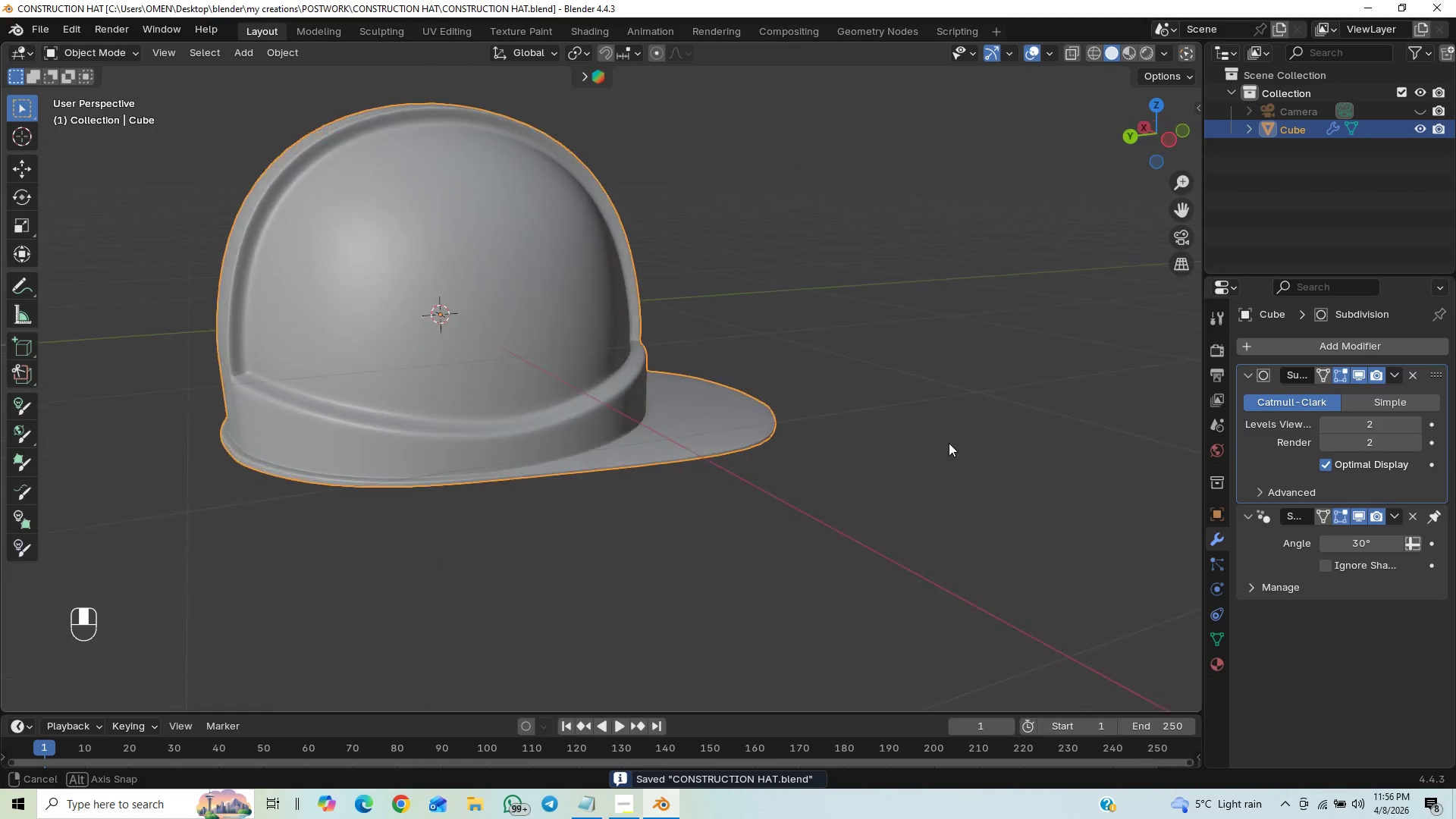 
key(Control+ControlLeft)
 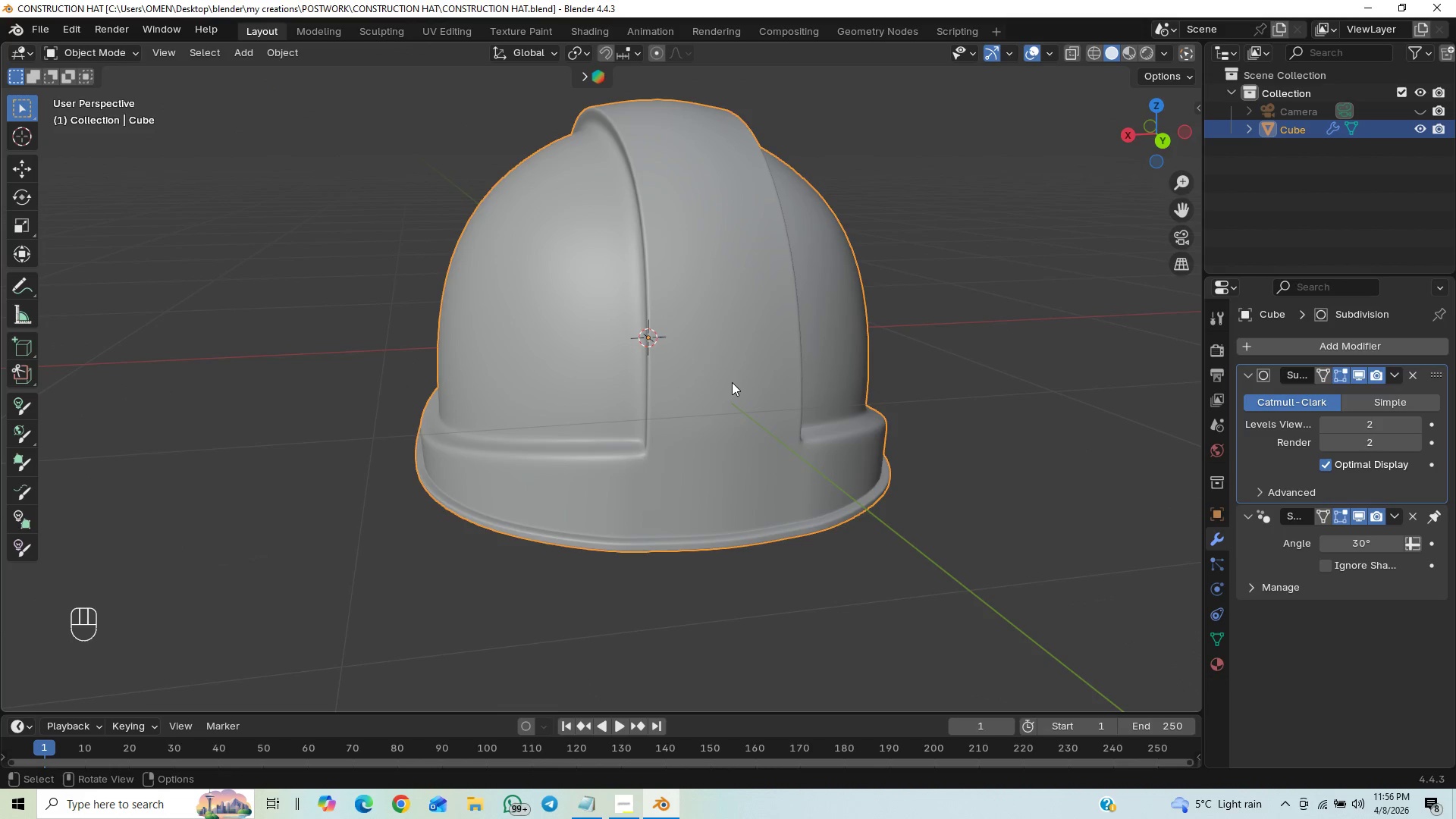 
hold_key(key=ControlLeft, duration=0.72)
 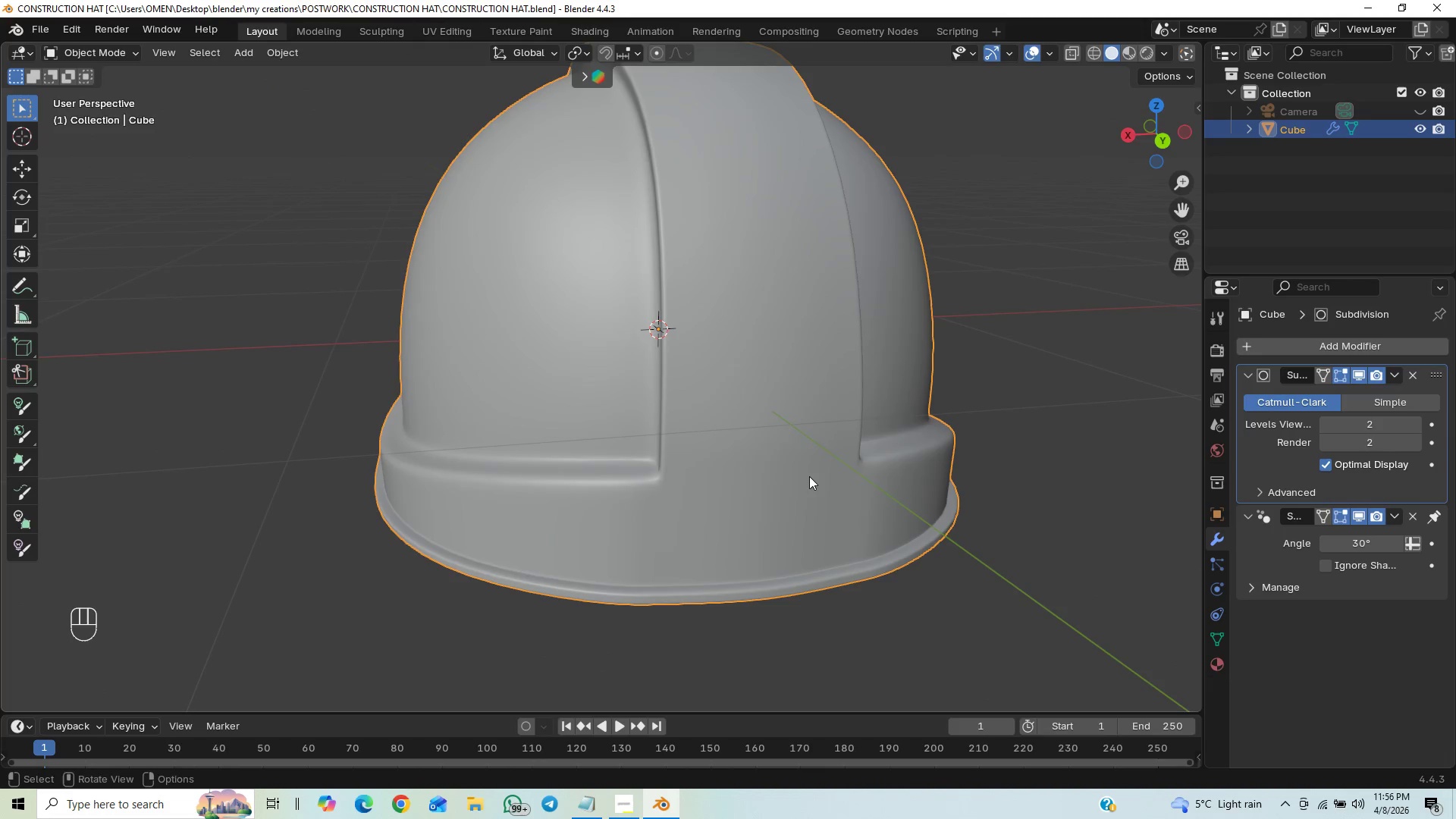 
hold_key(key=ShiftLeft, duration=0.44)
 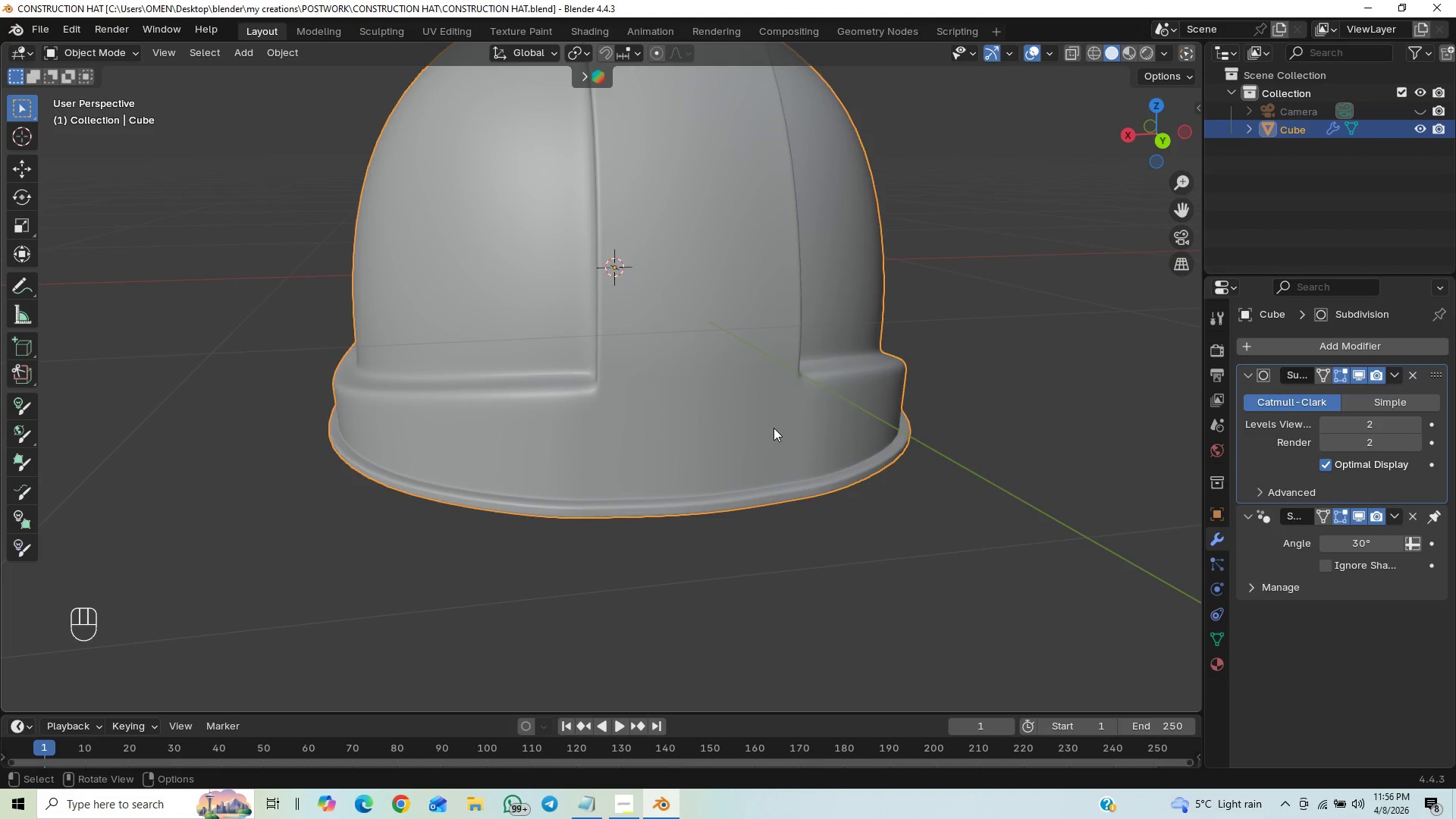 
key(Tab)
 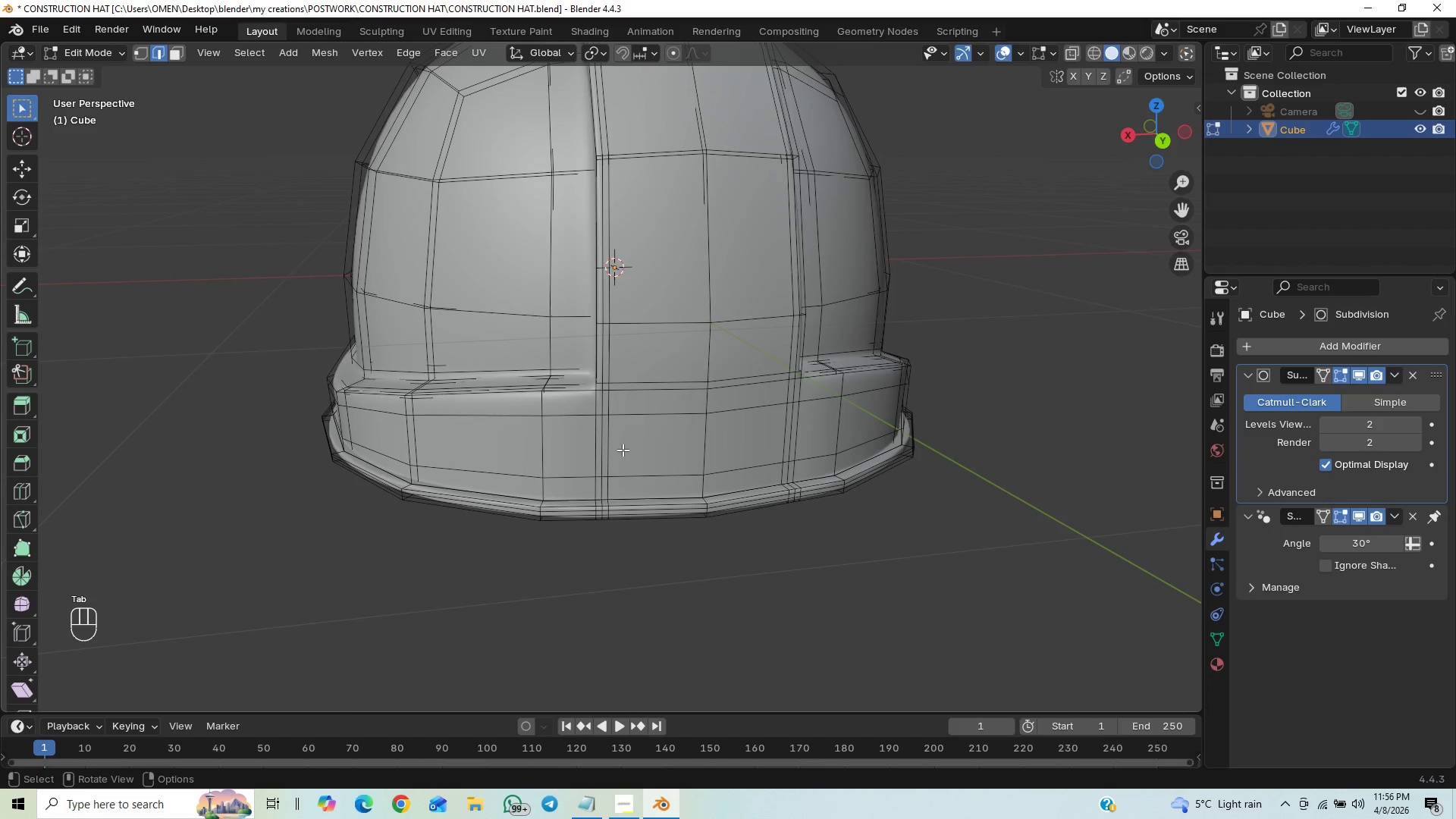 
key(Tab)
 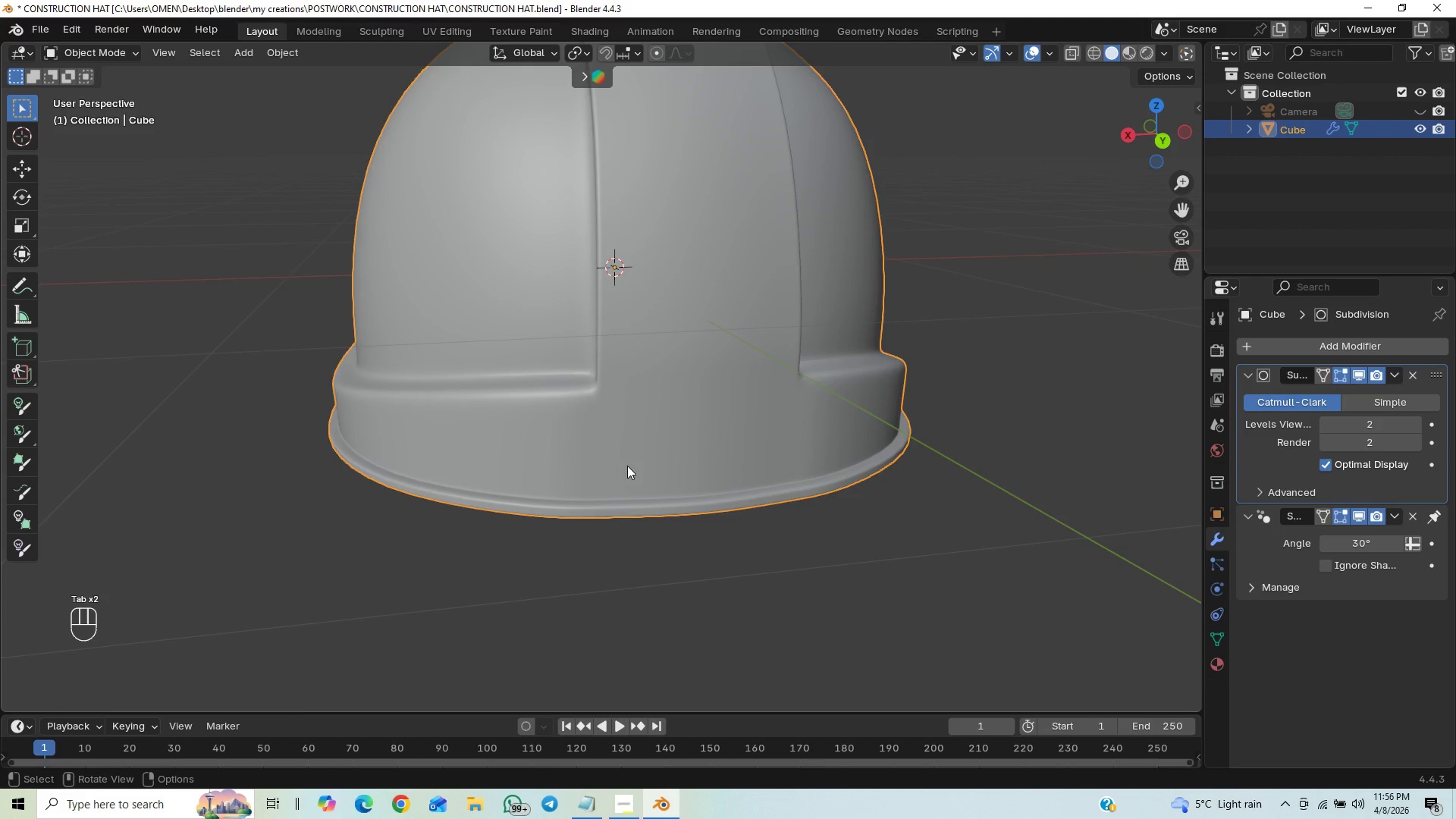 
key(Tab)
 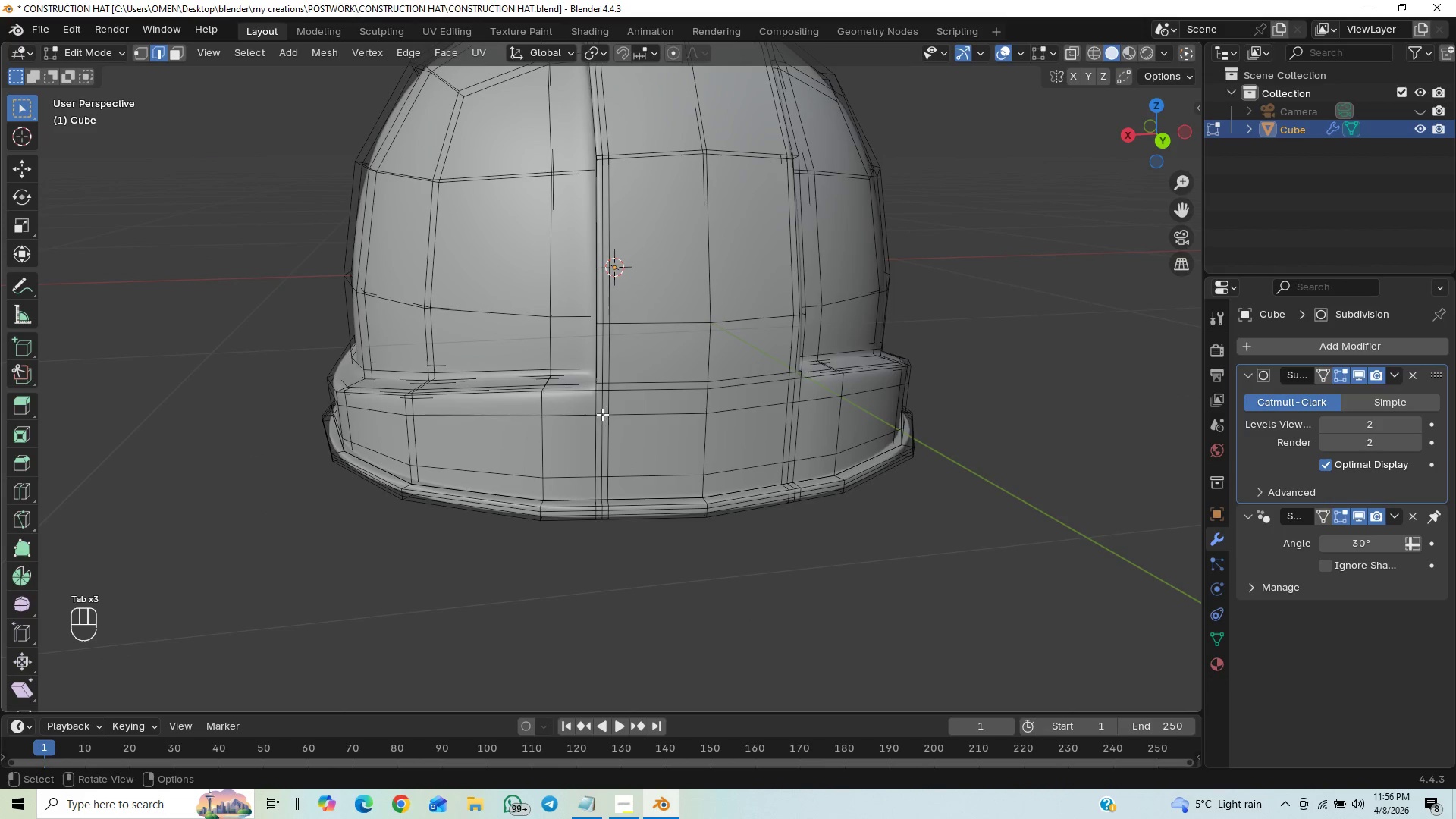 
left_click([598, 409])
 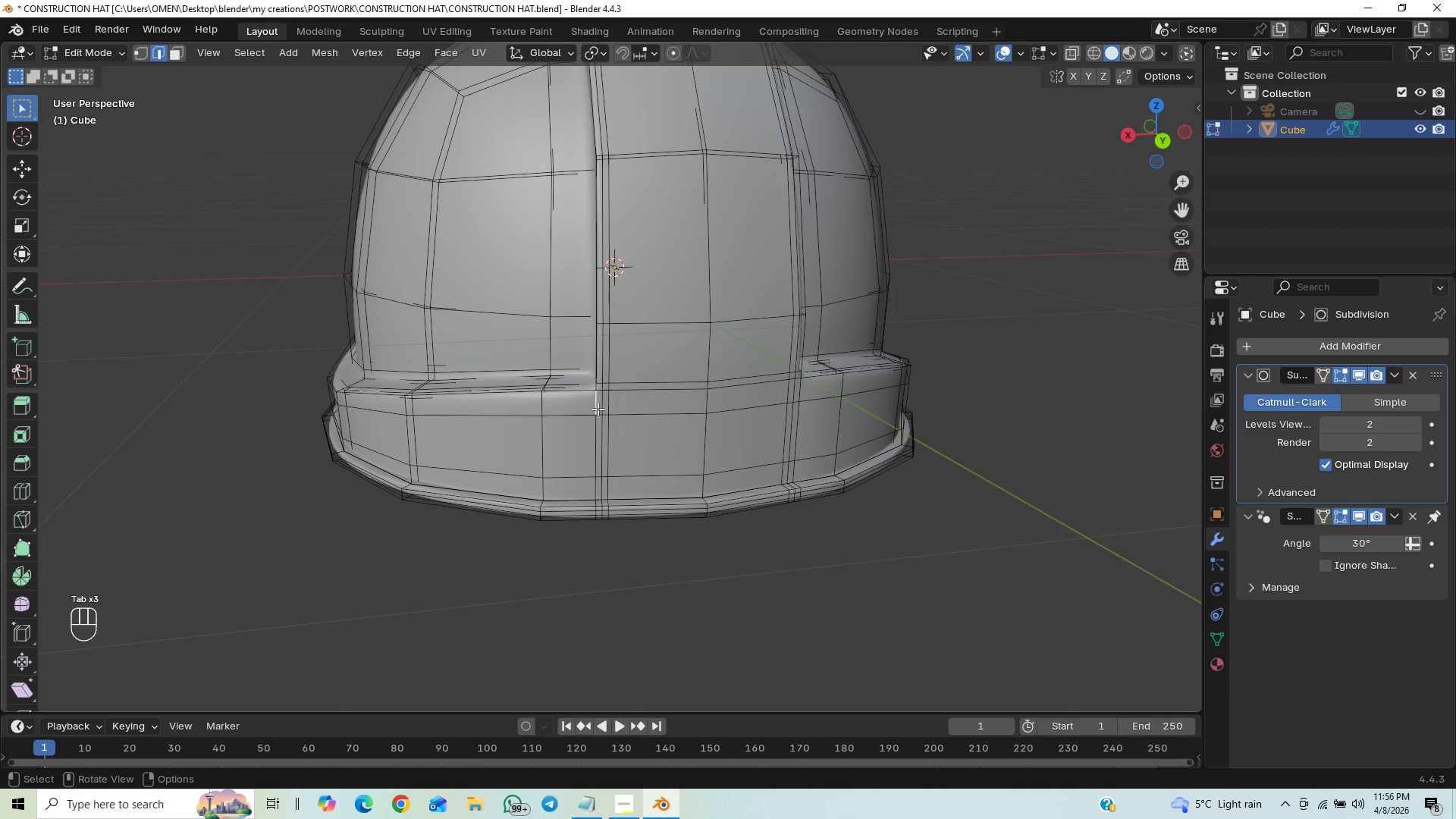 
hold_key(key=ShiftLeft, duration=1.53)
left_click([601, 406])
 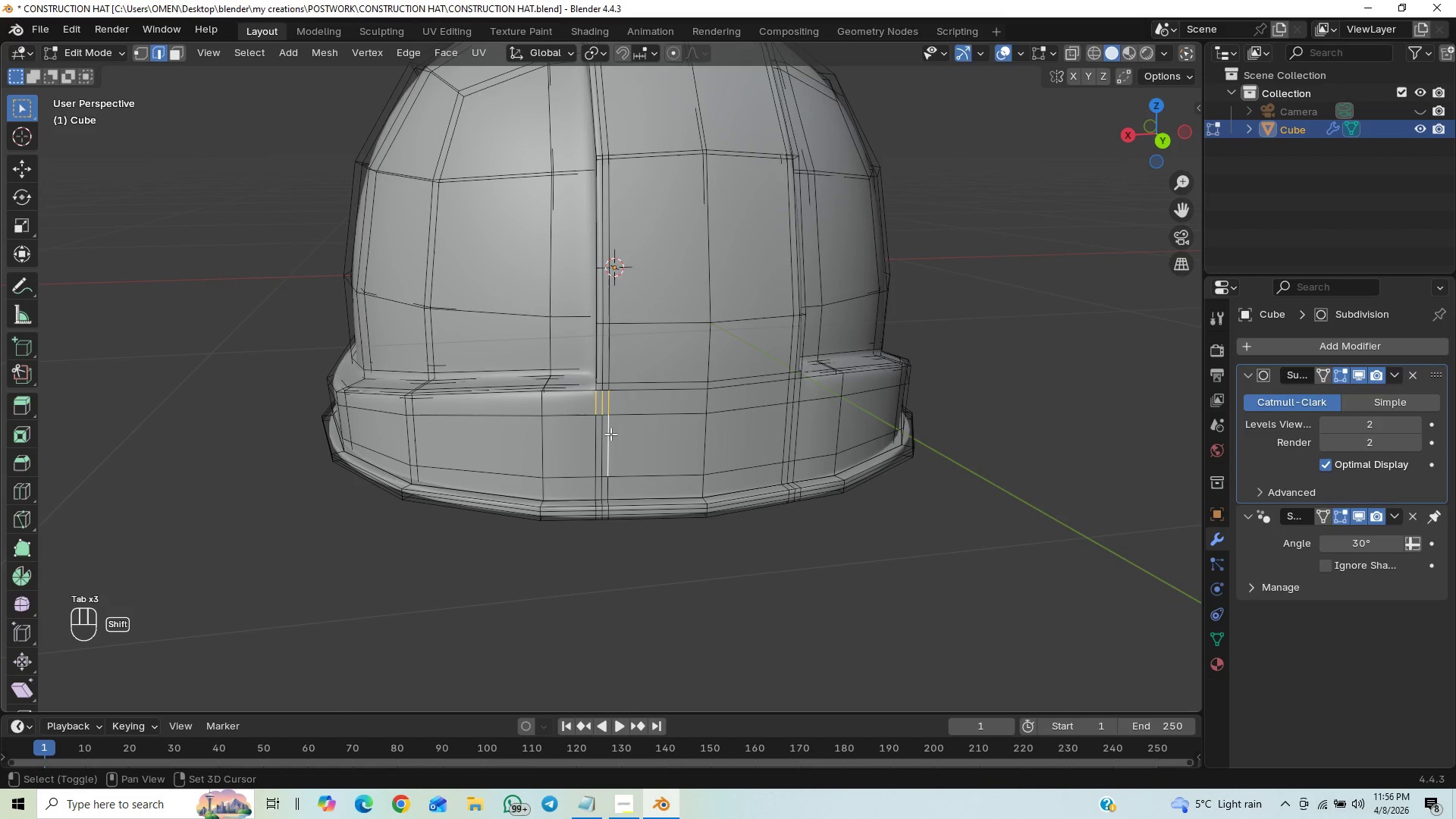 
hold_key(key=ShiftLeft, duration=1.5)
triple_click([601, 437])
 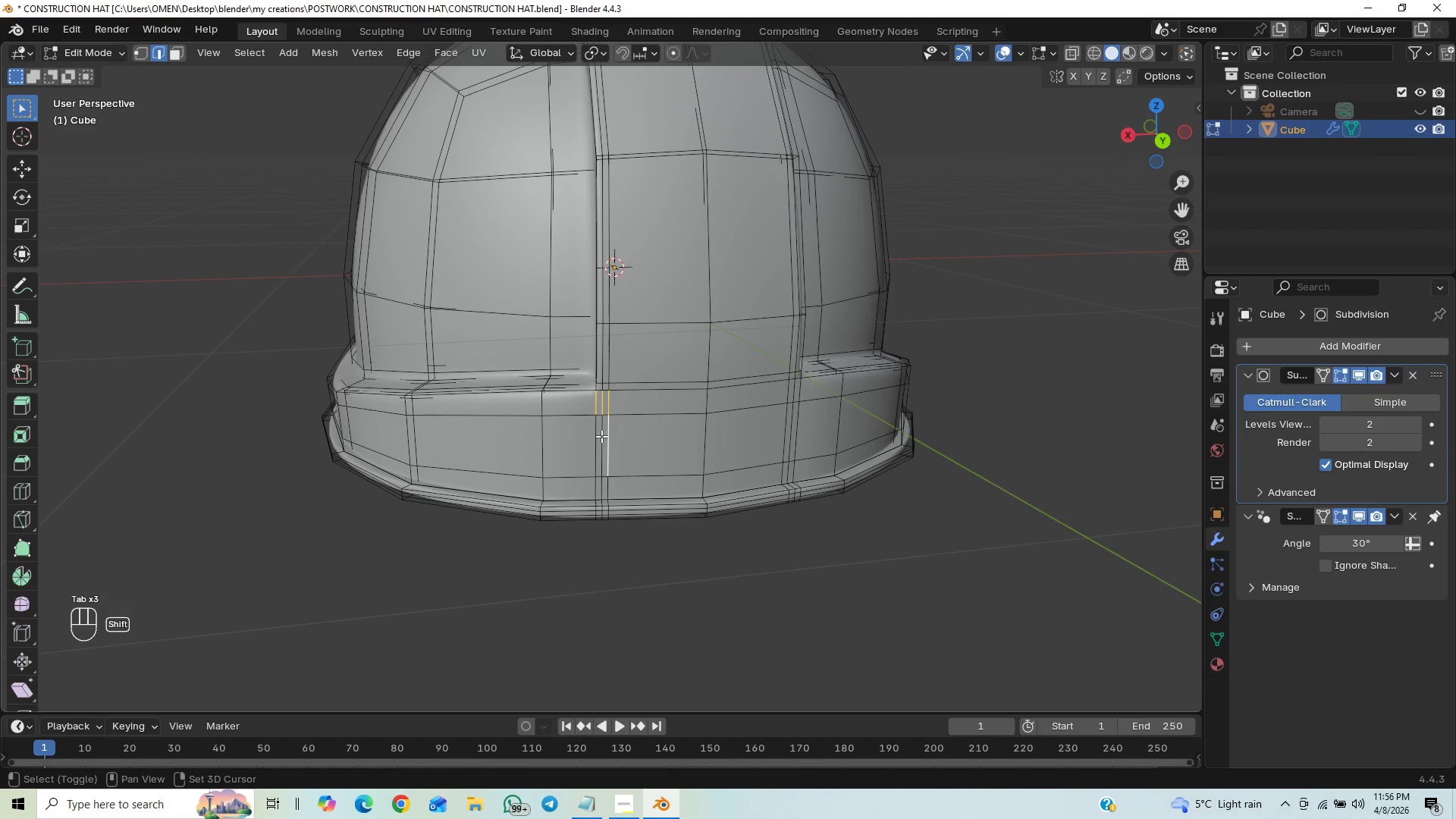 
left_click([599, 467])
 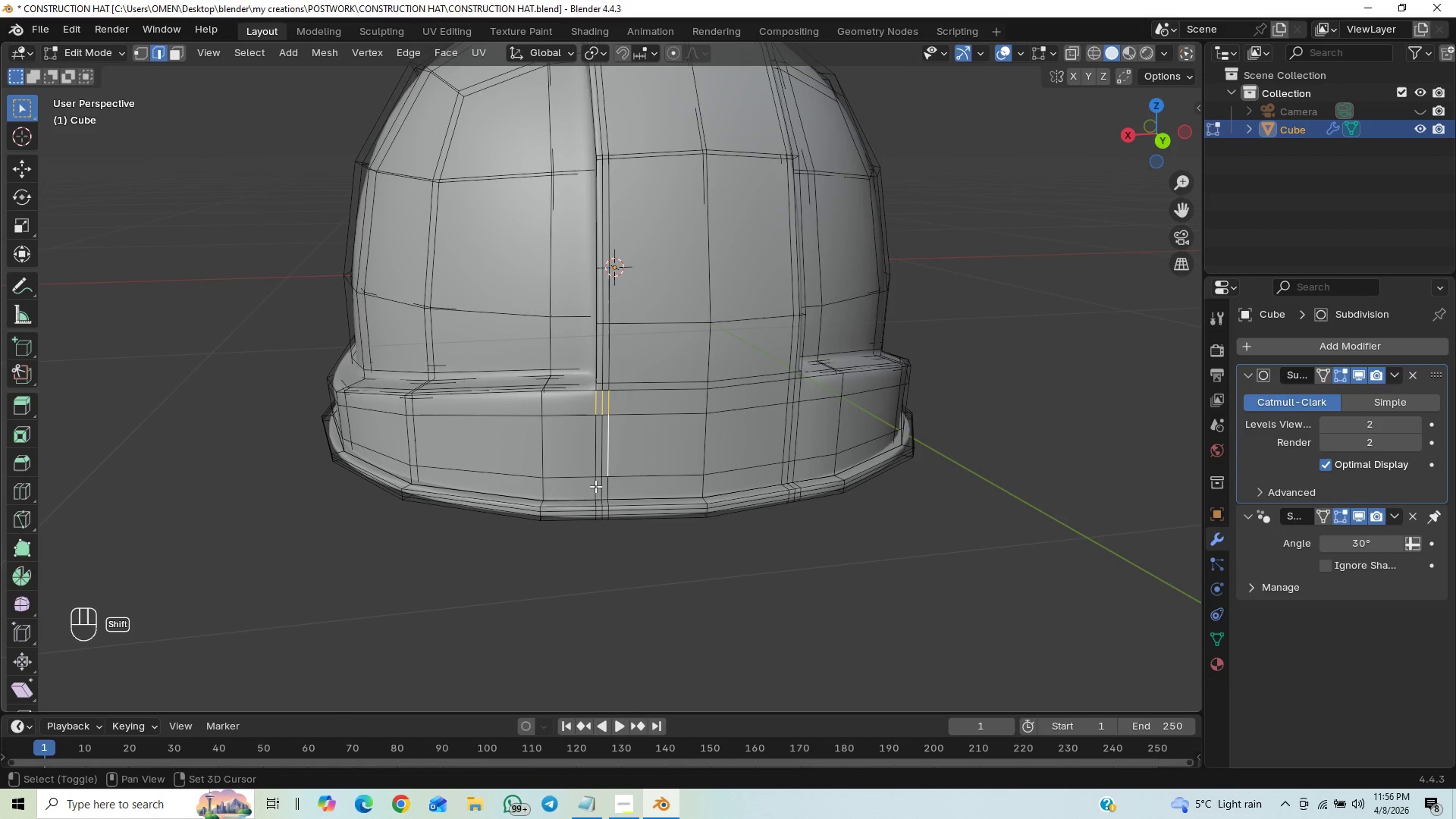 
hold_key(key=ShiftLeft, duration=1.51)
left_click([598, 469])
 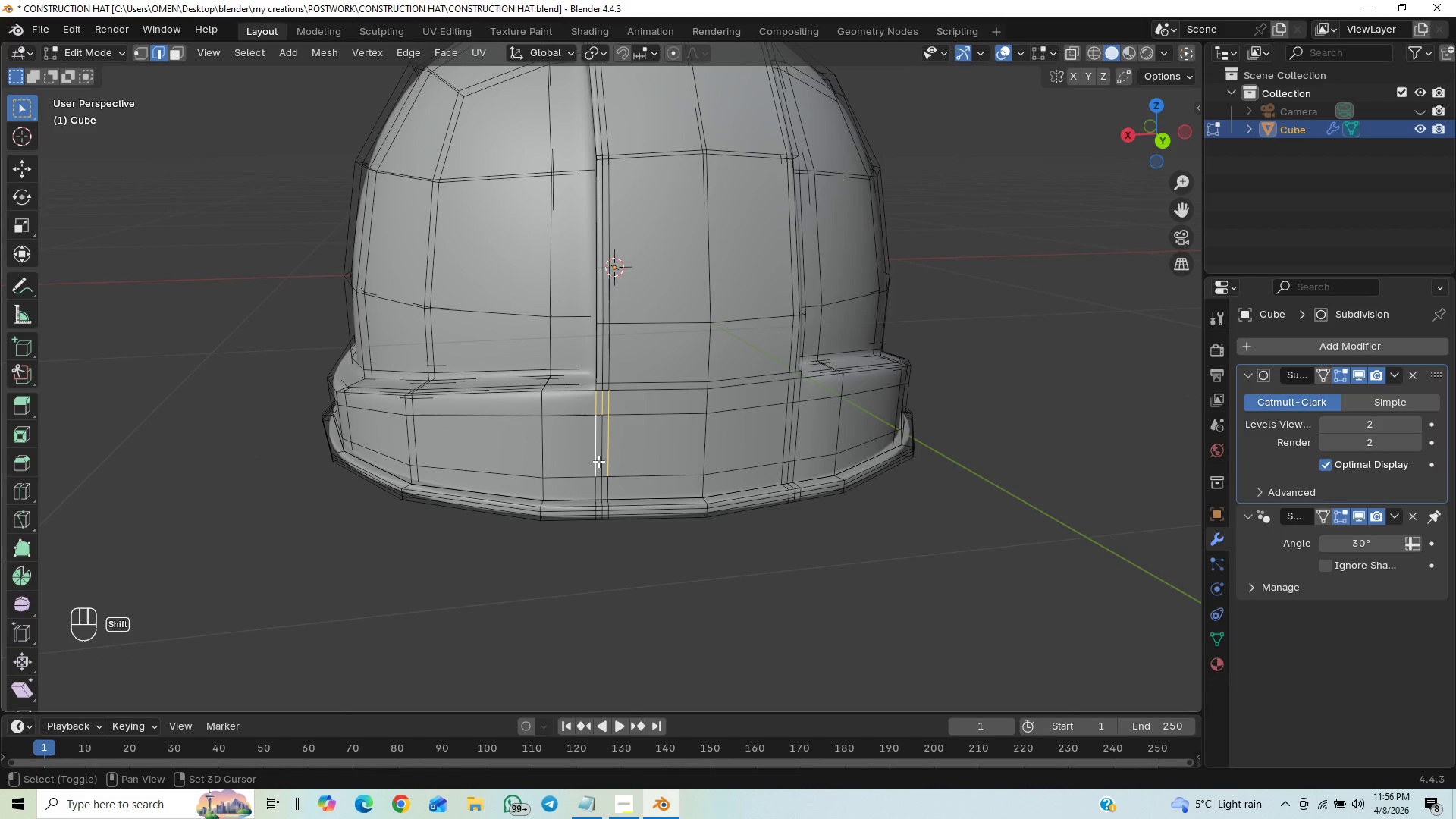 
double_click([598, 461])
 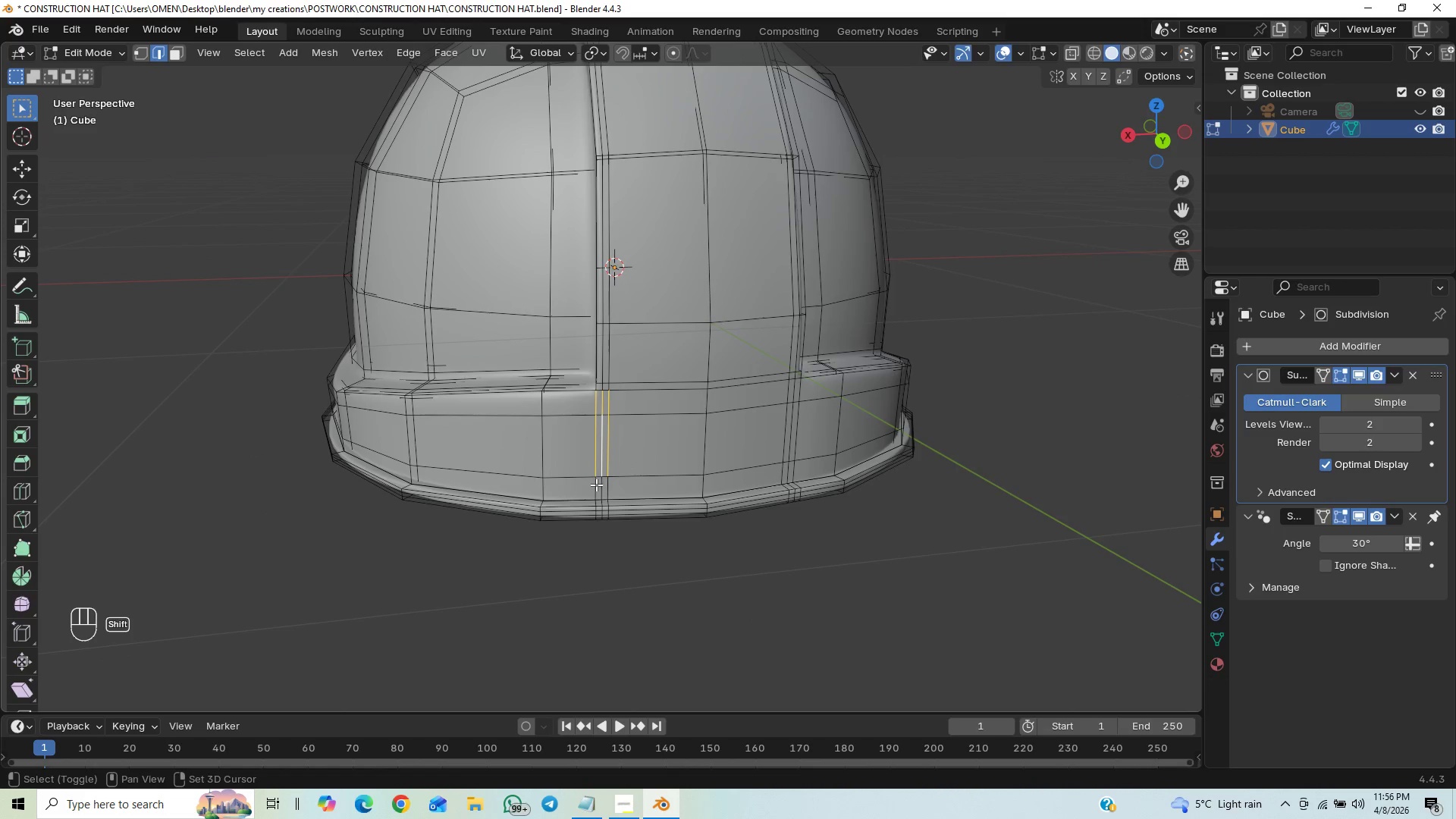 
hold_key(key=ShiftLeft, duration=1.52)
double_click([600, 489])
 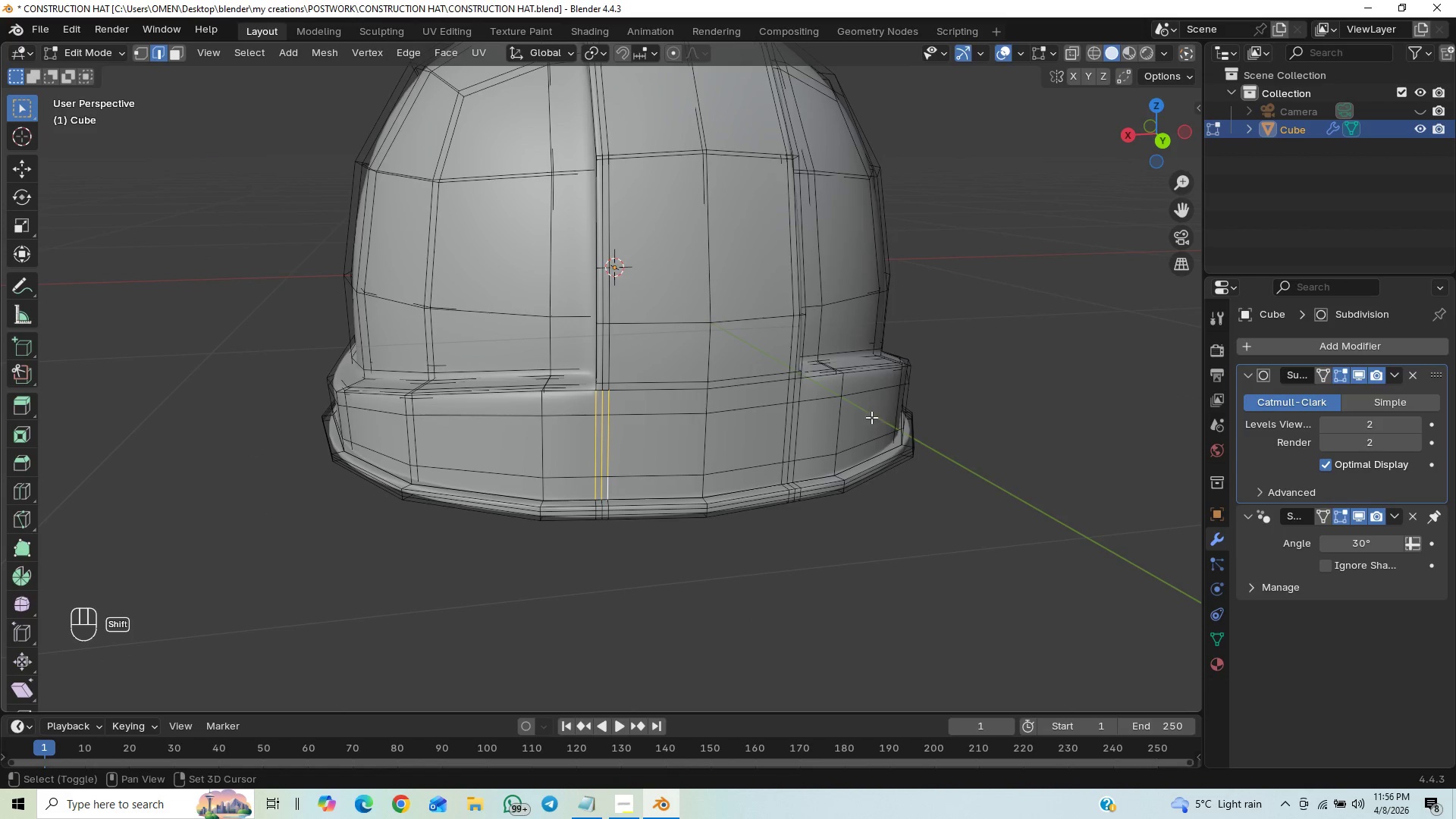 
hold_key(key=ShiftLeft, duration=1.5)
left_click([800, 394])
 